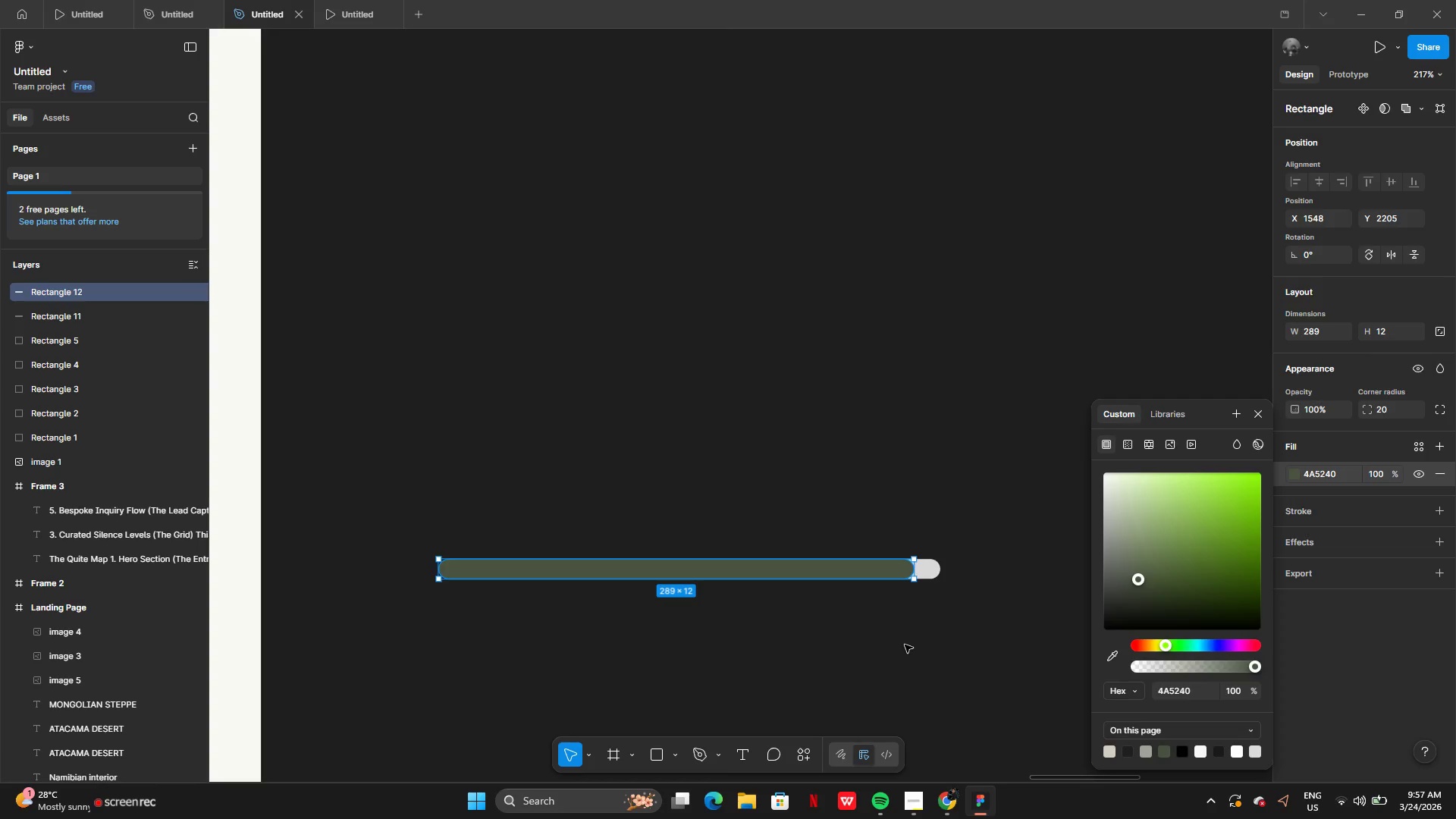 
left_click([905, 645])
 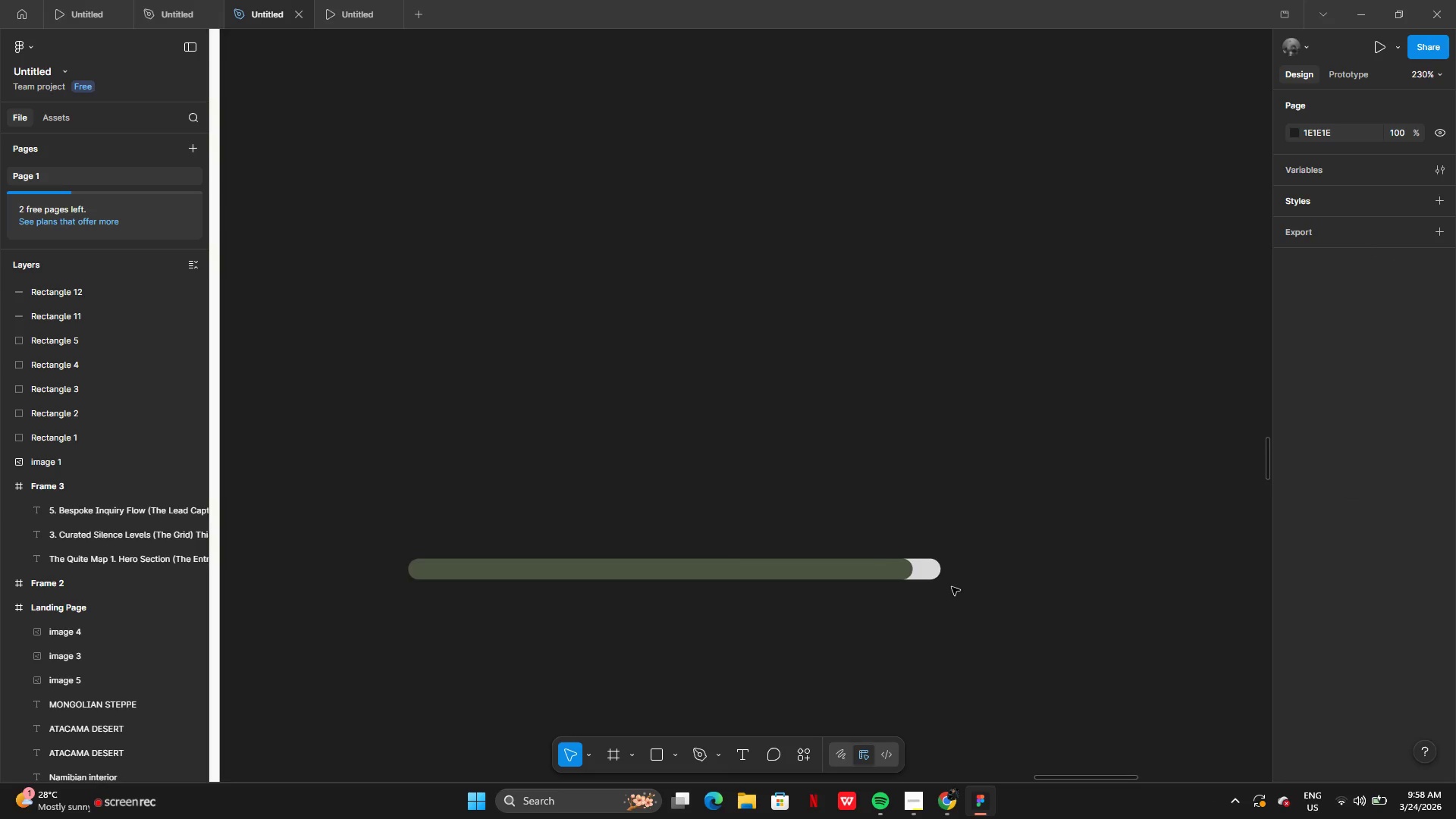 
left_click([892, 536])
 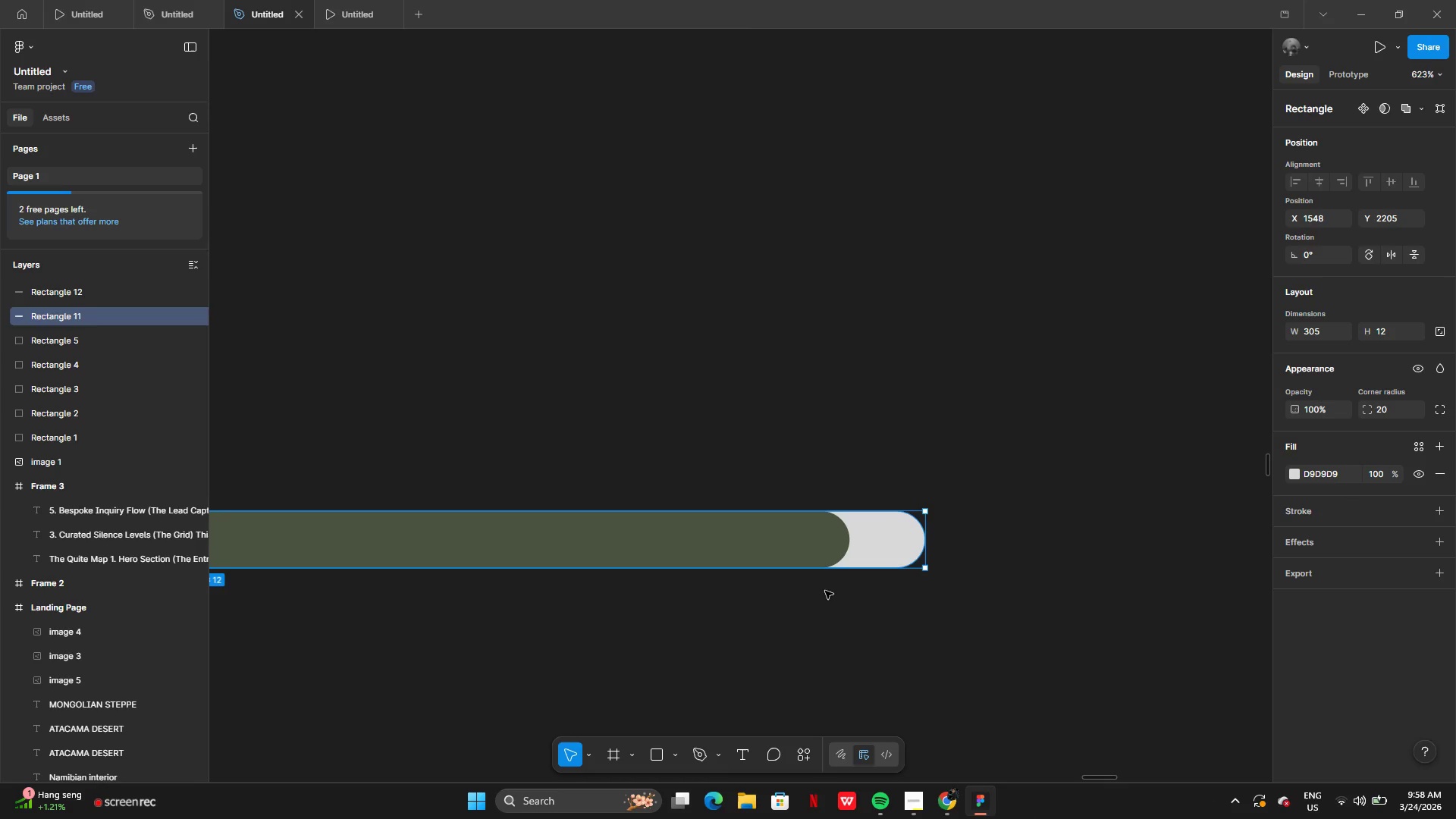 
left_click([825, 595])
 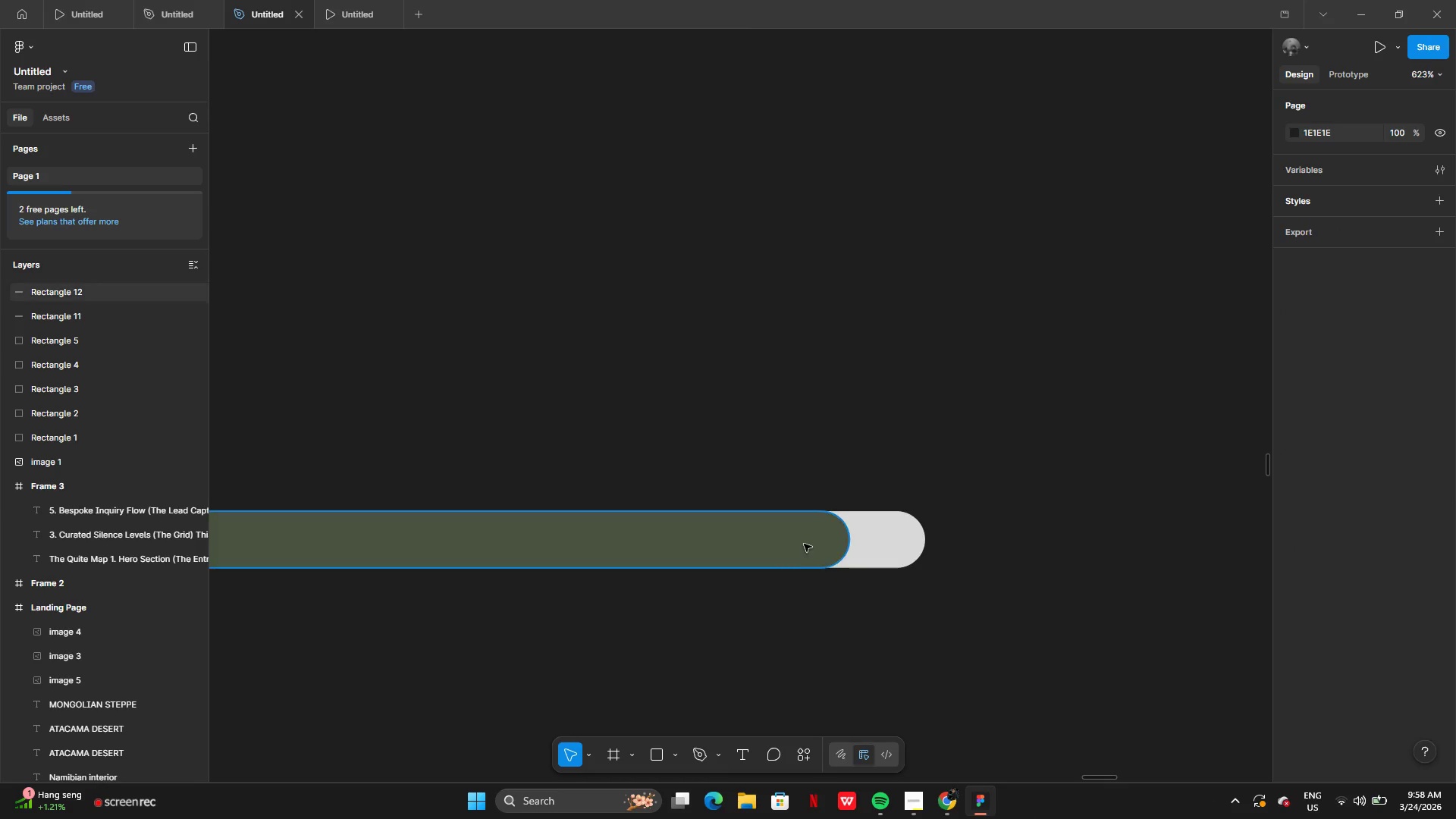 
left_click([802, 538])
 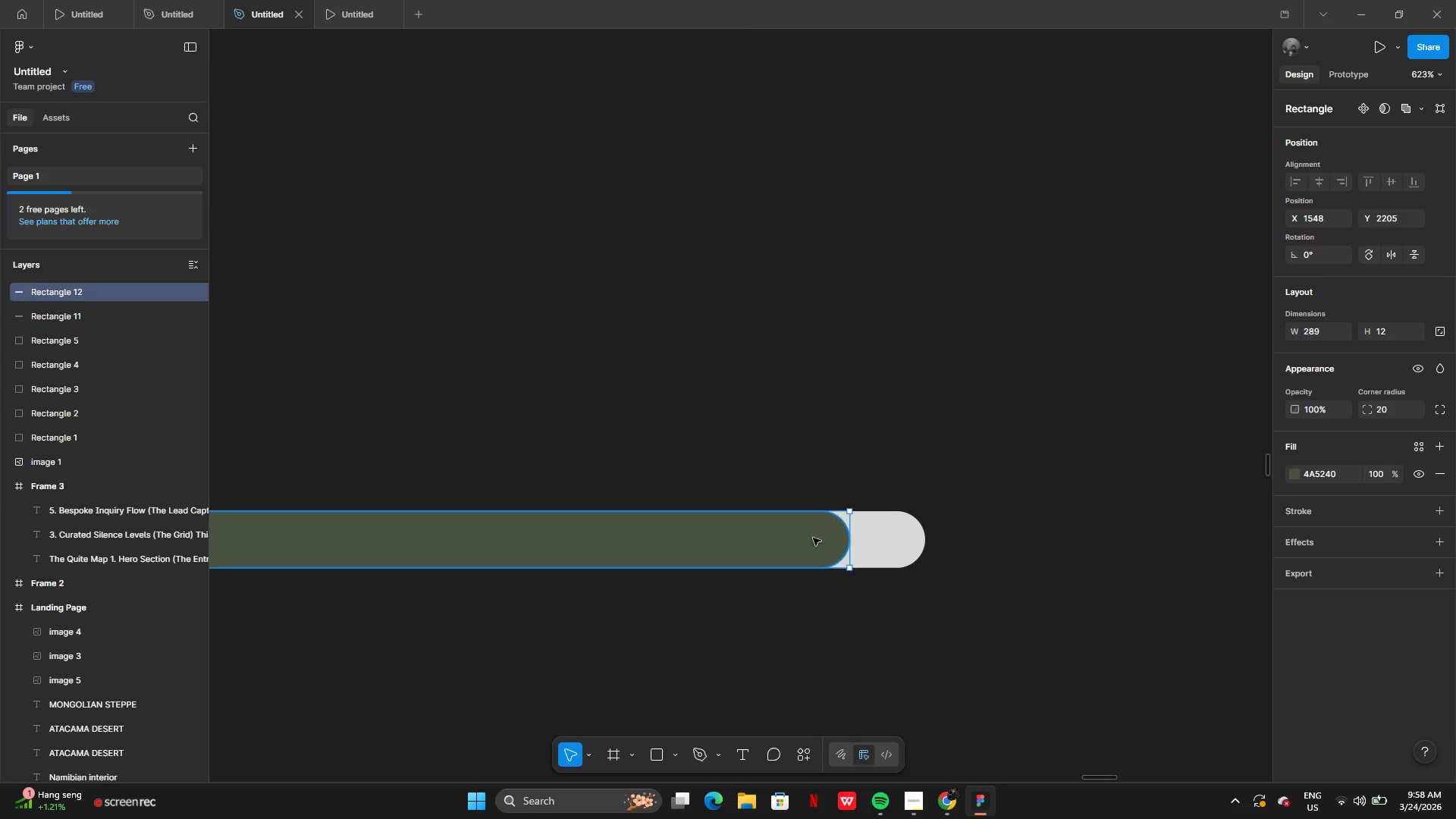 
left_click([899, 547])
 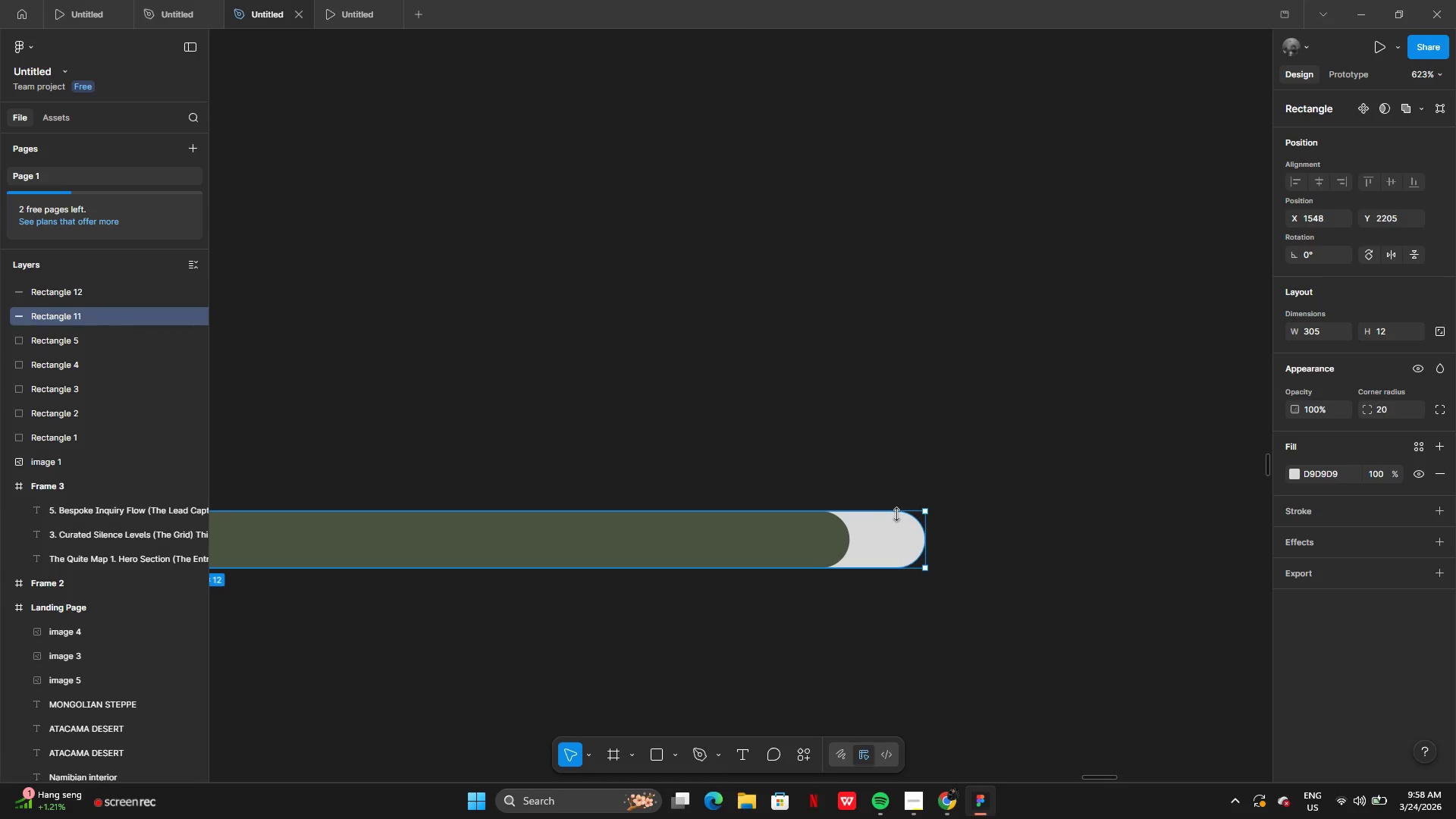 
left_click_drag(start_coordinate=[896, 513], to_coordinate=[896, 508])
 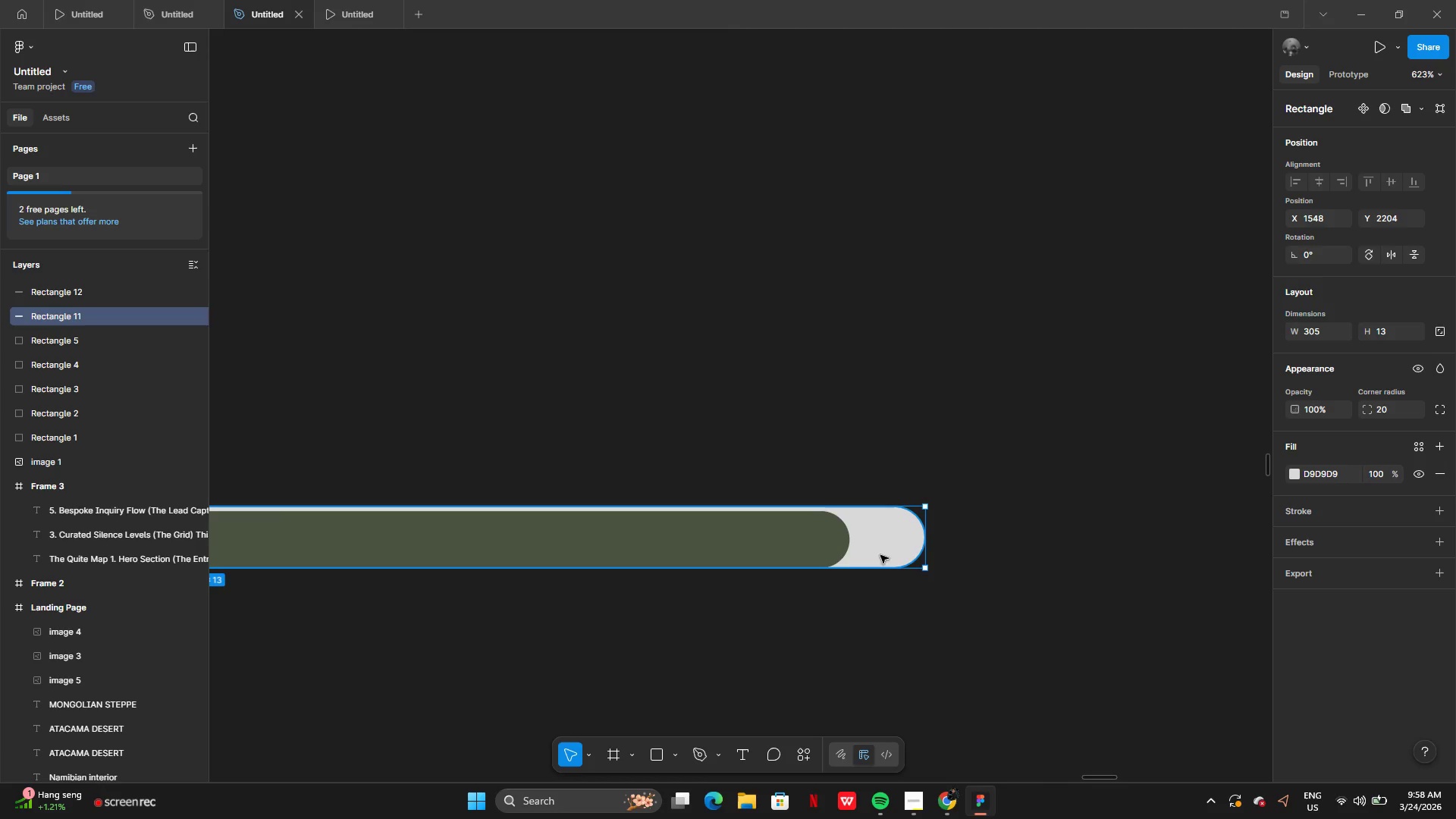 
key(Control+Z)
 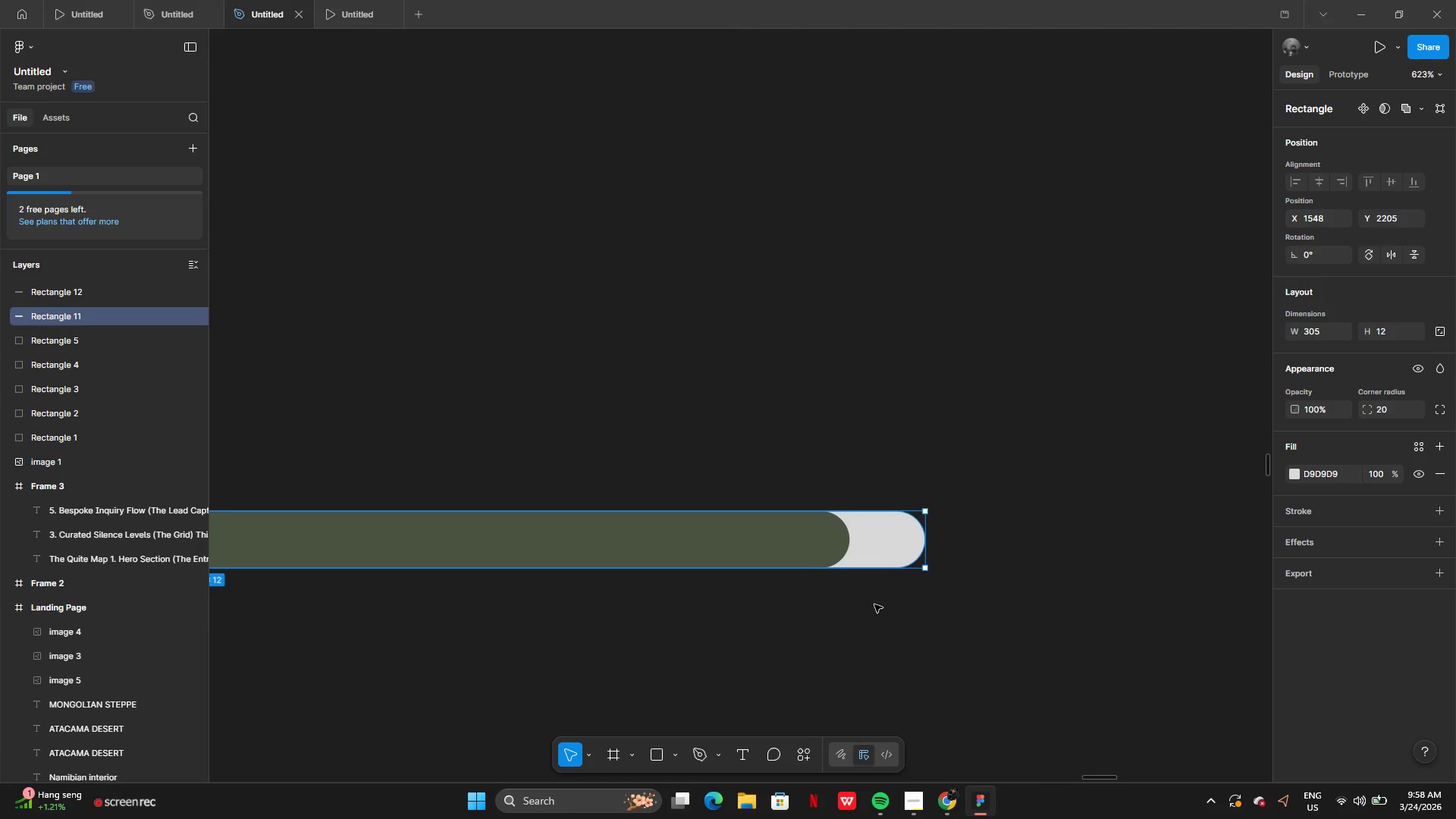 
left_click([874, 604])
 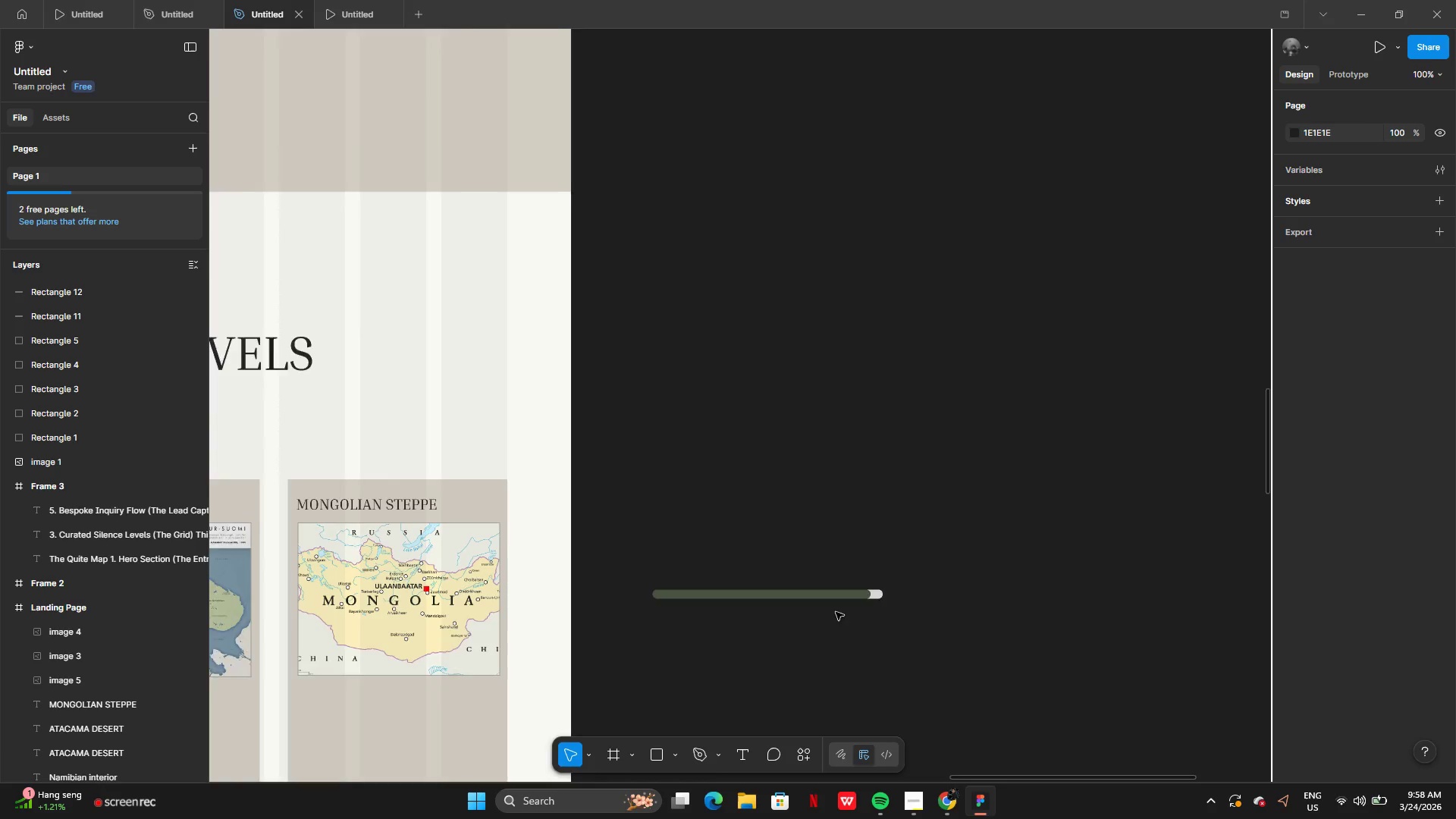 
left_click_drag(start_coordinate=[789, 571], to_coordinate=[1009, 661])
 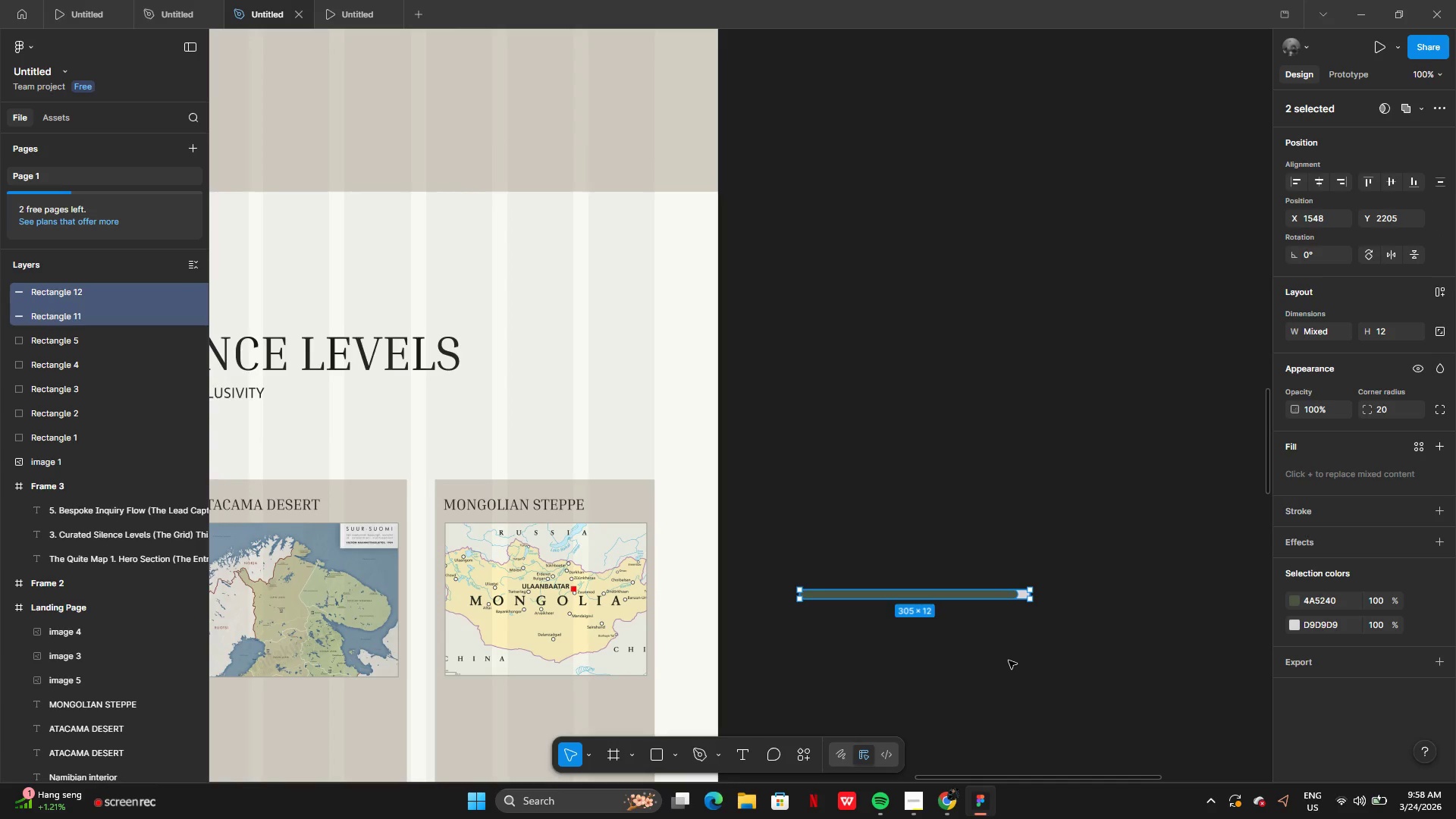 
key(Control+C)
 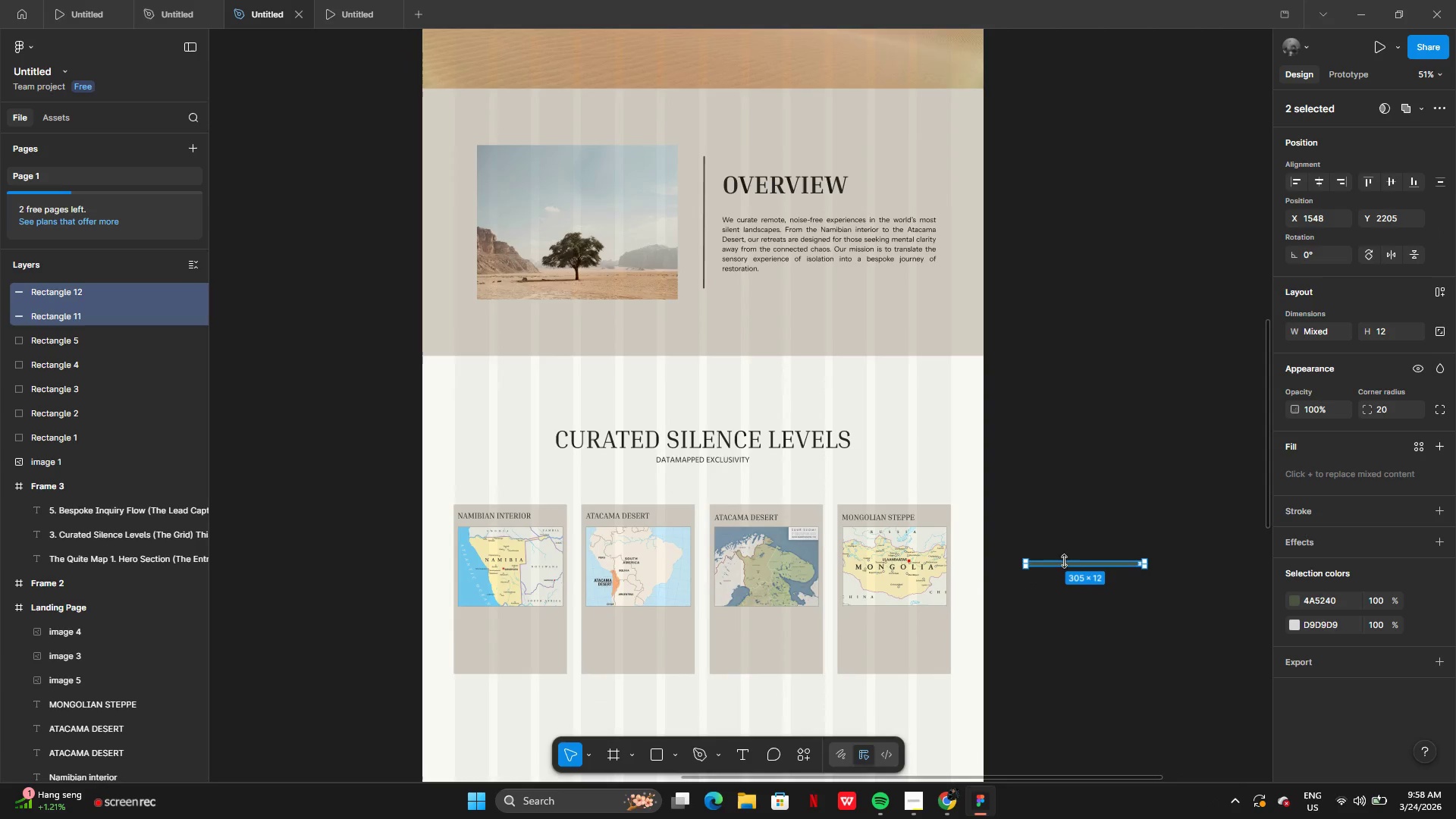 
left_click_drag(start_coordinate=[1065, 565], to_coordinate=[498, 623])
 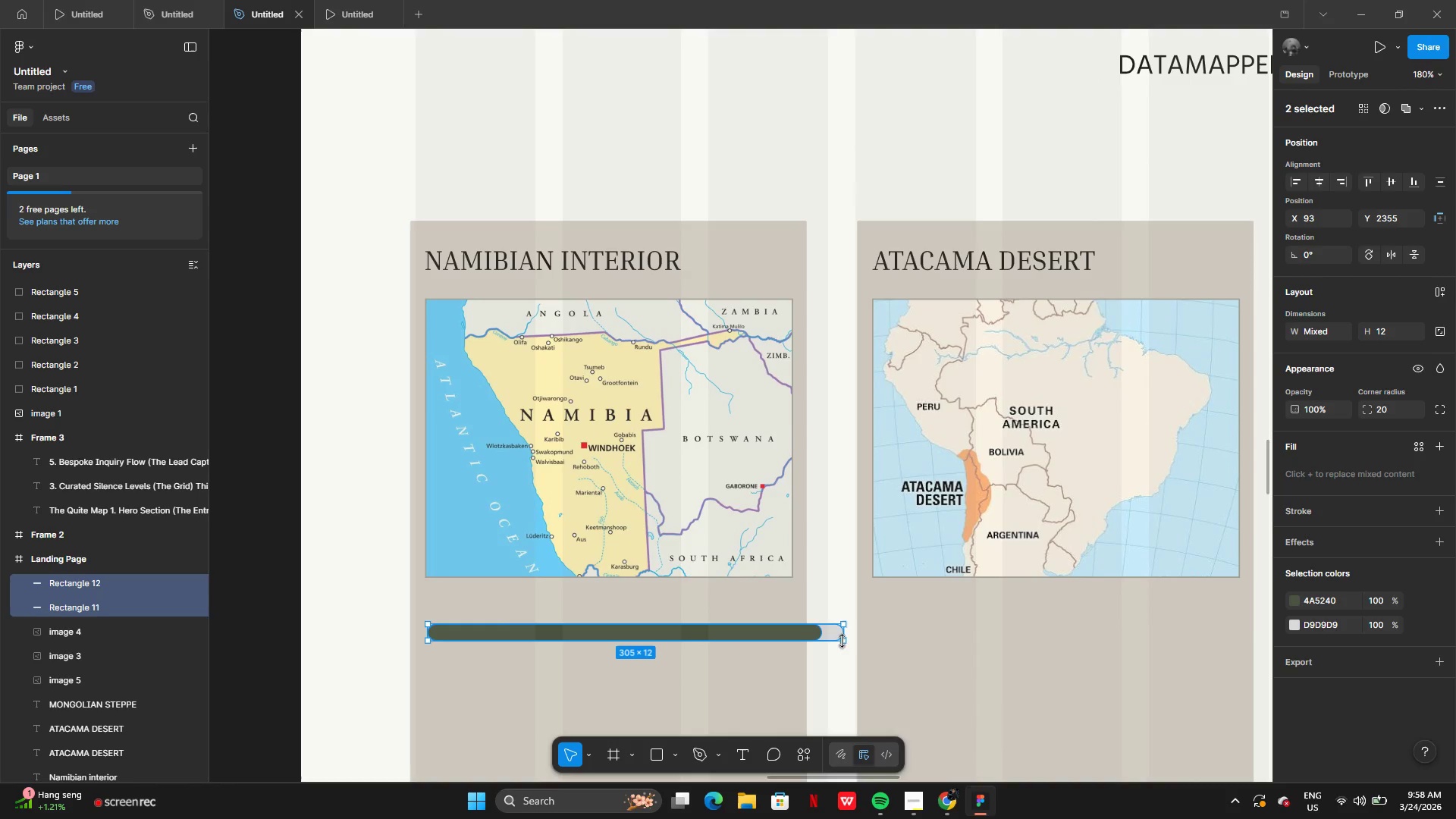 
left_click_drag(start_coordinate=[846, 642], to_coordinate=[790, 637])
 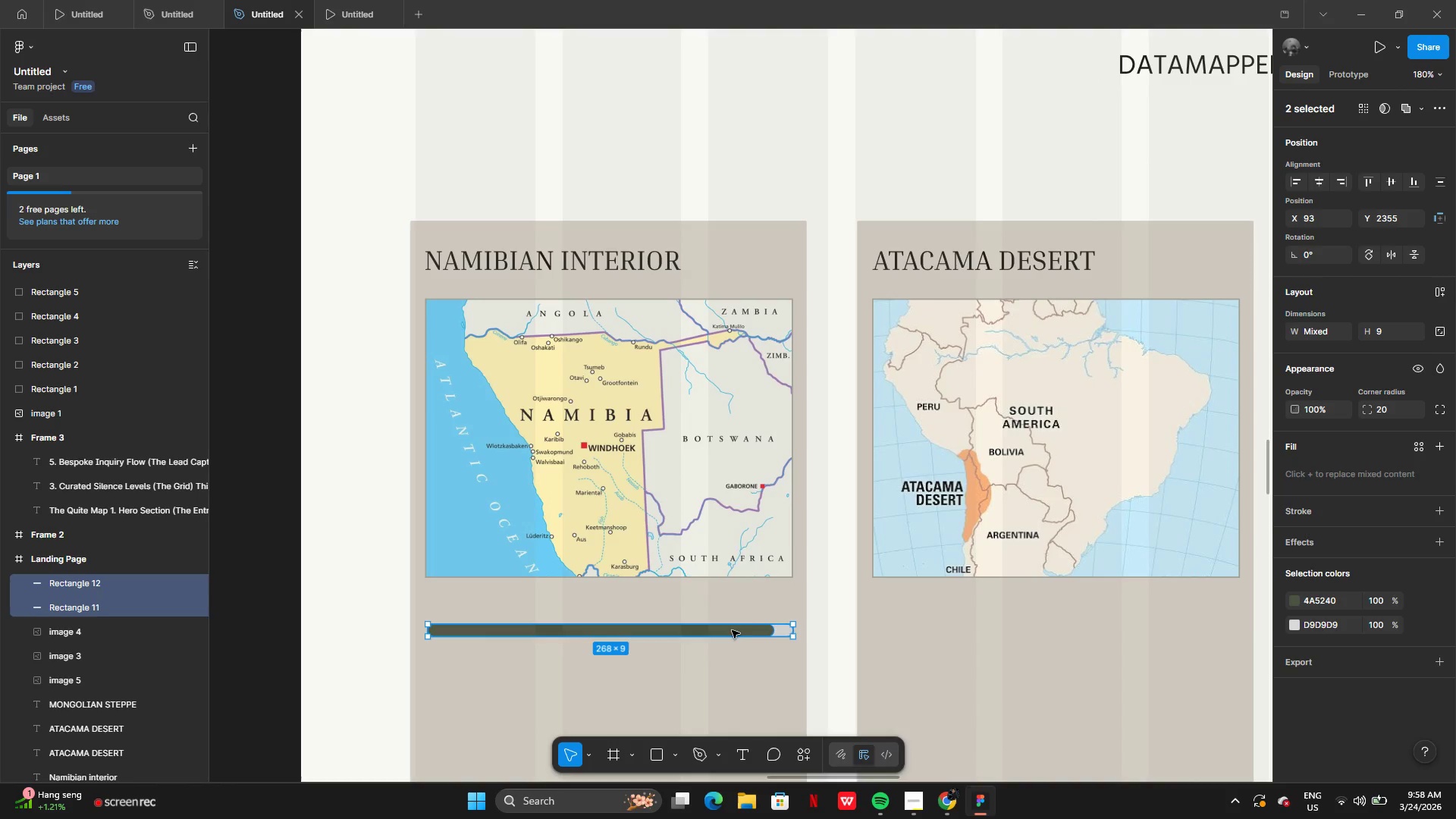 
left_click_drag(start_coordinate=[732, 630], to_coordinate=[730, 606])
 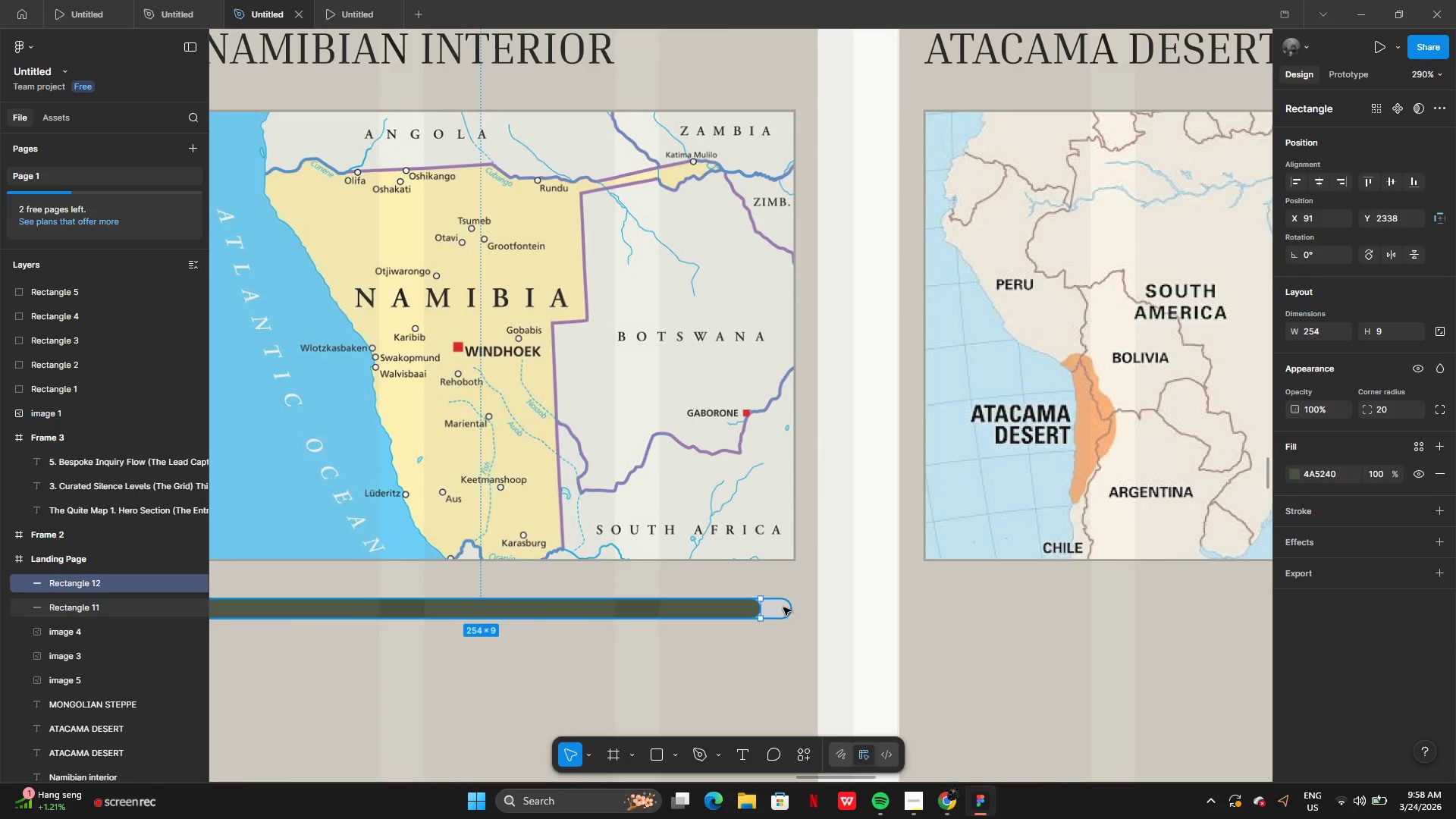 
left_click_drag(start_coordinate=[789, 607], to_coordinate=[796, 609])
 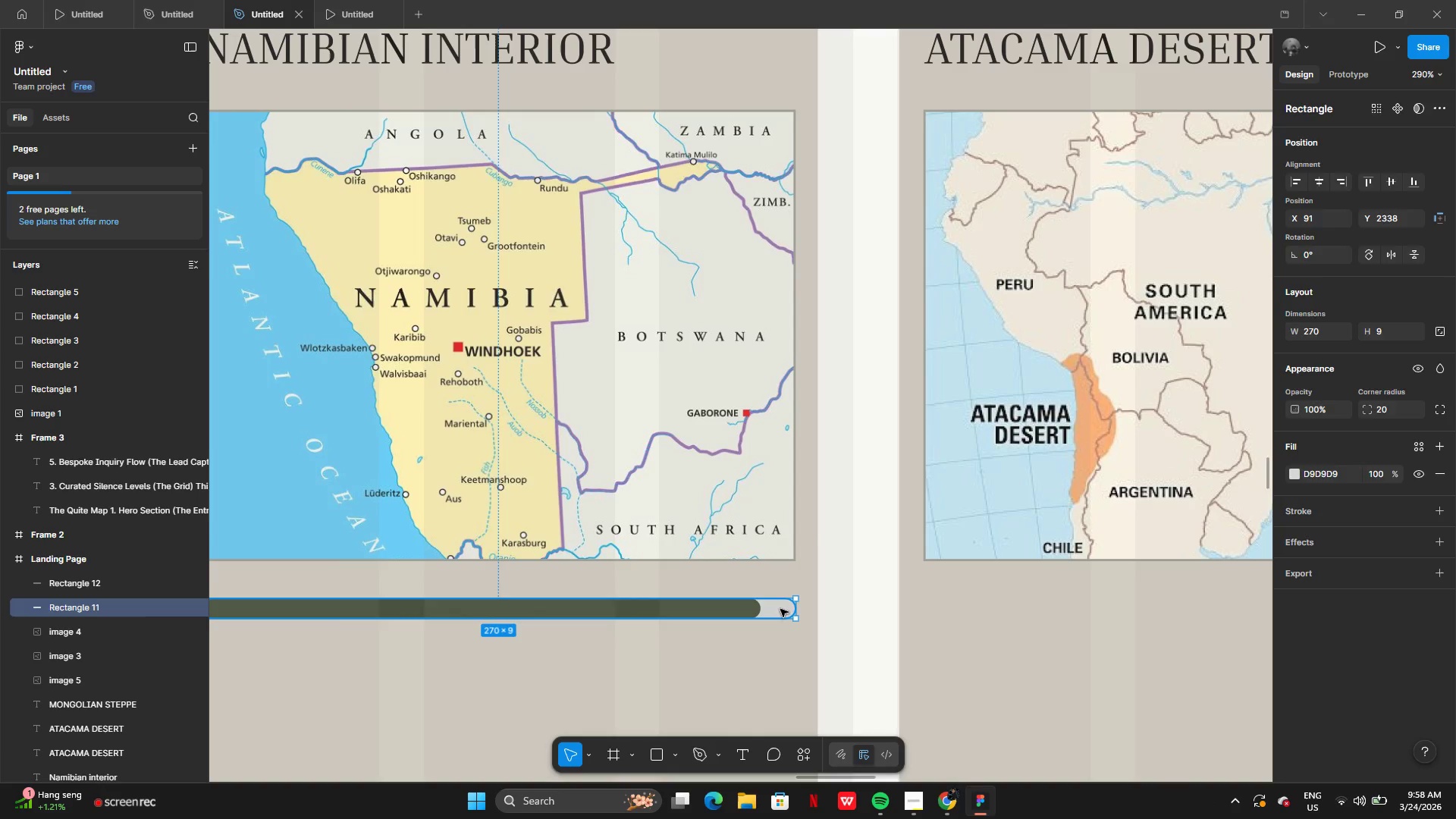 
double_click([780, 609])
 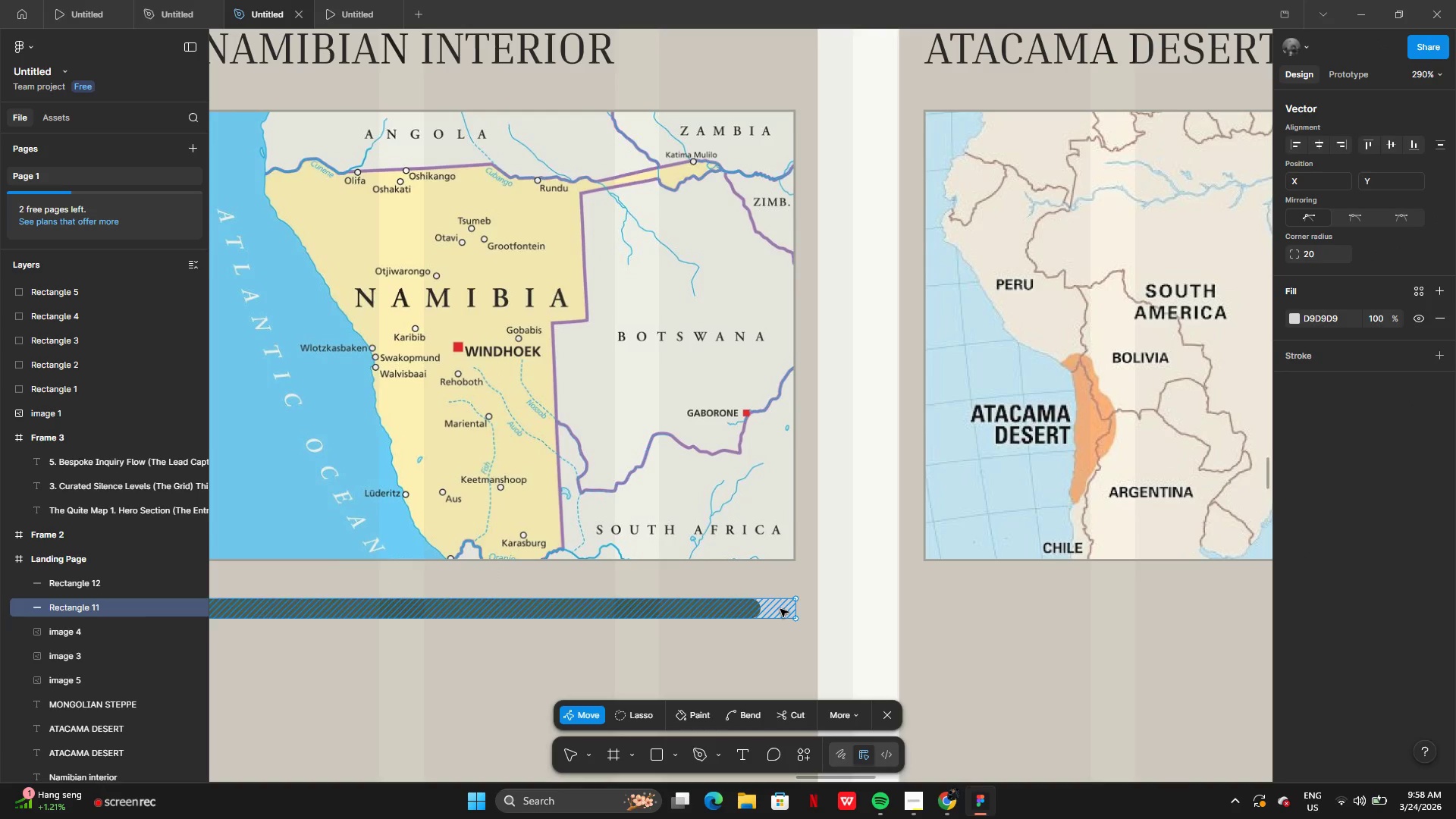 
left_click([780, 609])
 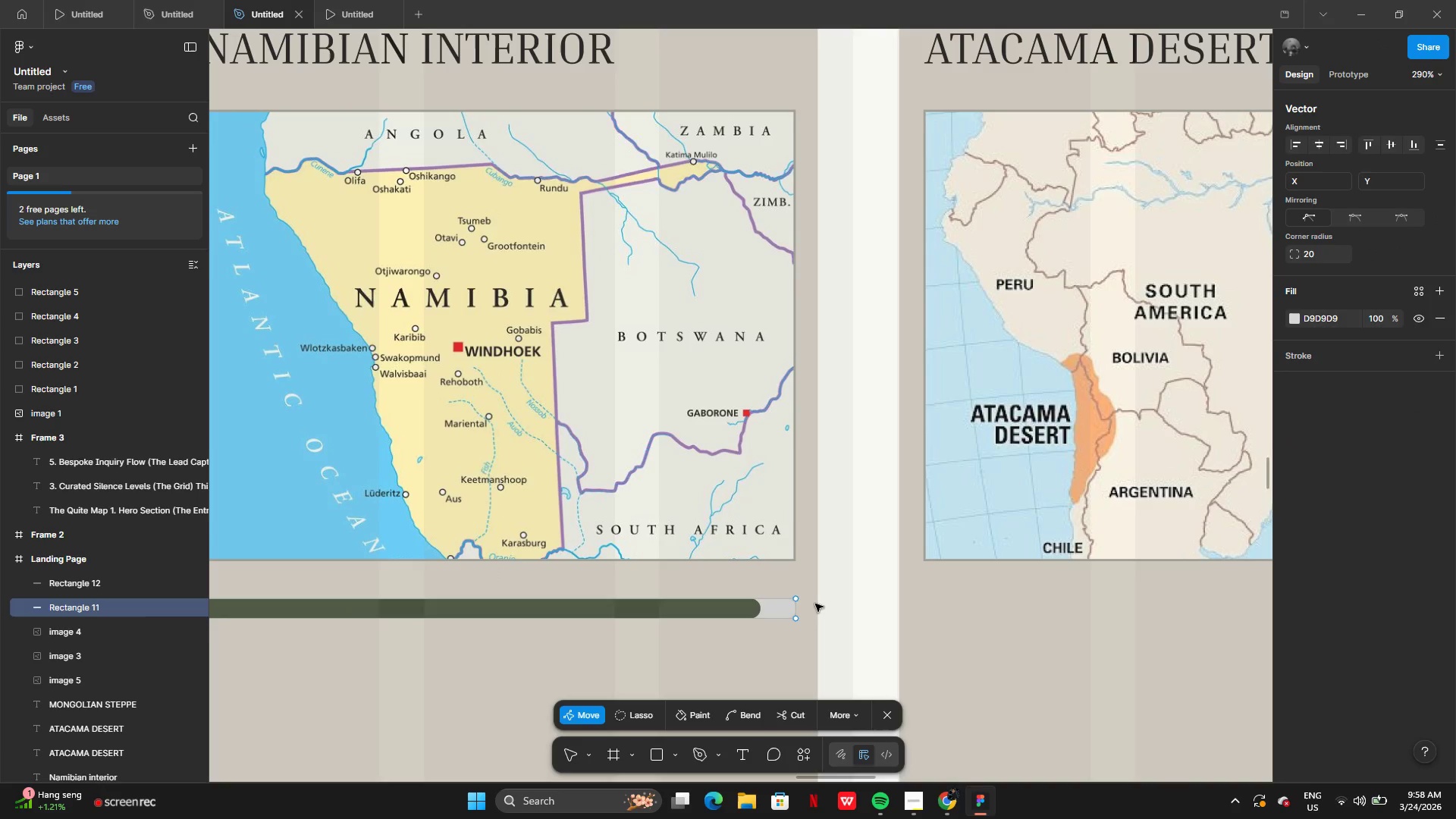 
double_click([815, 604])
 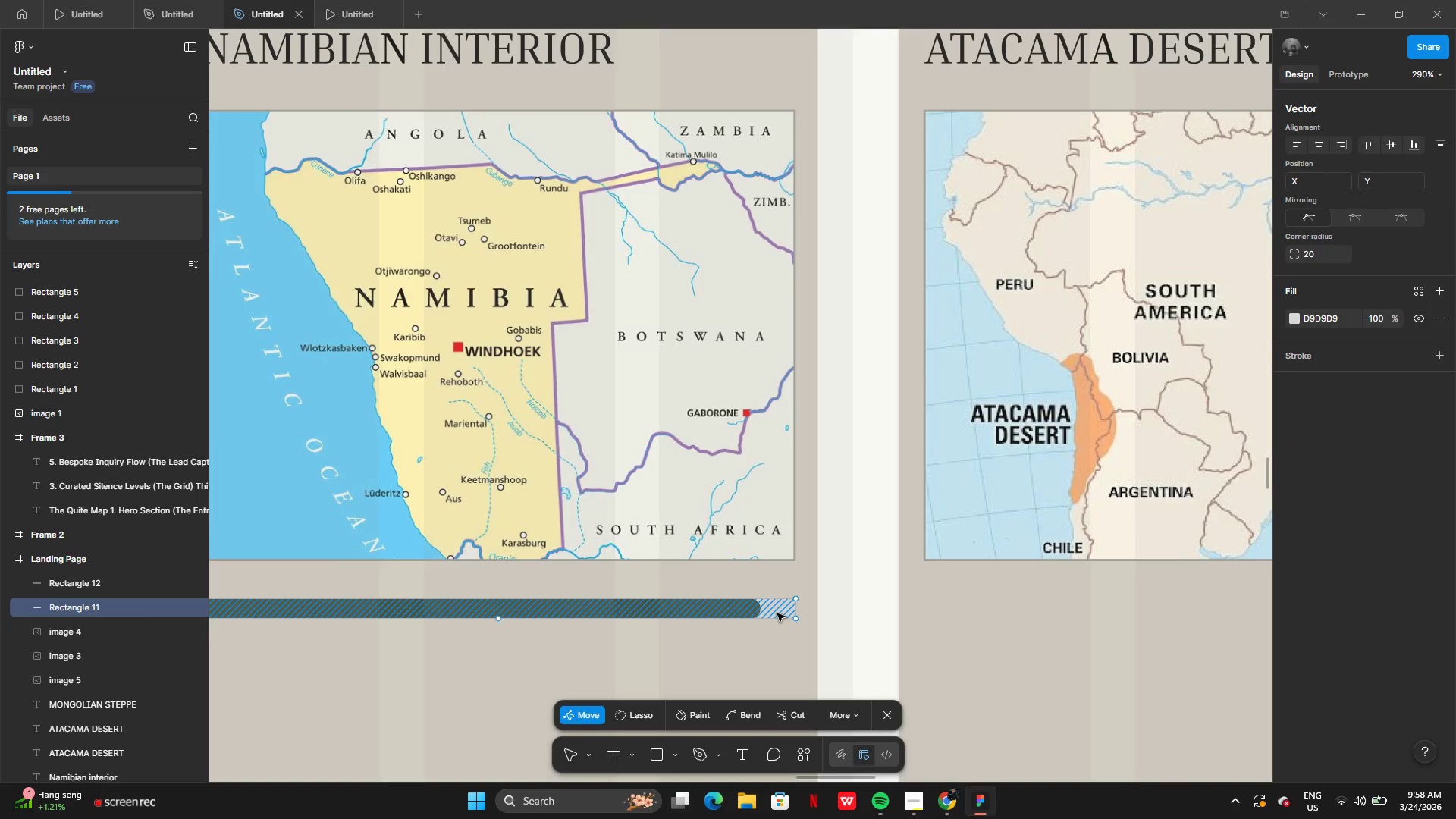 
triple_click([777, 613])
 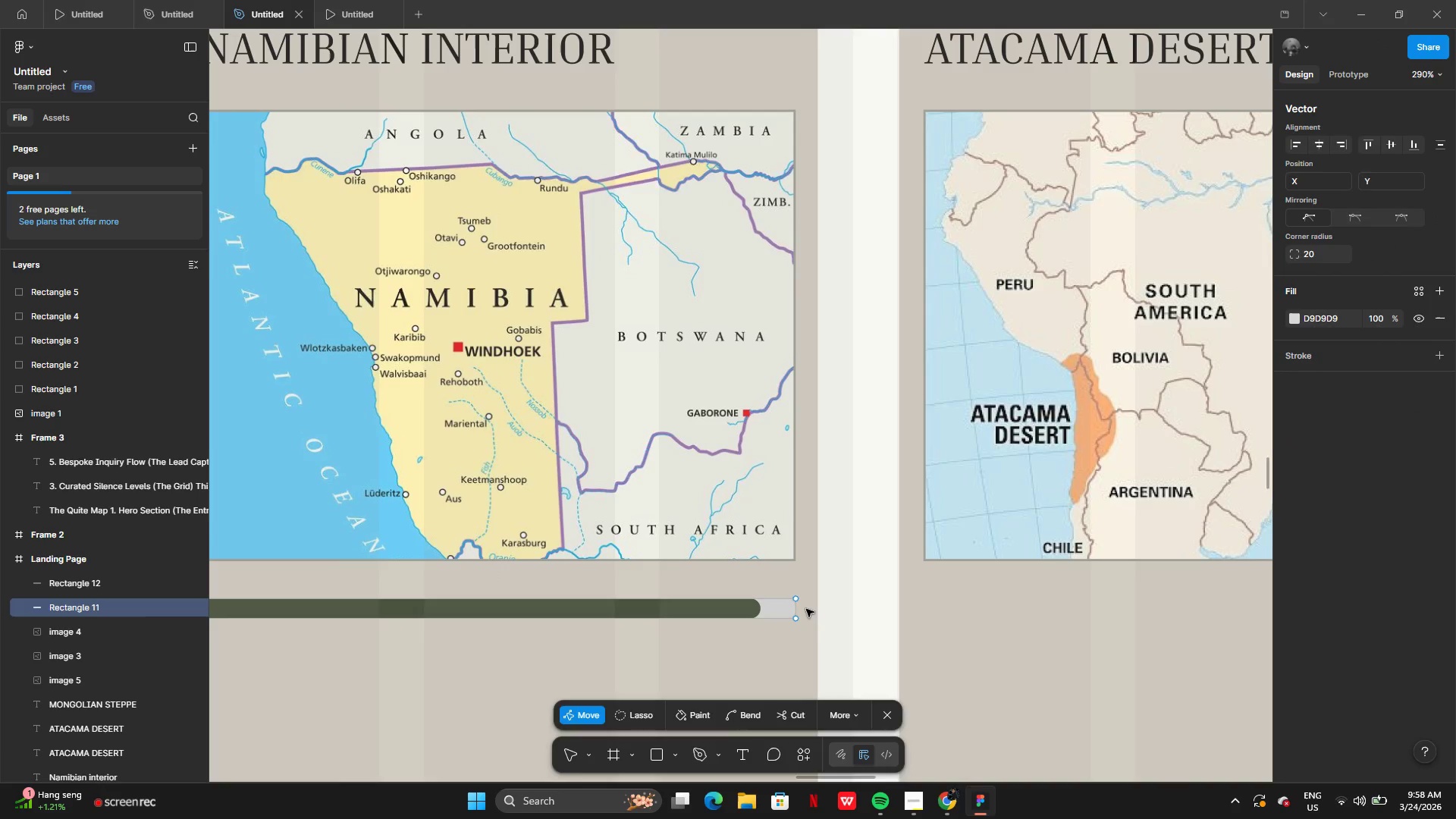 
double_click([806, 609])
 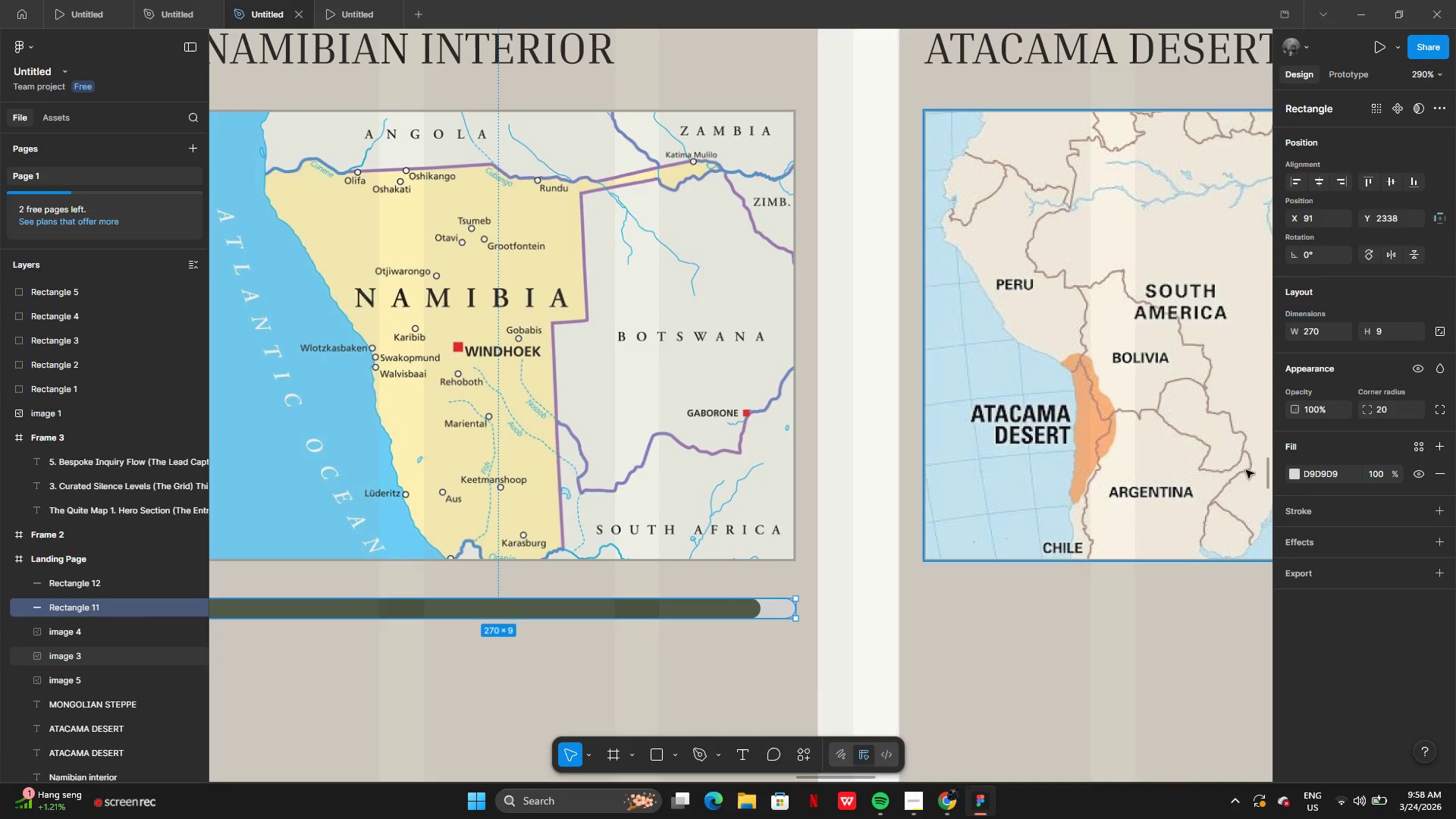 
mouse_move([1270, 476])
 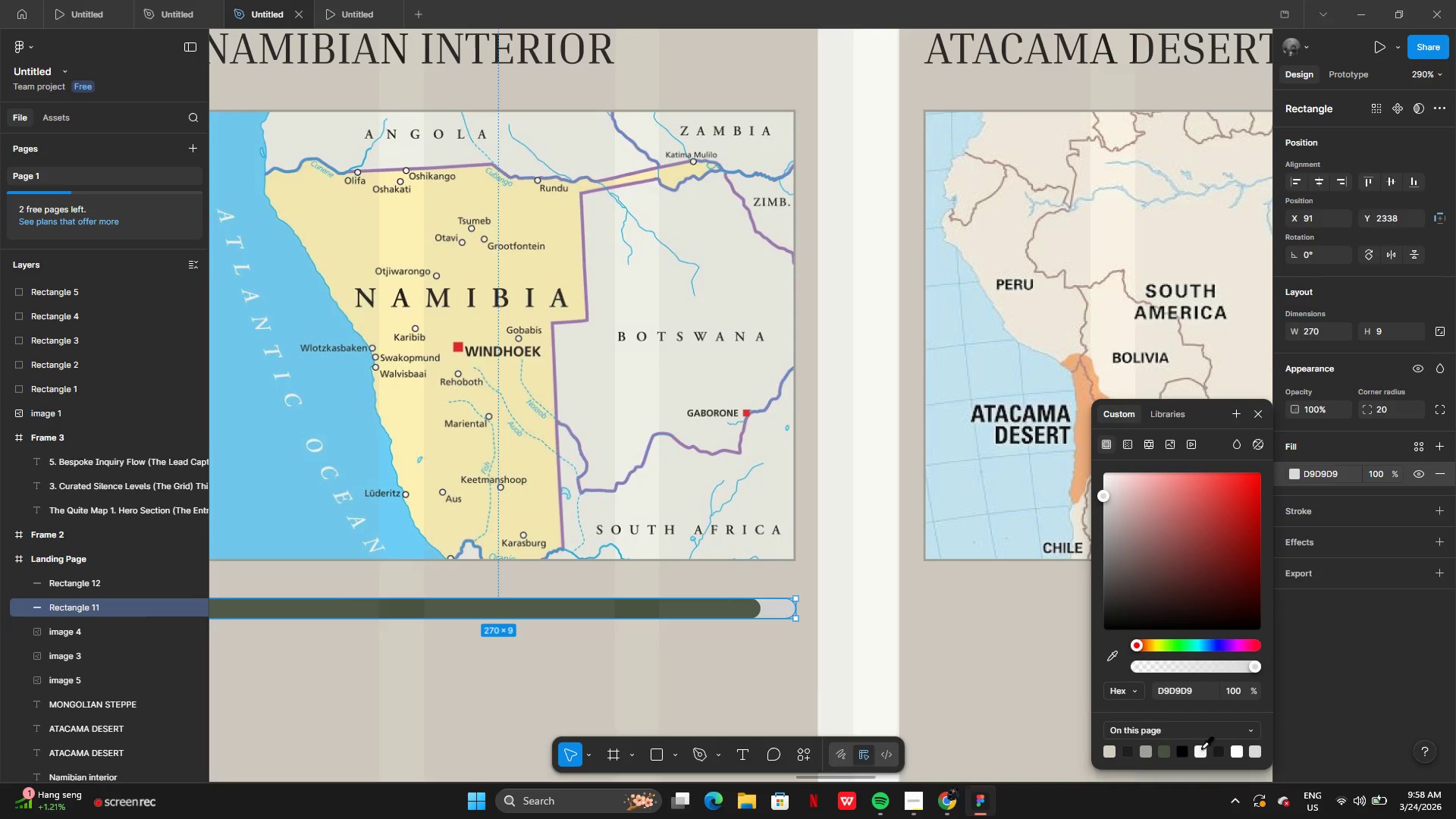 
left_click([1203, 754])
 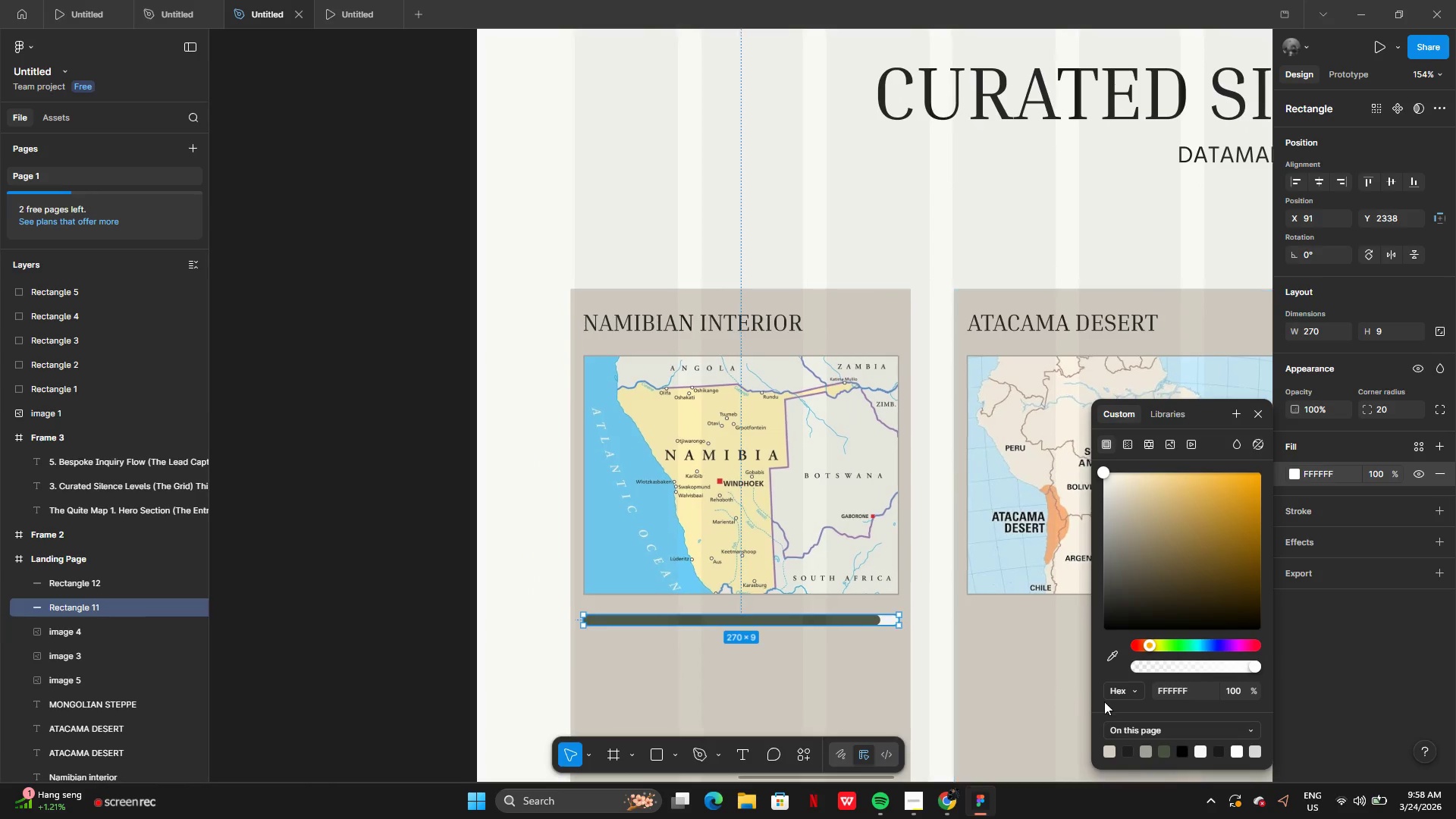 
wait(7.84)
 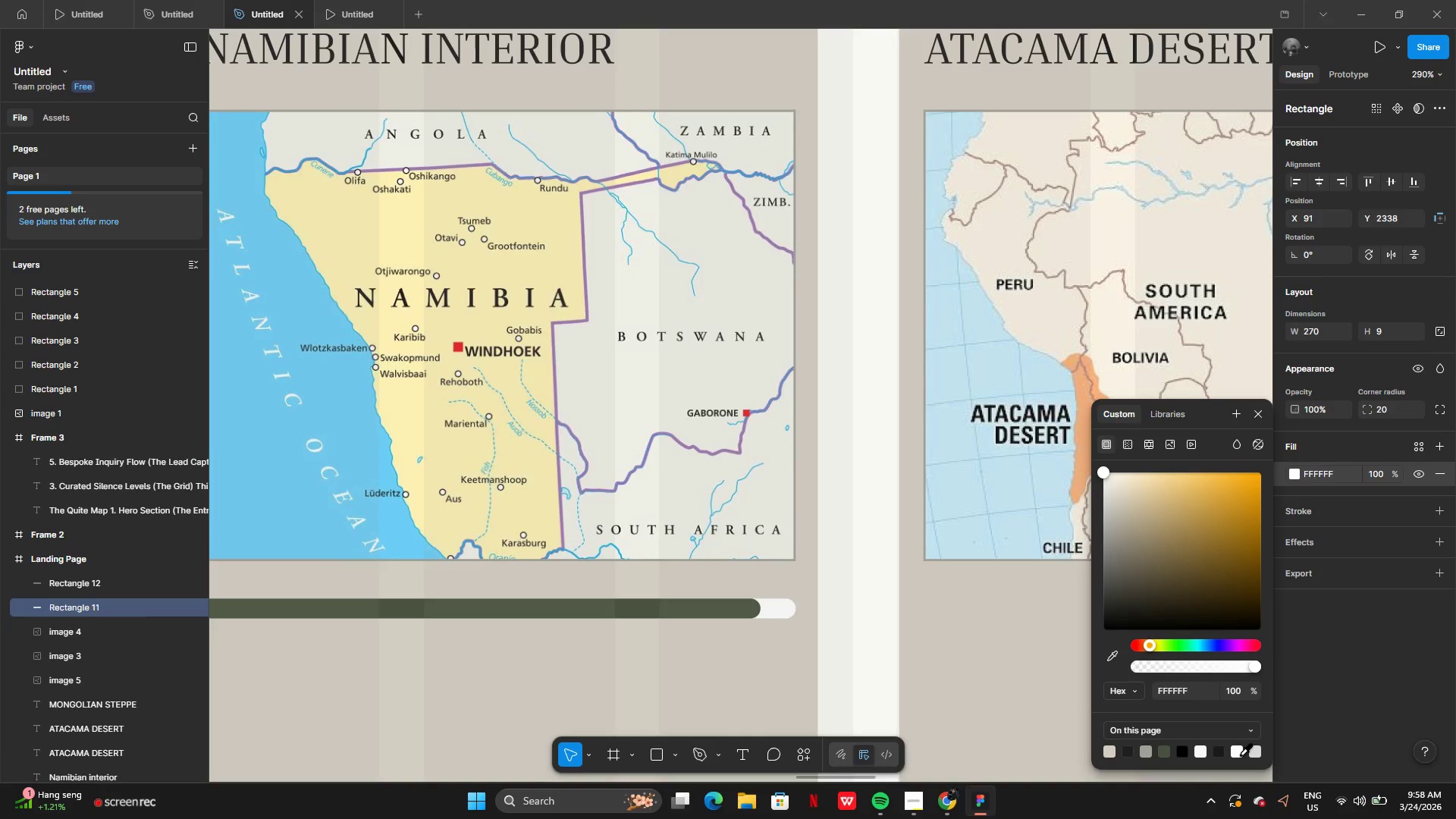 
left_click([512, 622])
 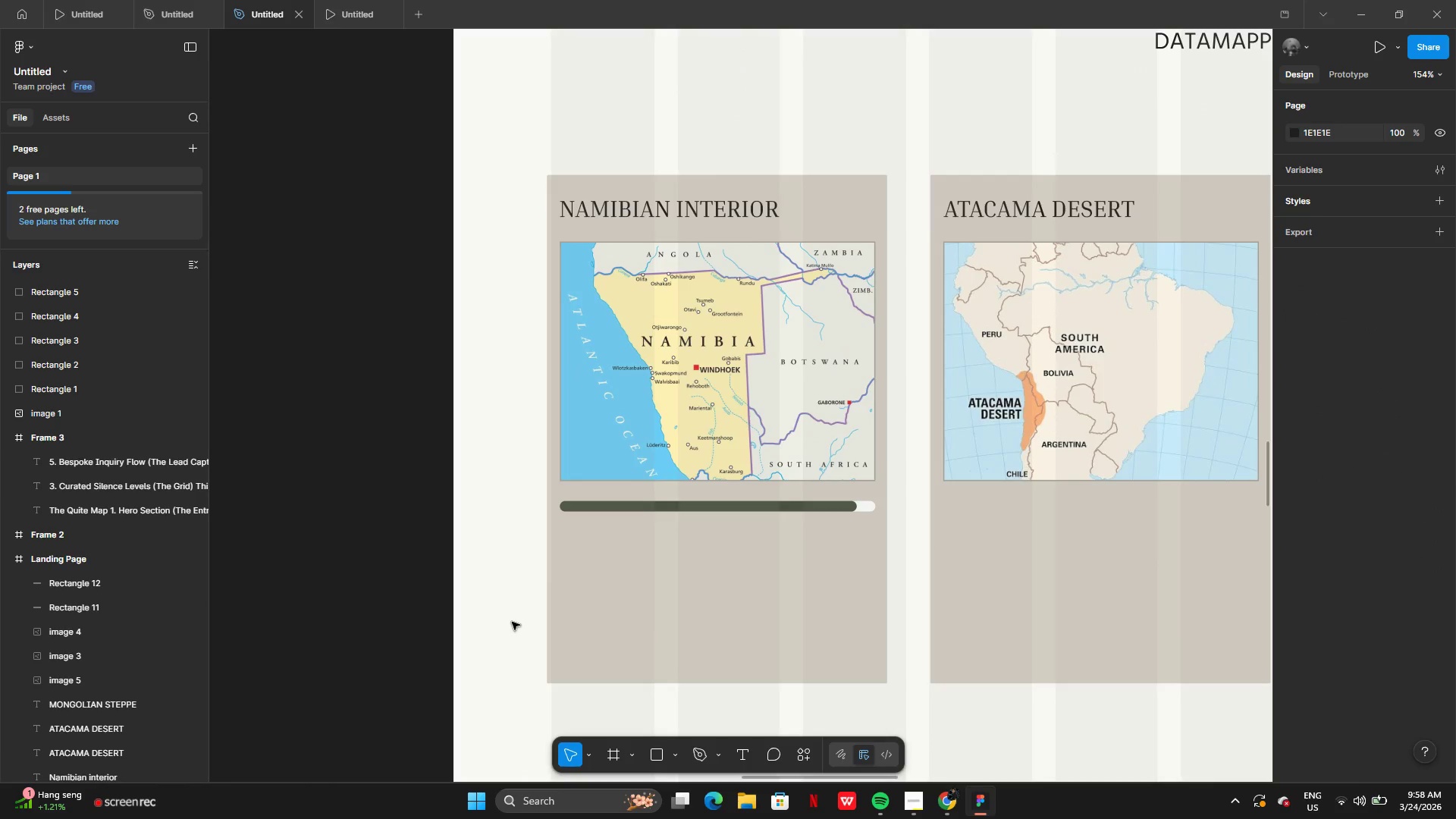 
wait(8.97)
 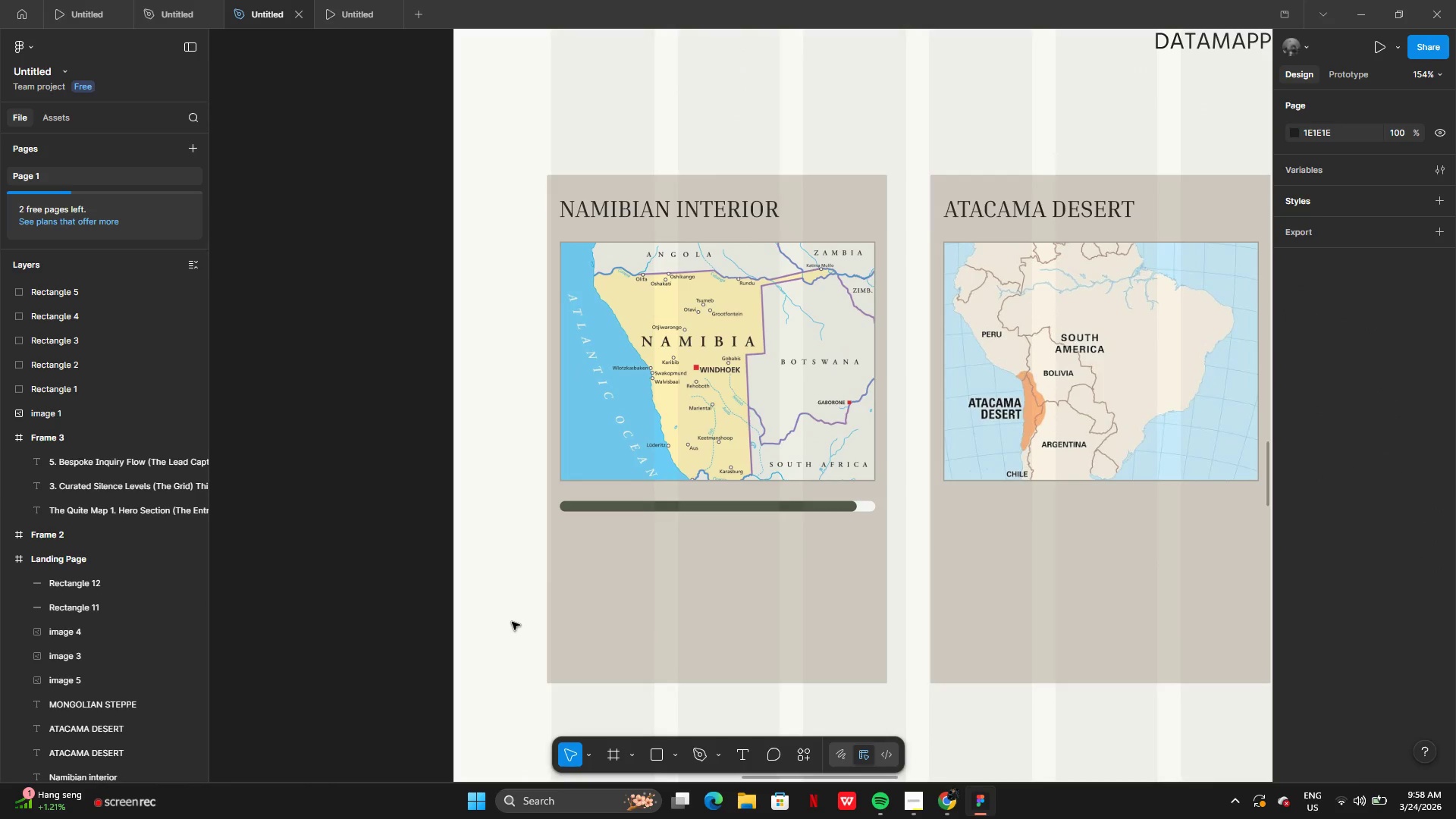 
left_click([355, 14])
 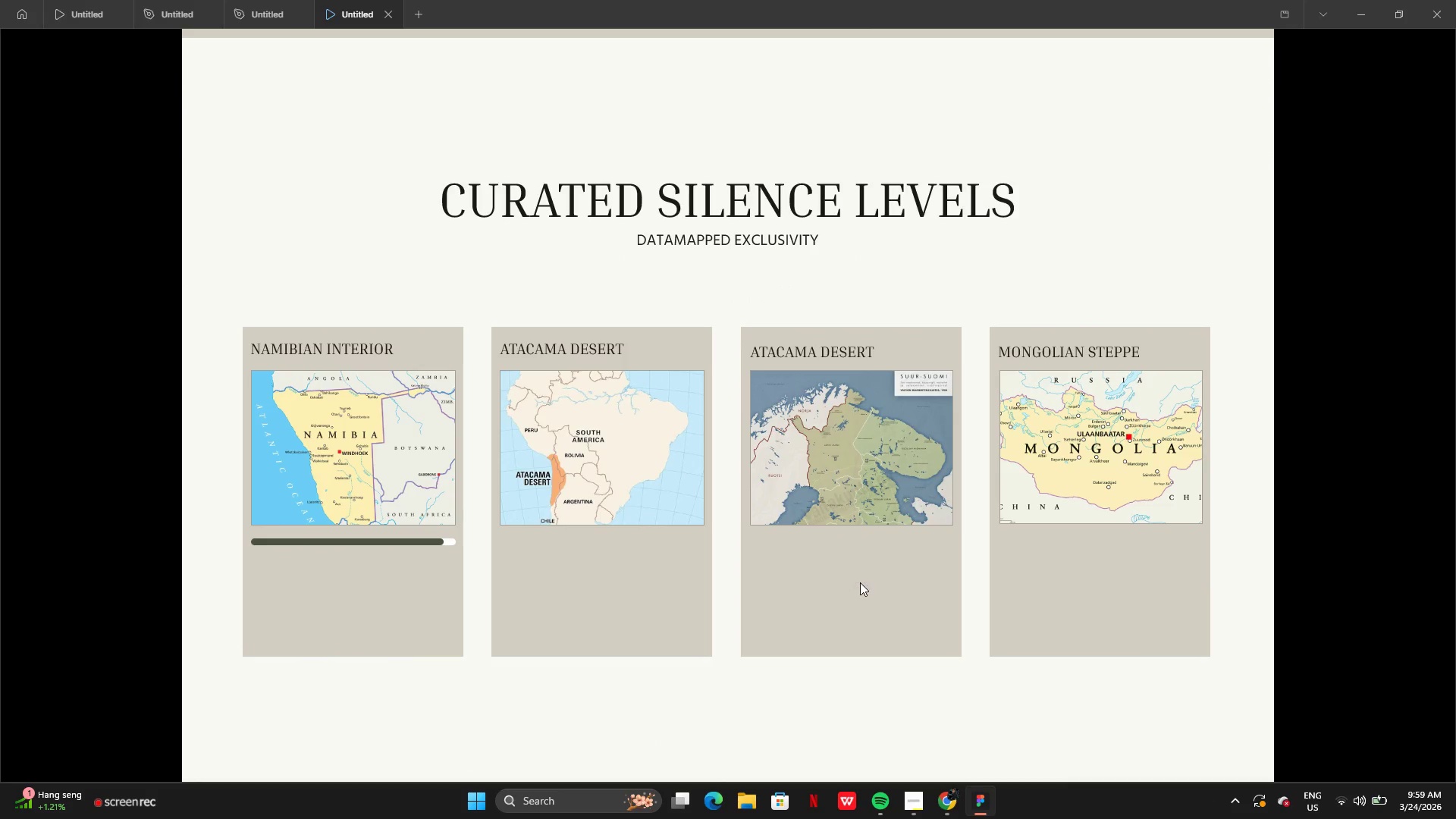 
wait(6.69)
 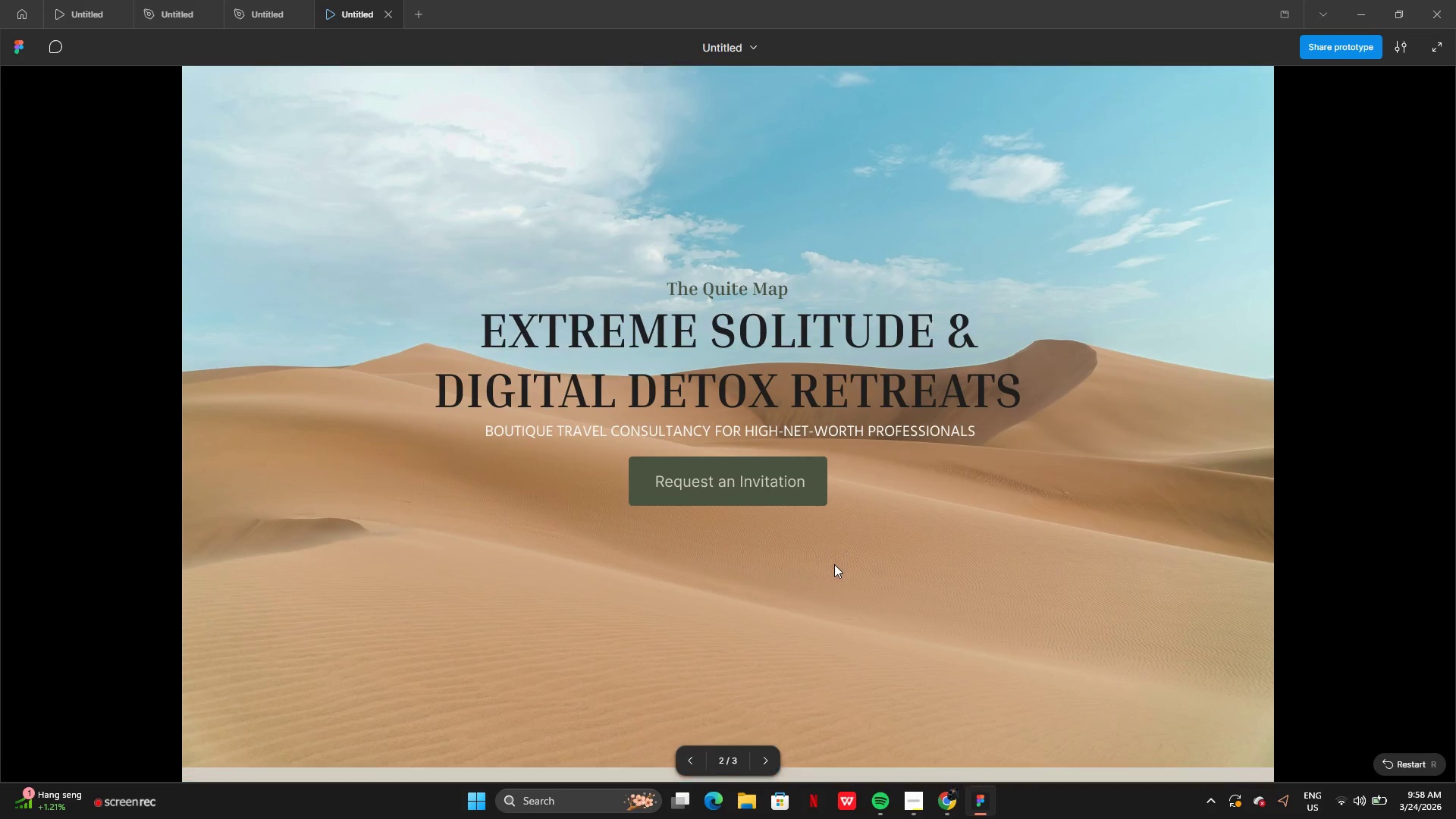 
left_click([276, 3])
 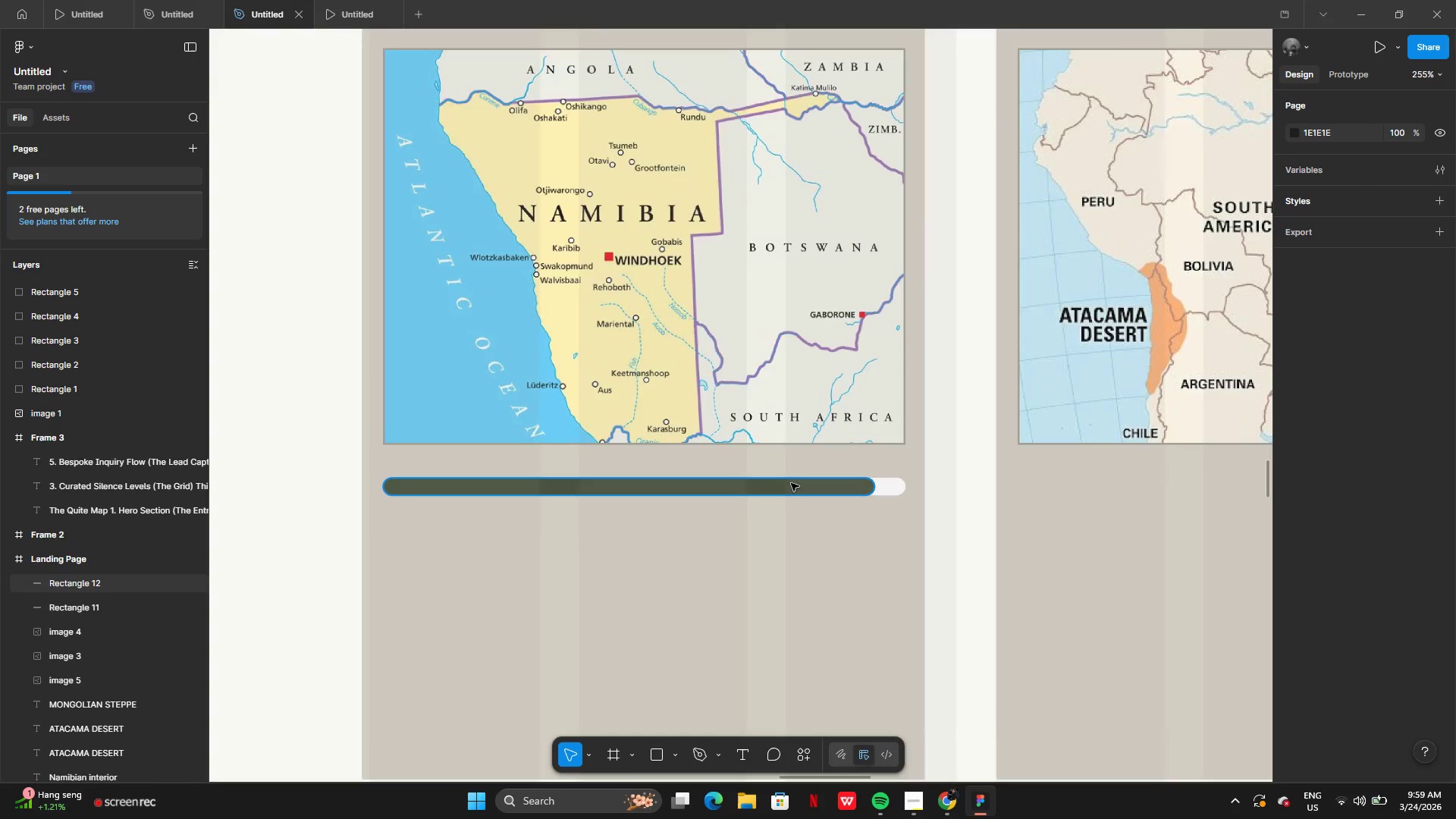 
left_click([791, 483])
 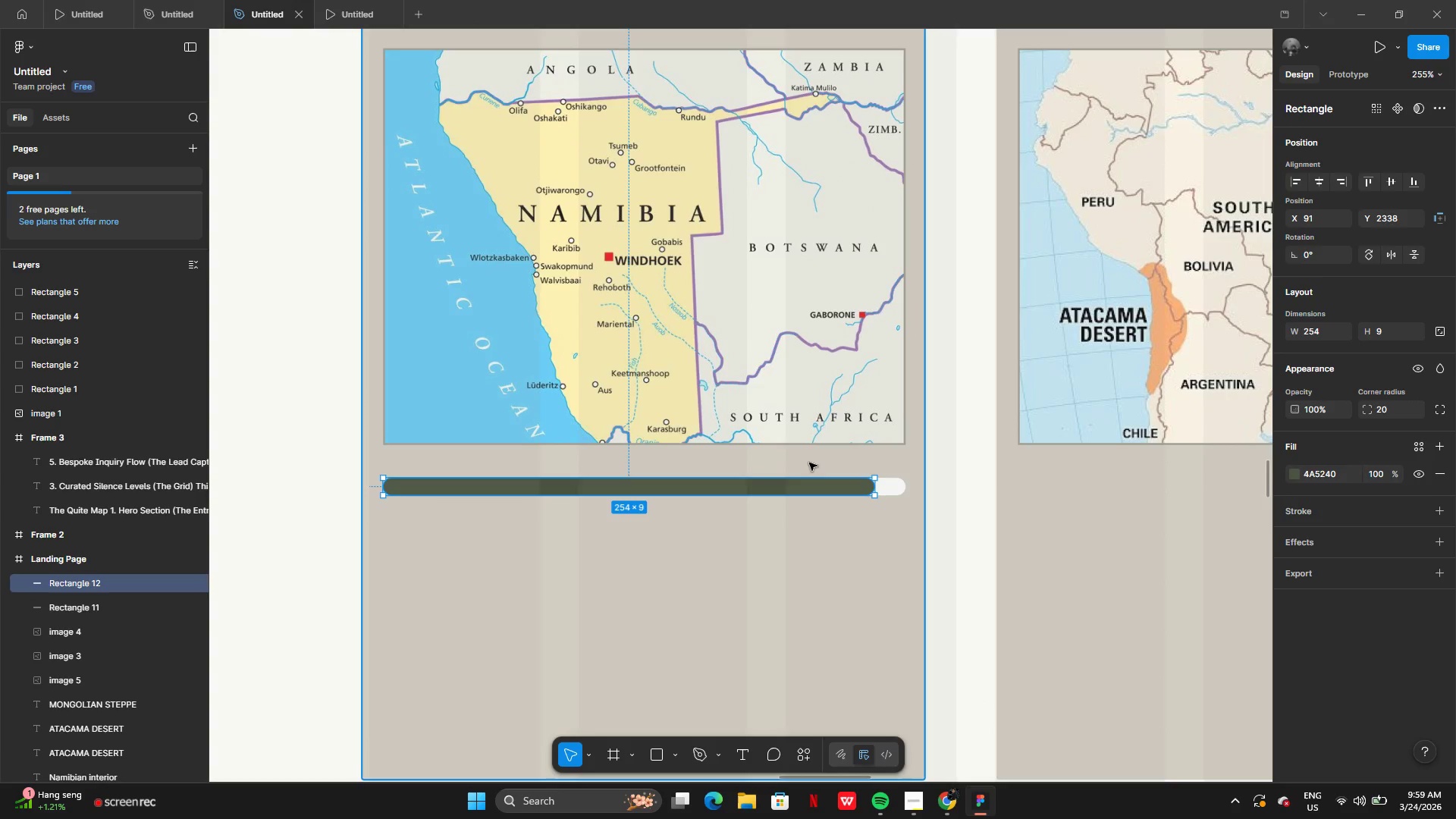 
left_click([810, 463])
 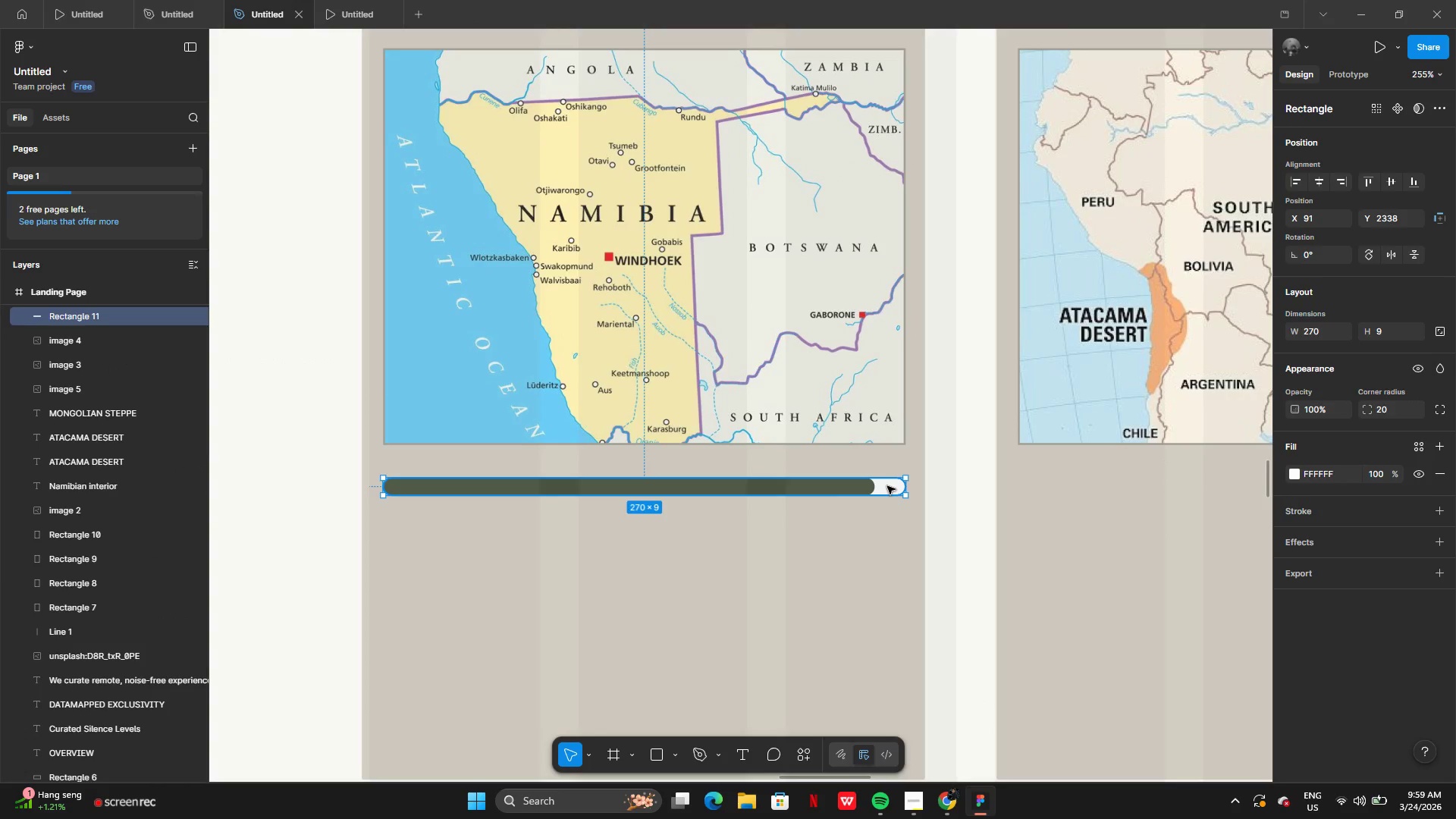 
left_click_drag(start_coordinate=[887, 486], to_coordinate=[887, 503])
 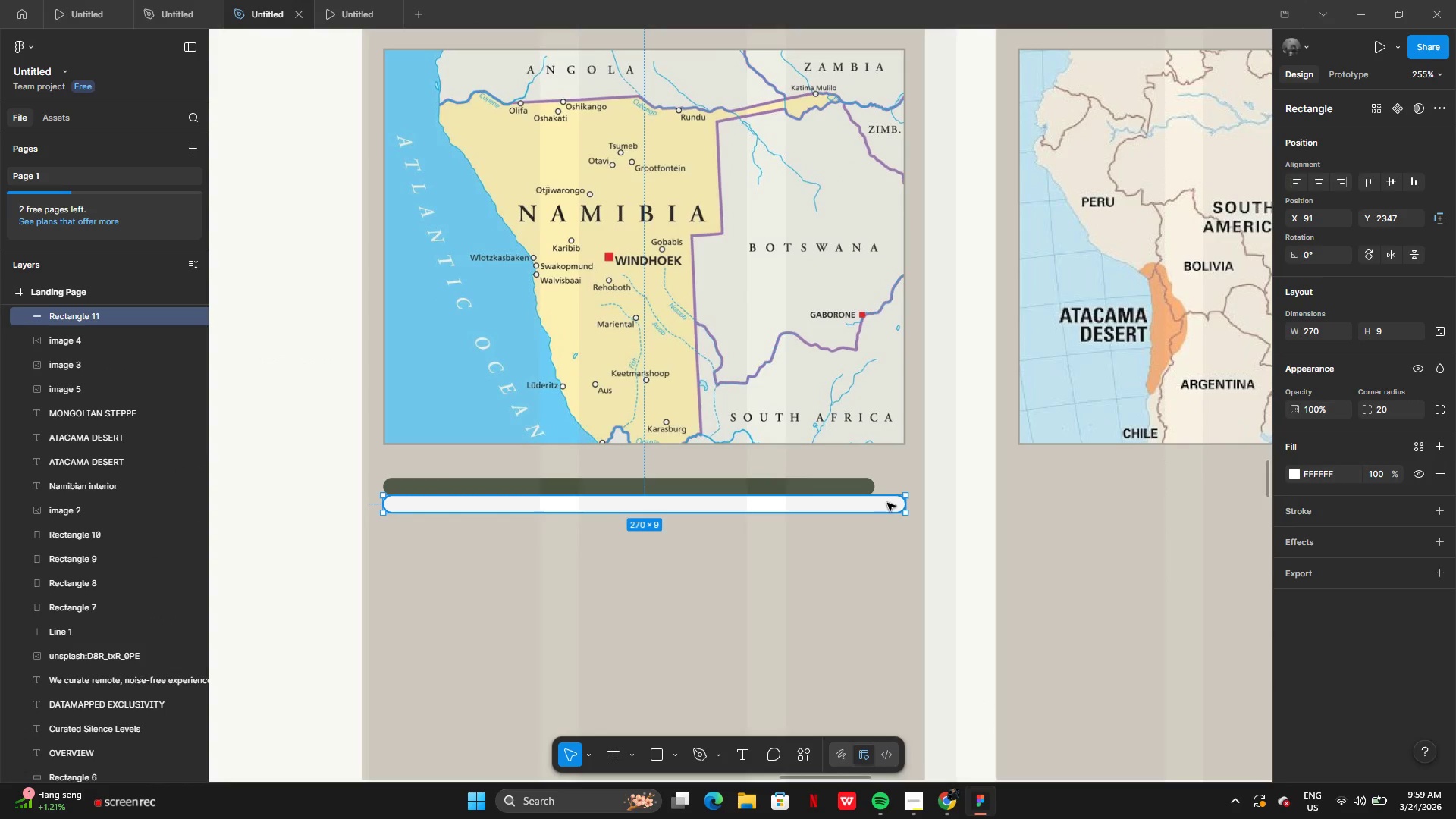 
key(Control+Z)
 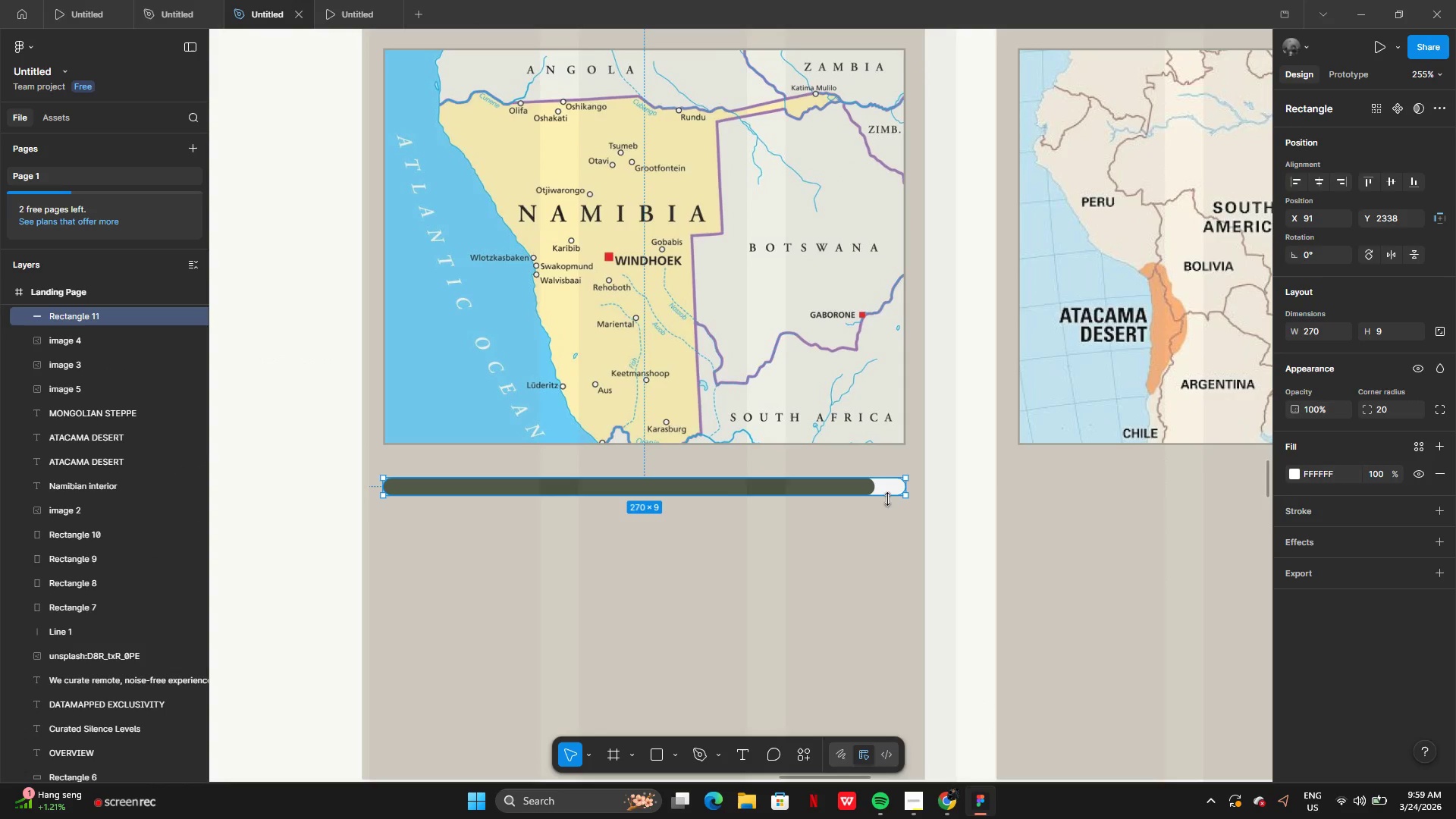 
hold_key(key=ShiftLeft, duration=1.16)
left_click([859, 487])
 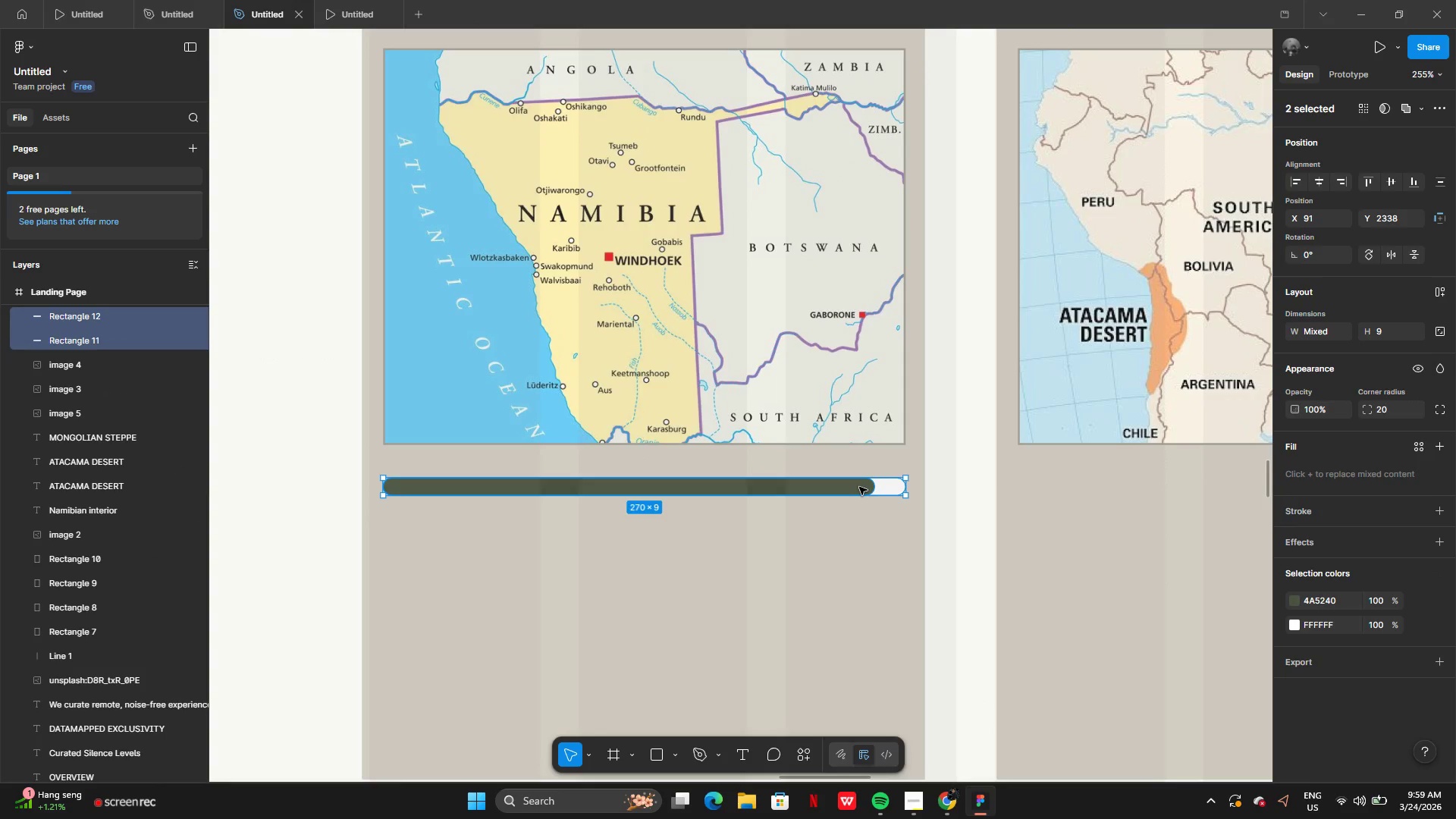 
key(Control+G)
 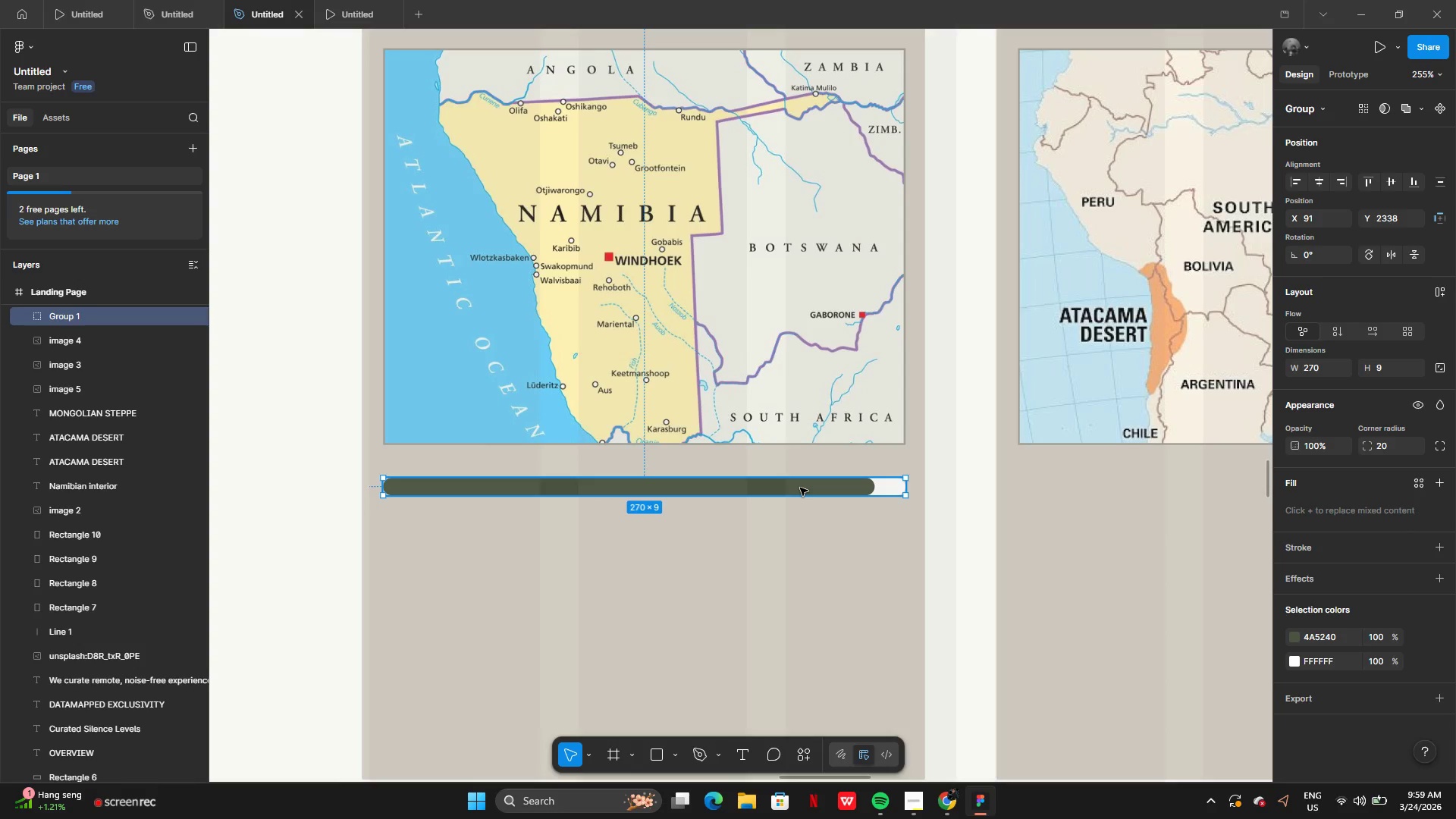 
left_click_drag(start_coordinate=[800, 488], to_coordinate=[801, 513])
 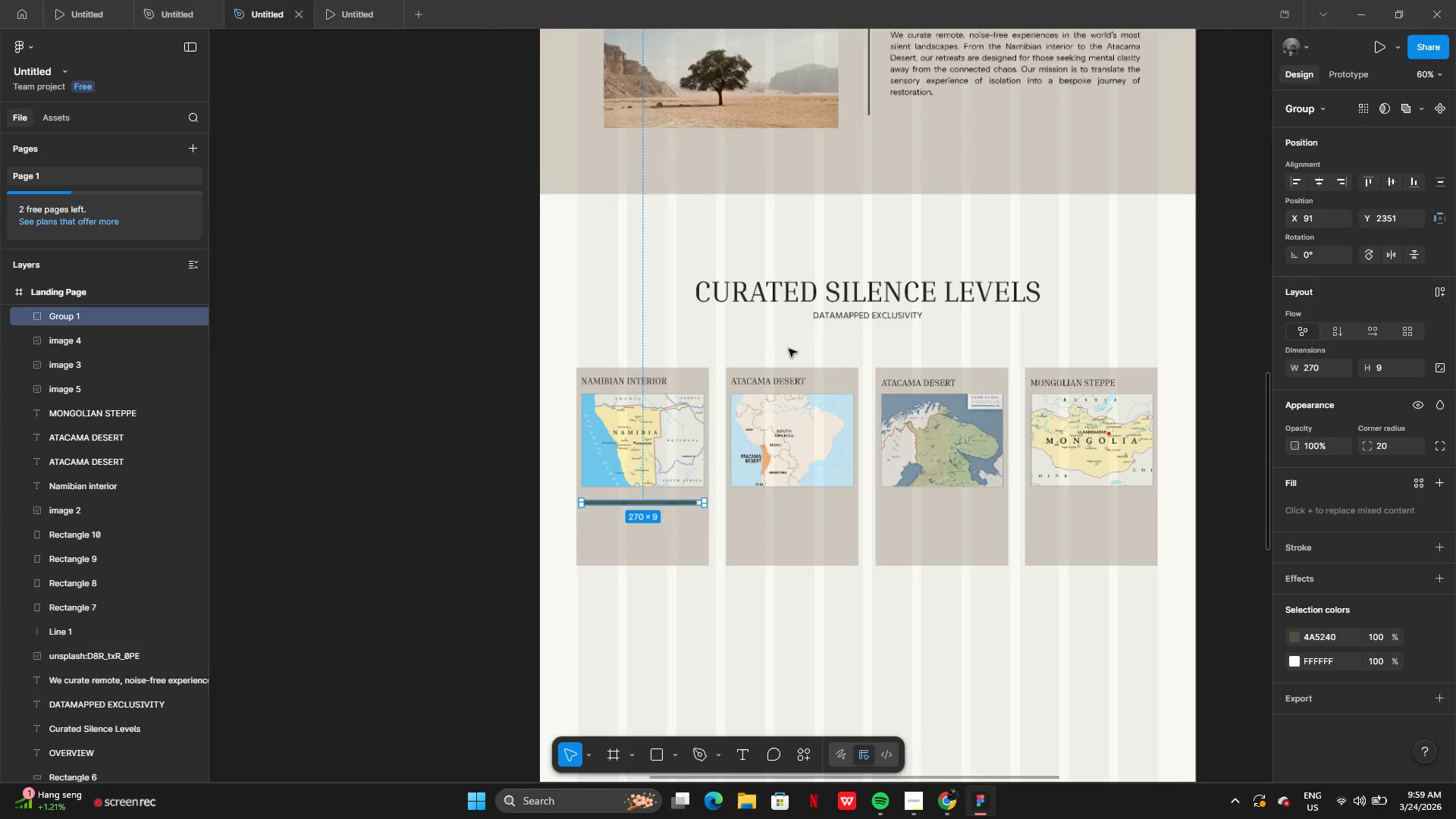 
left_click([952, 72])
 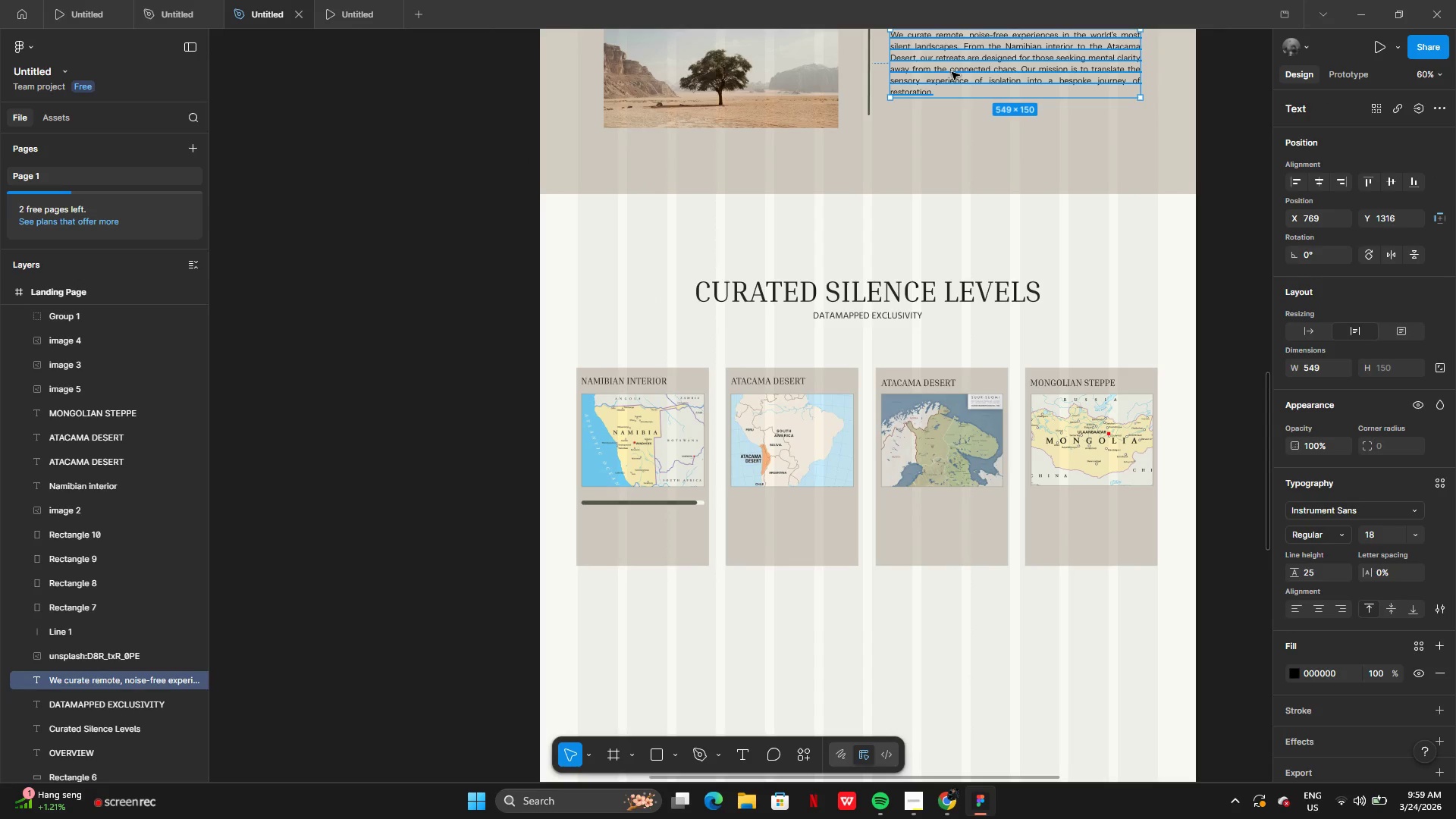 
hold_key(key=AltLeft, duration=0.38)
left_click_drag(start_coordinate=[947, 67], to_coordinate=[946, 178])
 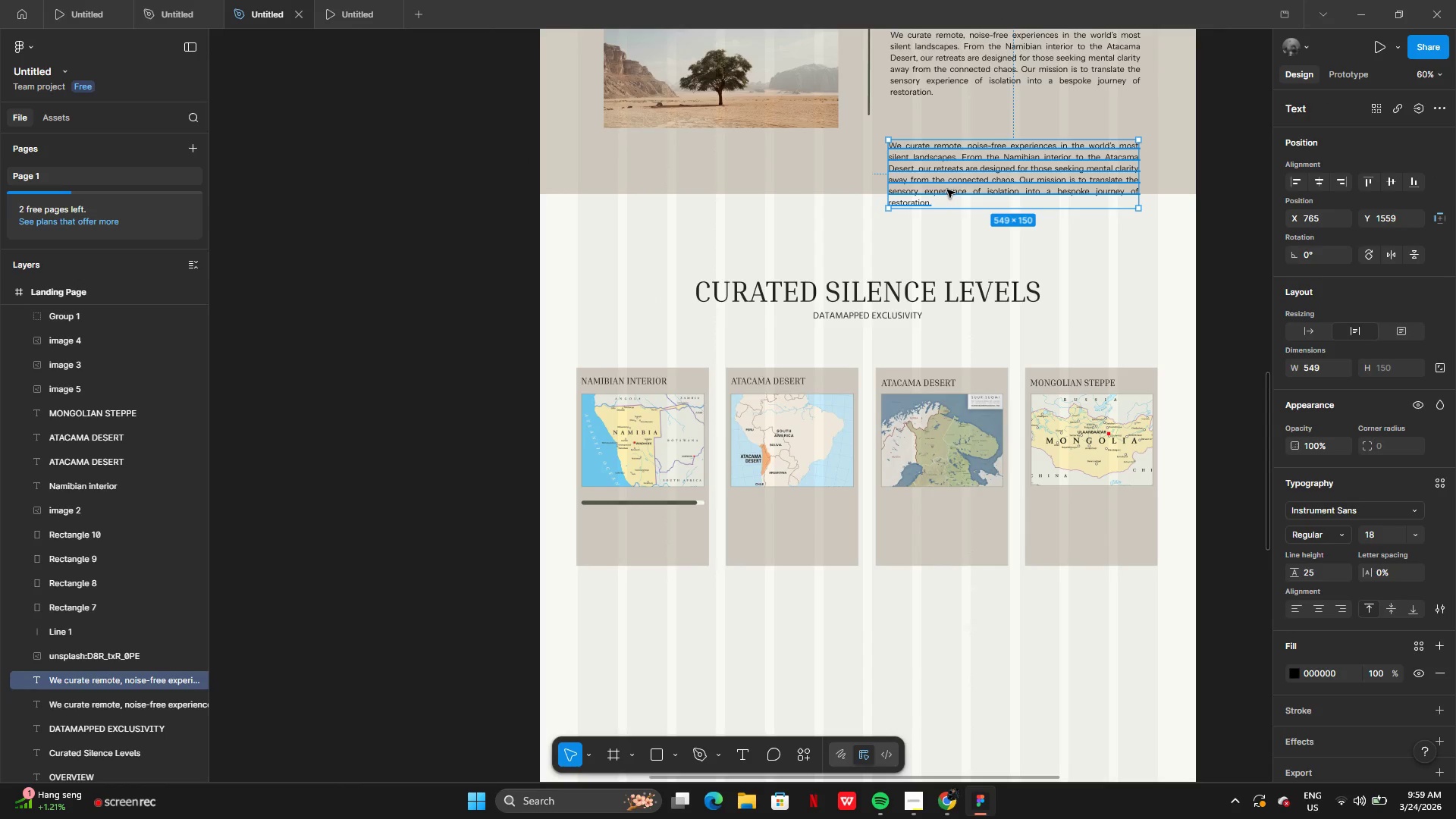 
left_click_drag(start_coordinate=[947, 190], to_coordinate=[707, 654])
 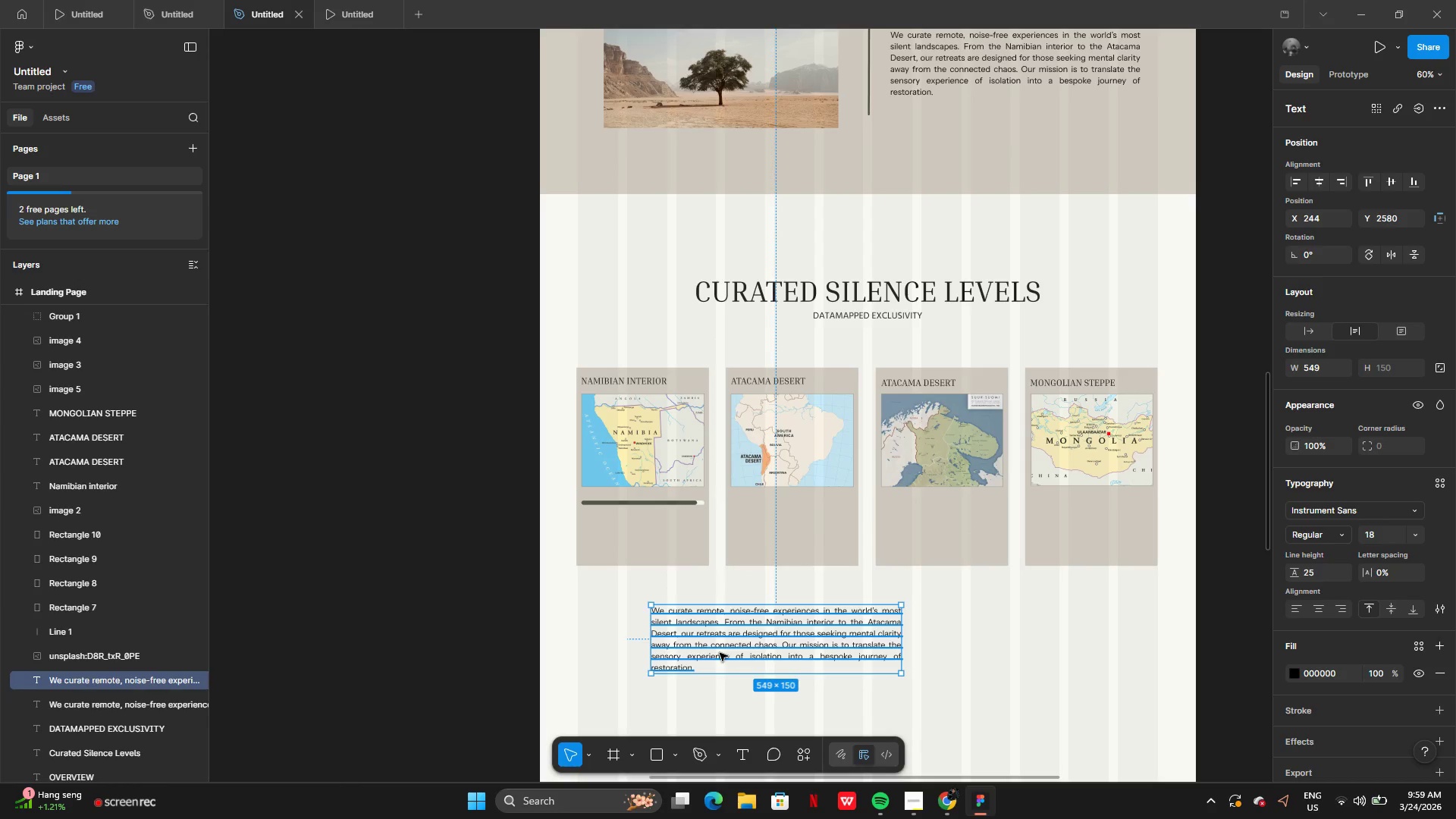 
double_click([720, 653])
 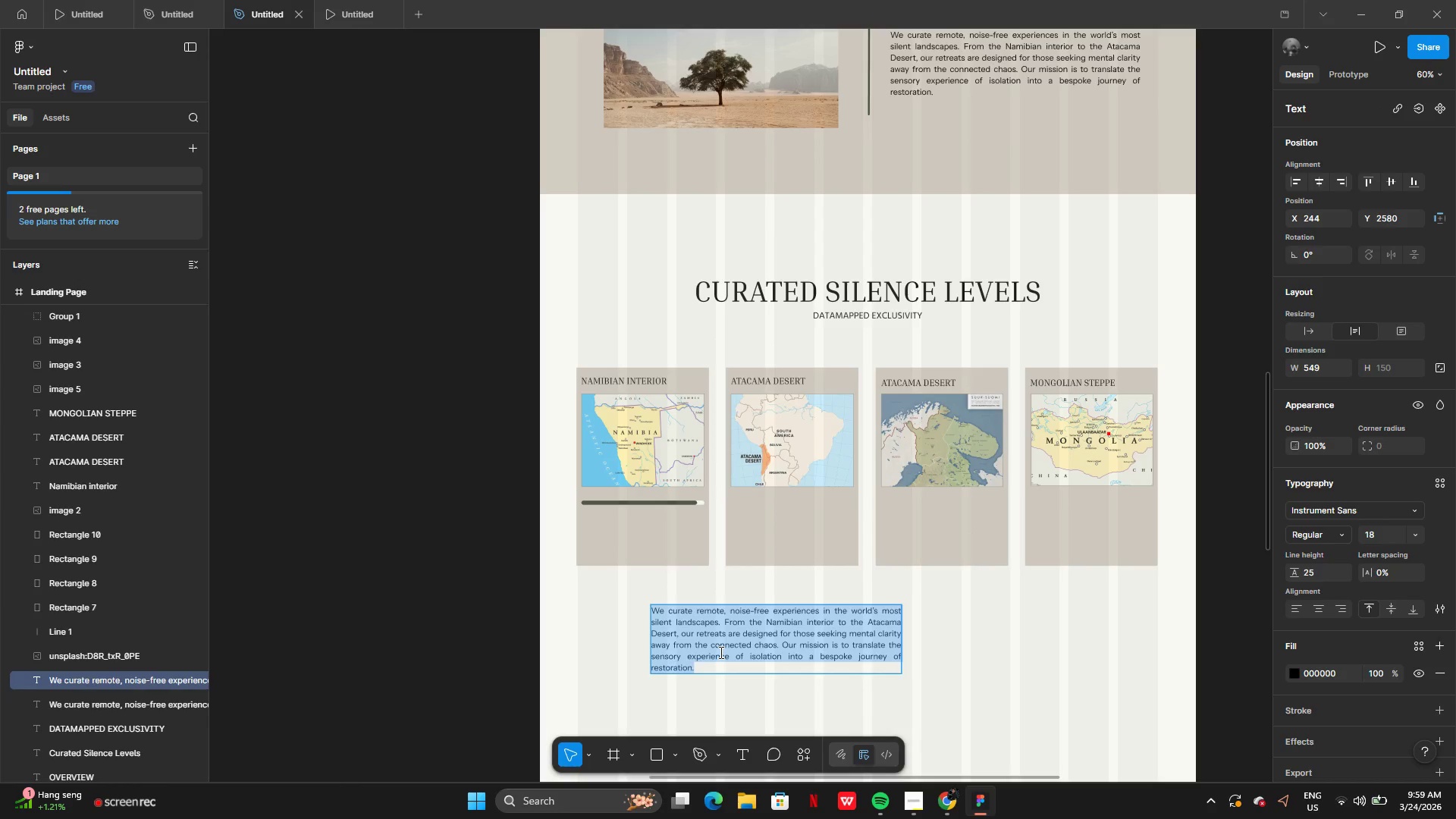 
type(98%)
 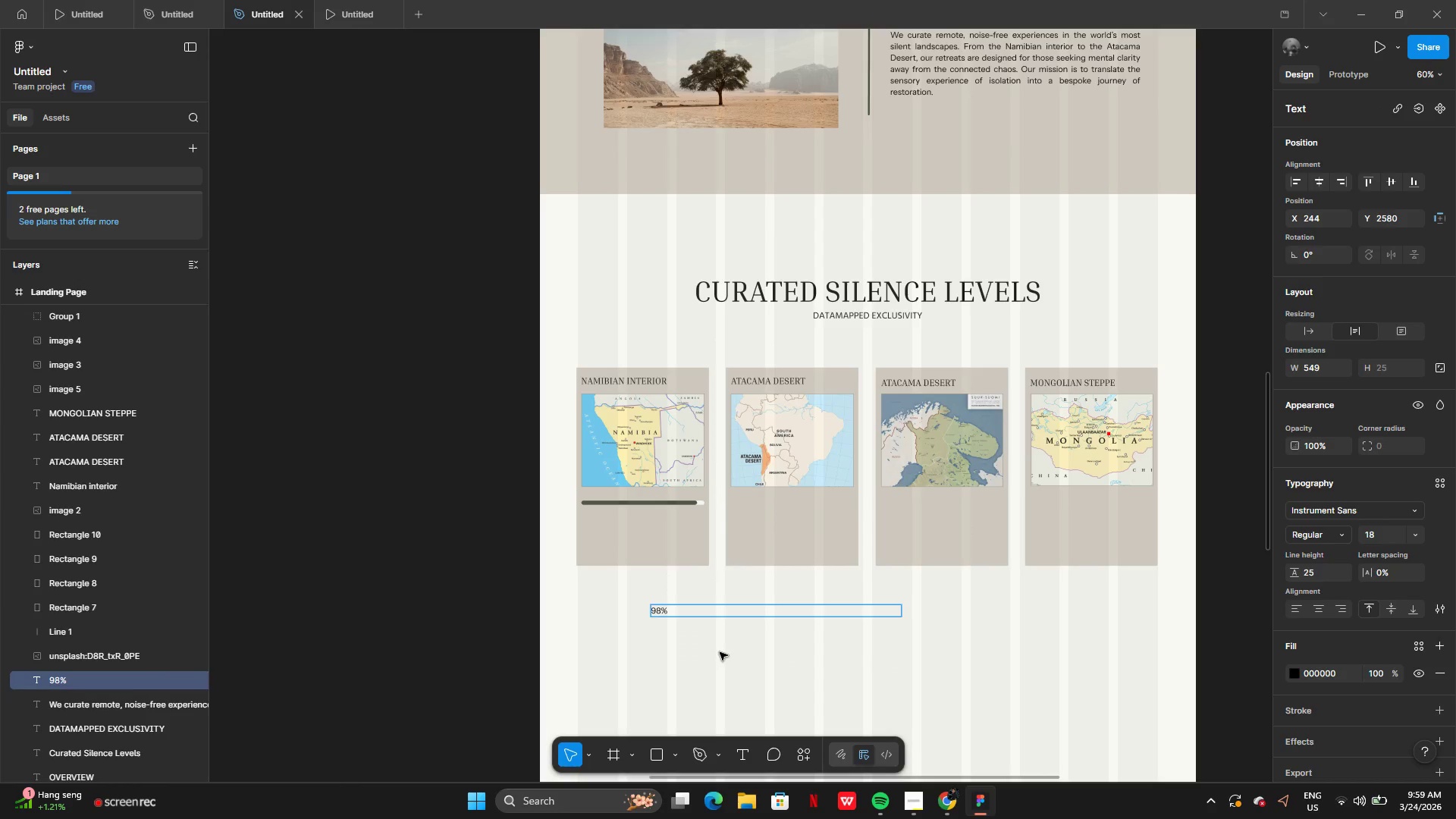 
left_click([822, 650])
 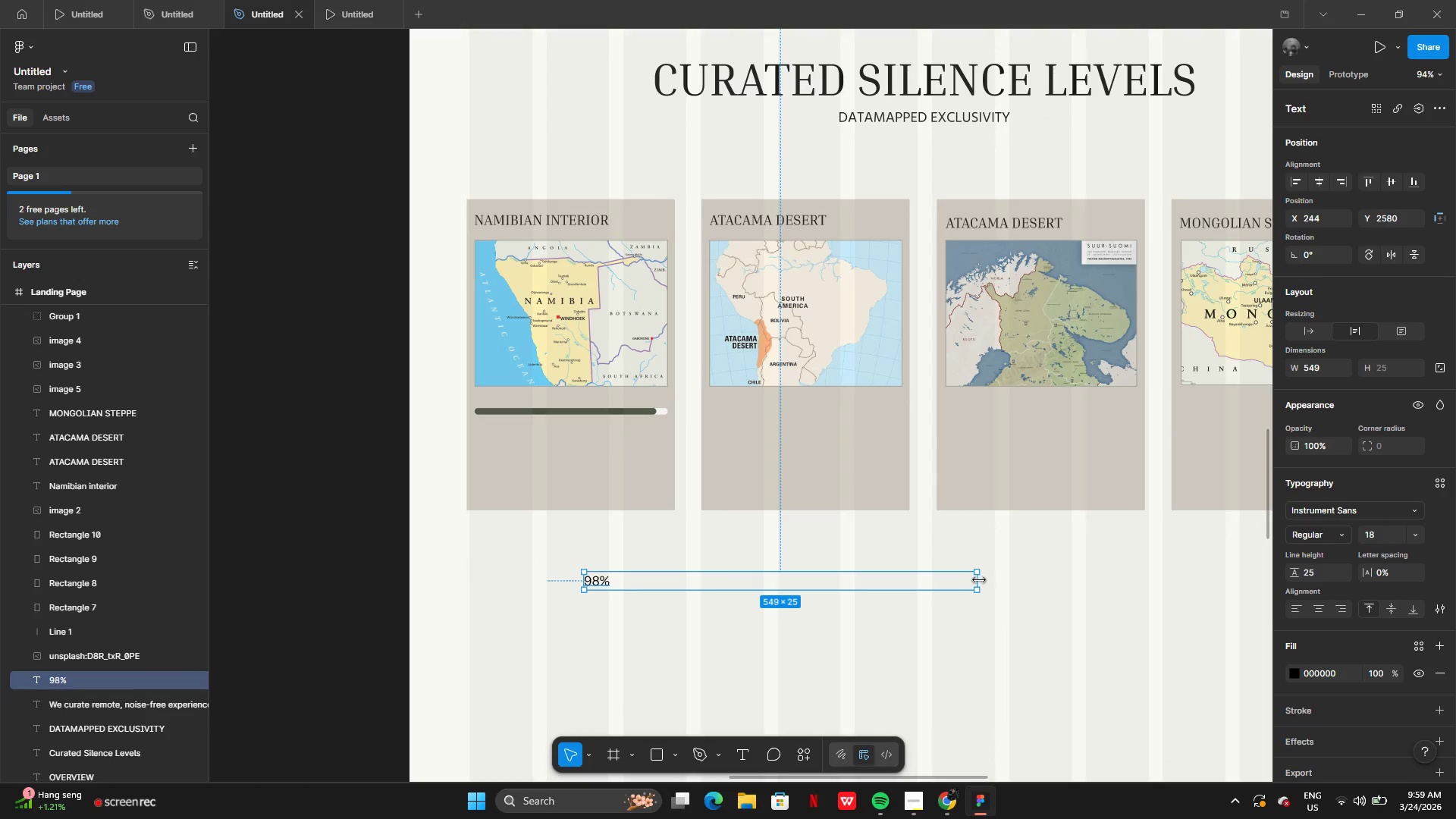 
left_click_drag(start_coordinate=[979, 580], to_coordinate=[613, 563])
 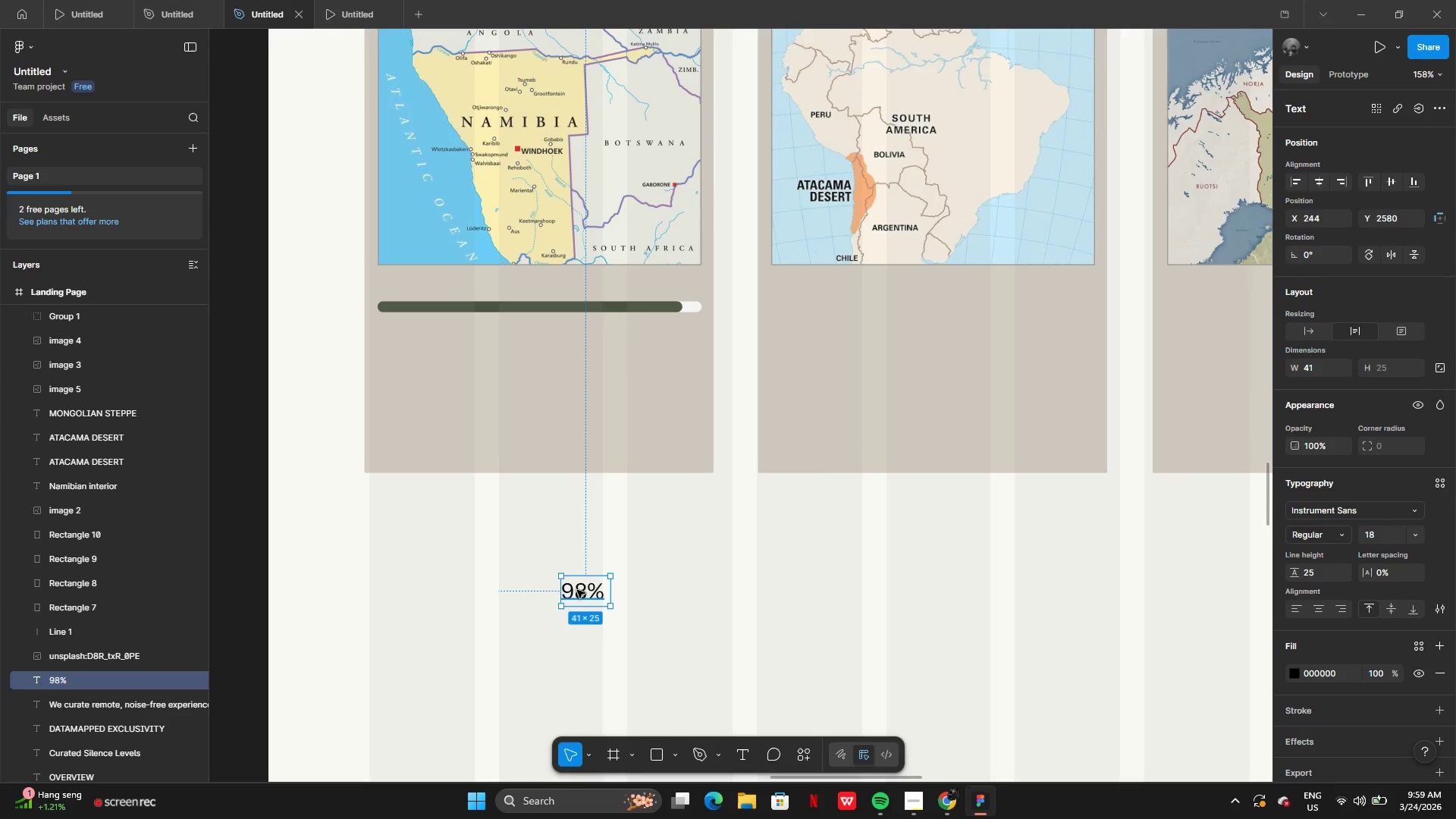 
left_click_drag(start_coordinate=[577, 590], to_coordinate=[670, 286])
 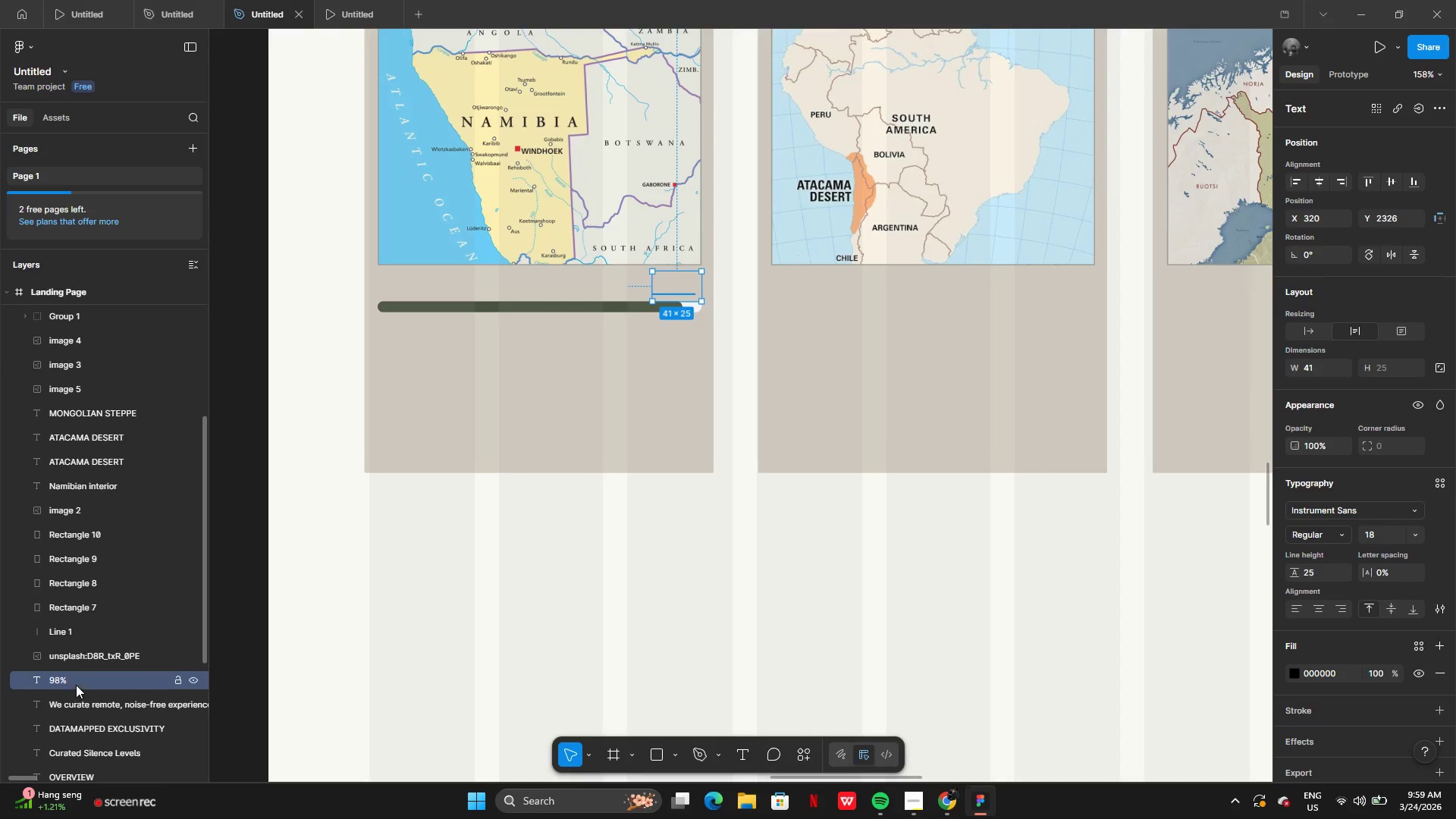 
left_click_drag(start_coordinate=[77, 679], to_coordinate=[47, 322])
 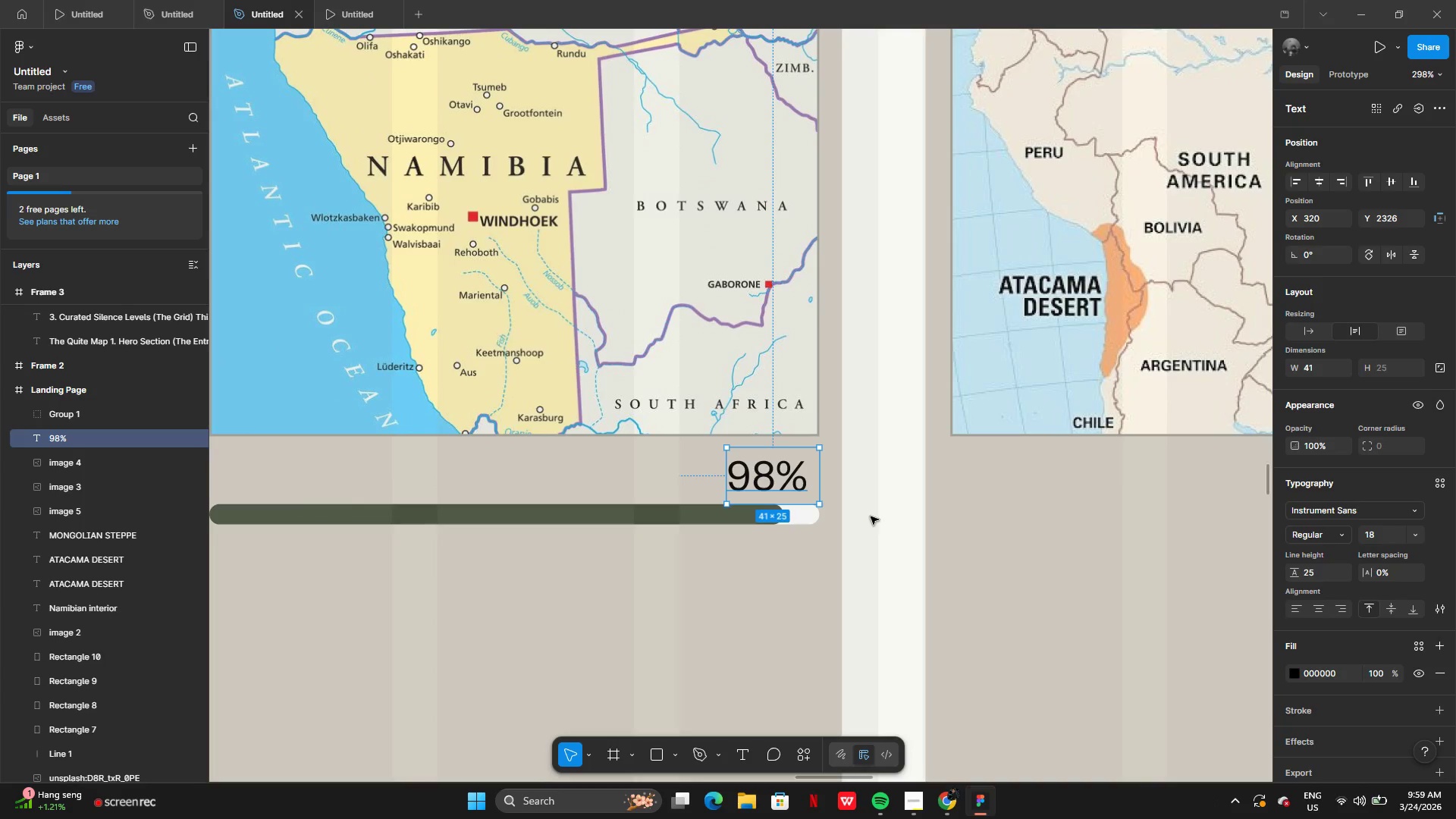 
wait(10.16)
 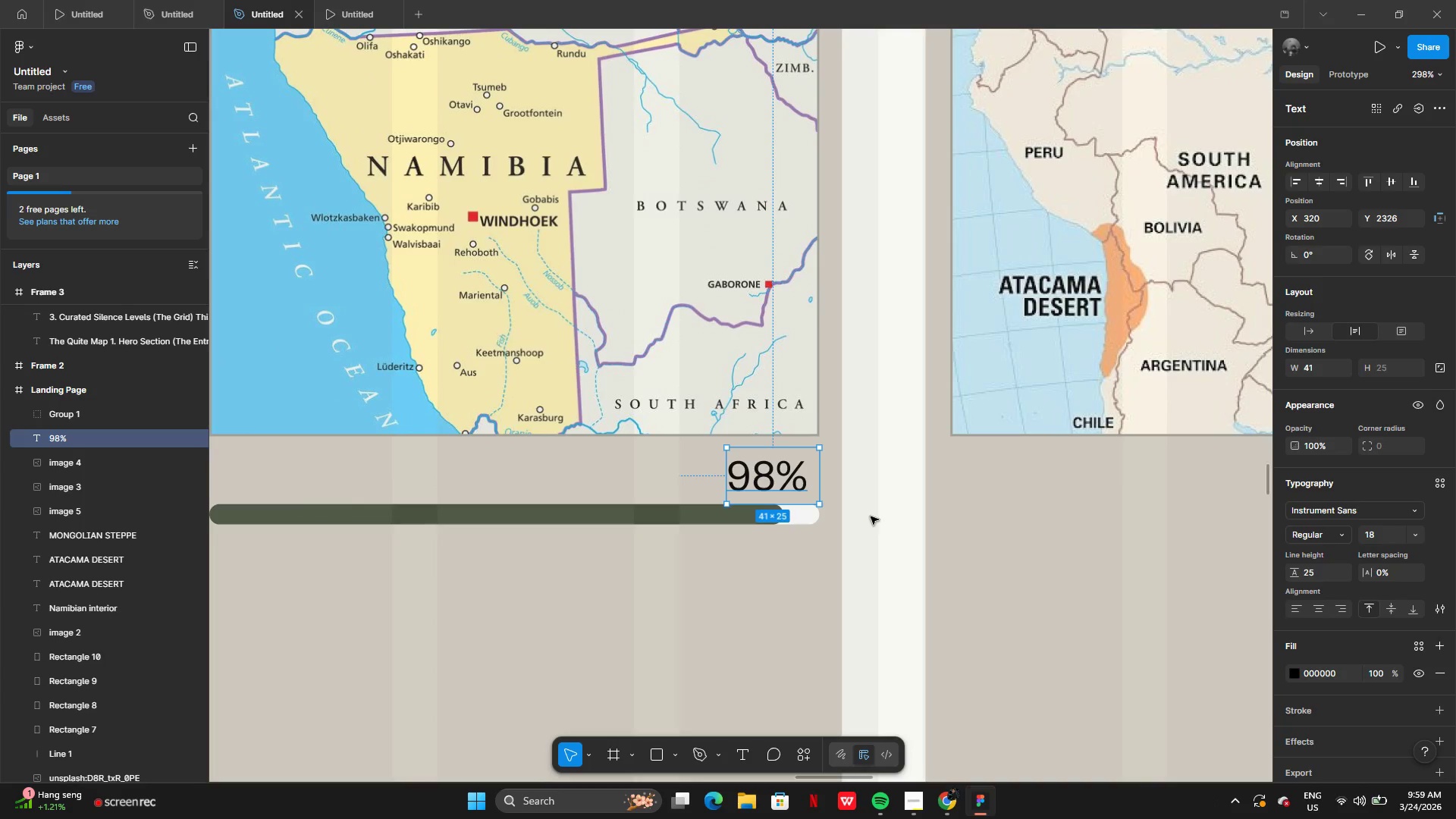 
double_click([742, 486])
 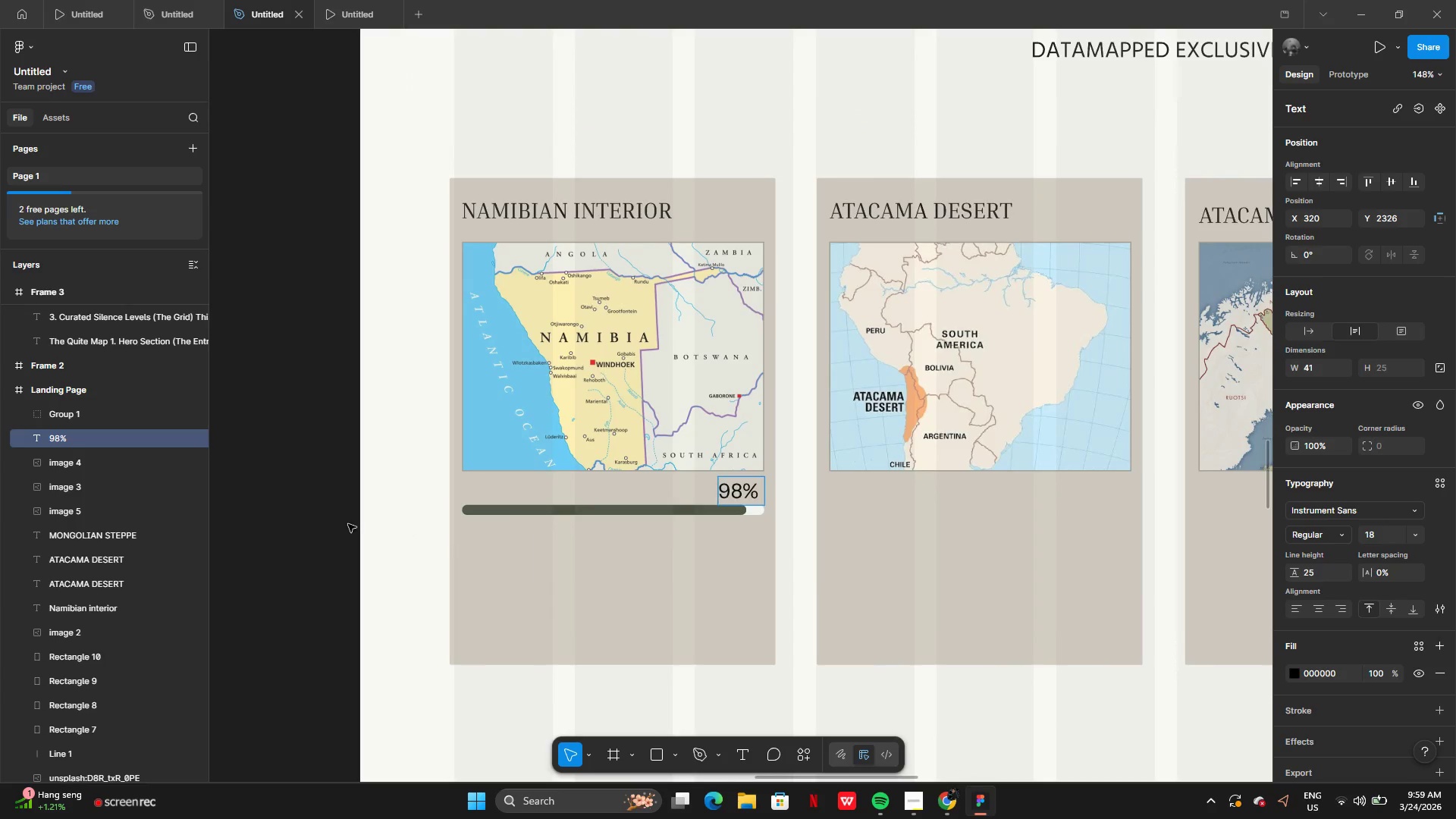 
wait(5.49)
 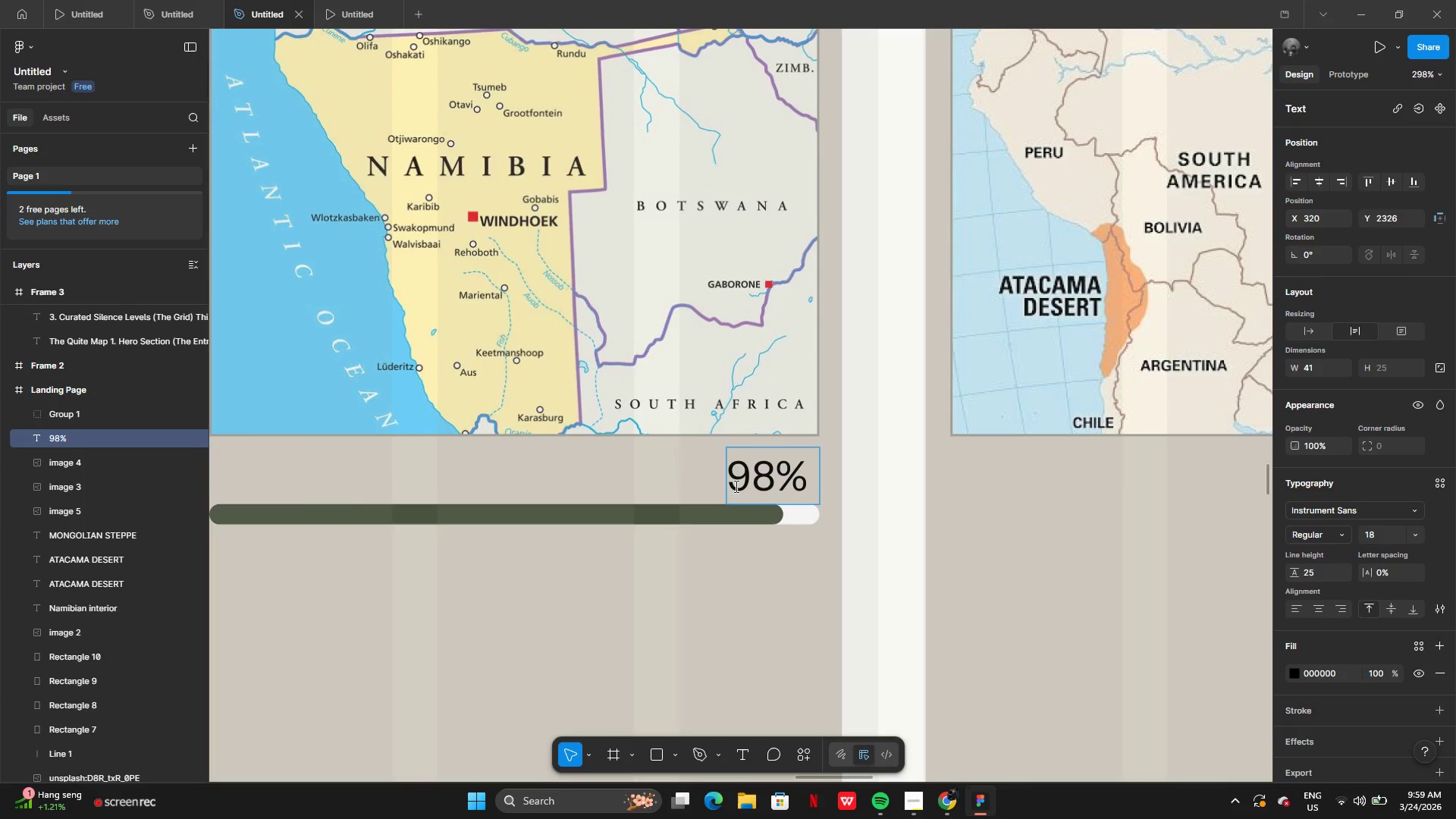 
left_click([399, 505])
 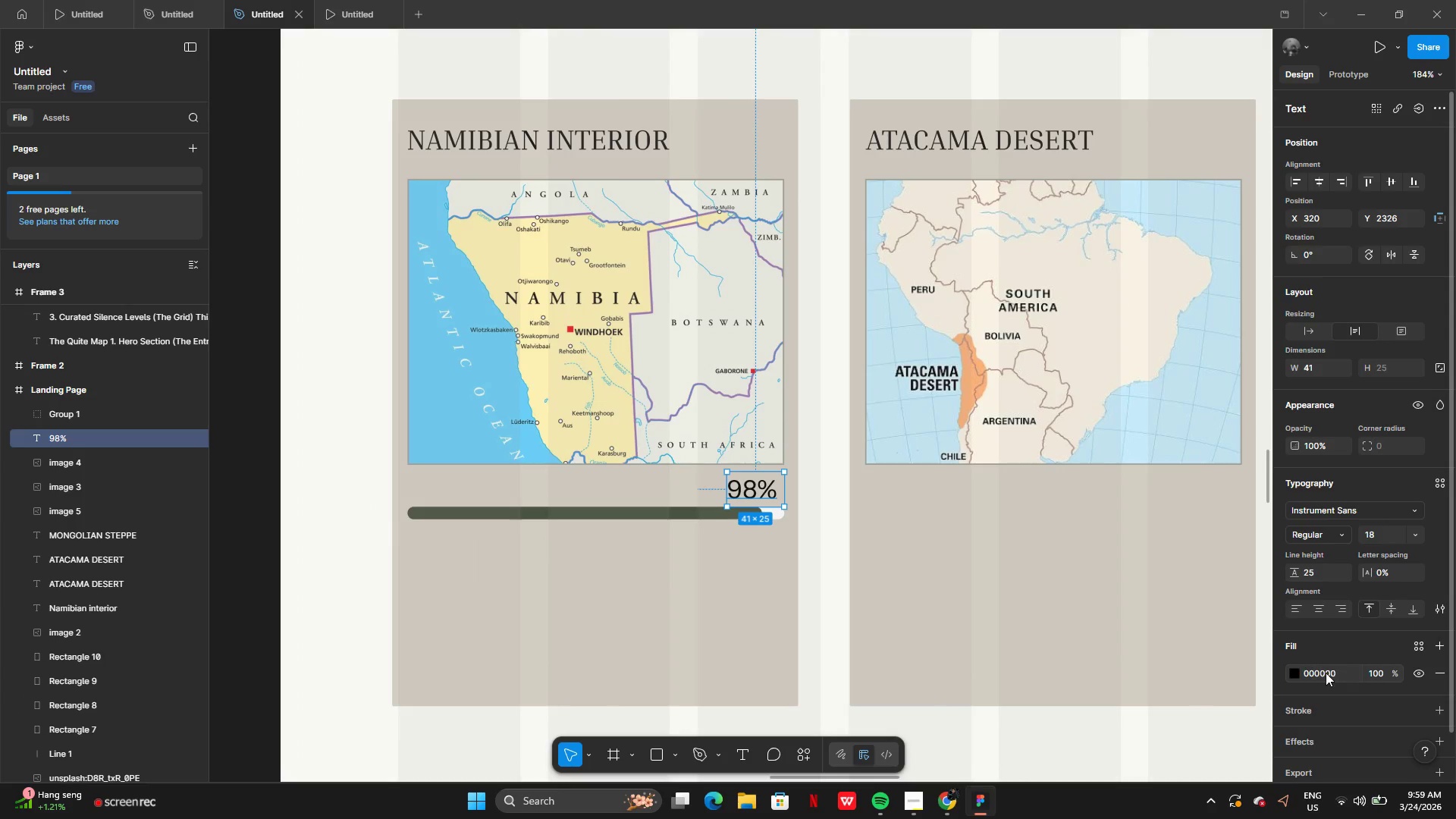 
left_click([1296, 673])
 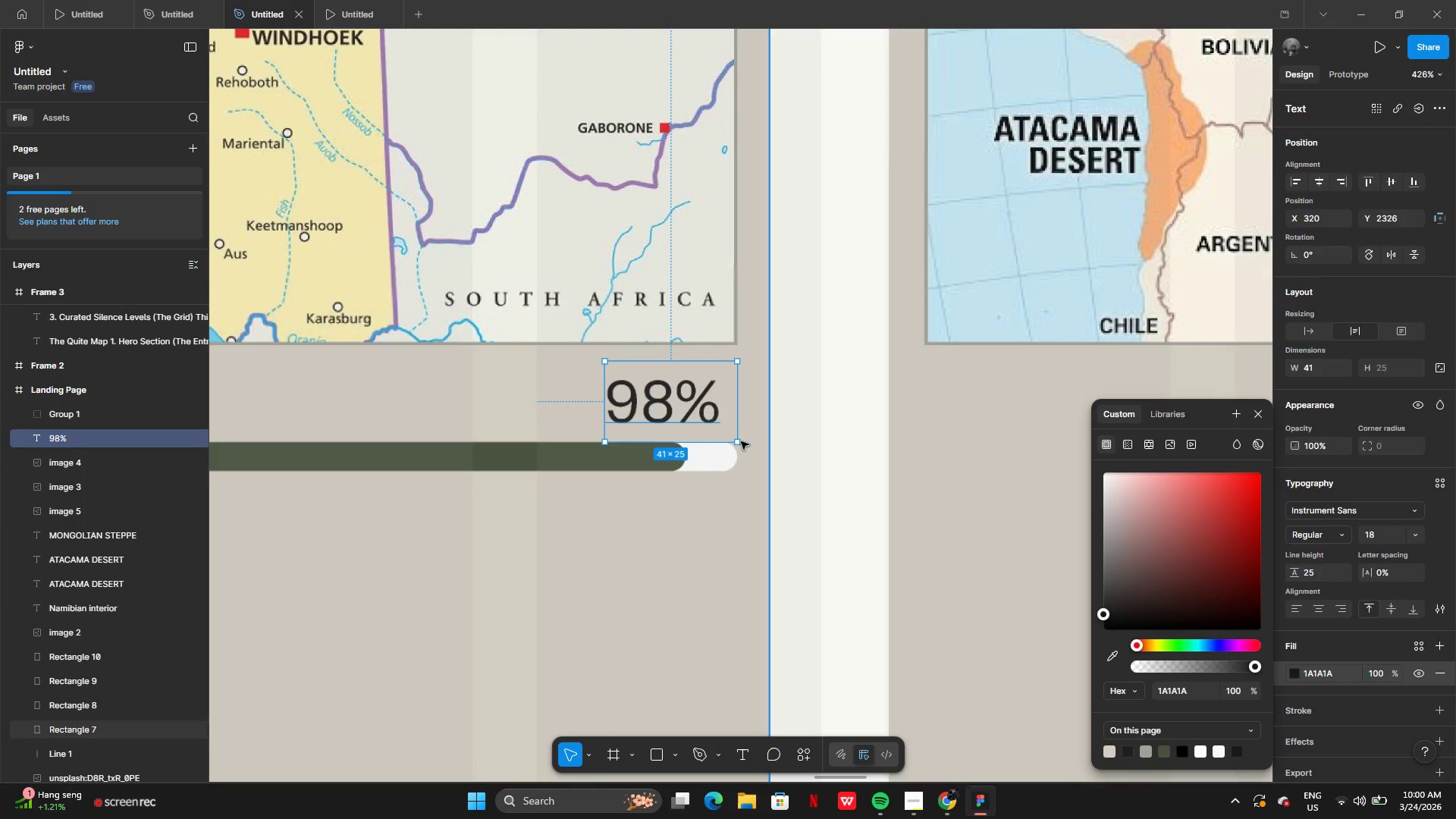 
left_click_drag(start_coordinate=[733, 412], to_coordinate=[720, 410])
 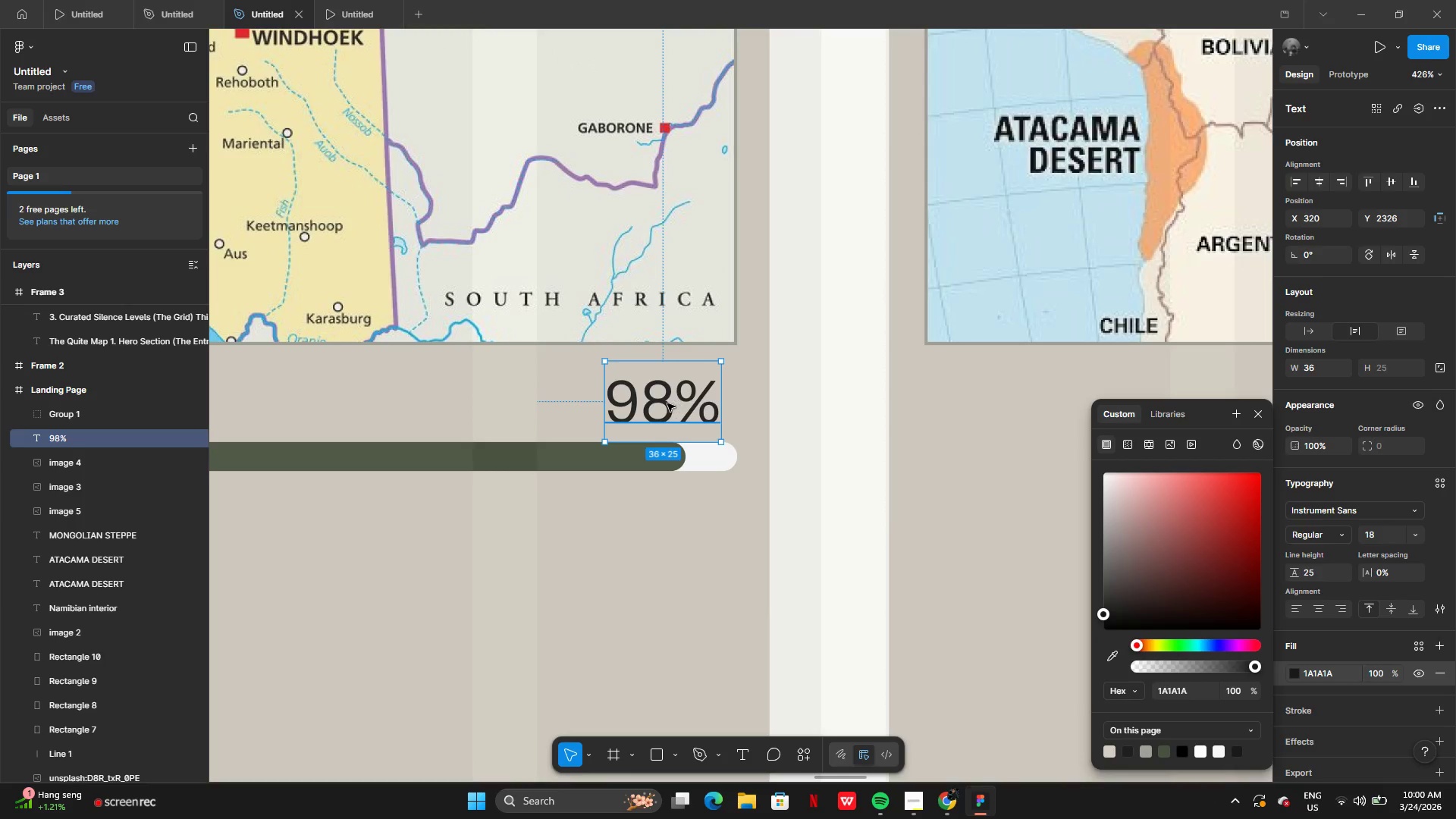 
left_click_drag(start_coordinate=[667, 403], to_coordinate=[679, 406])
 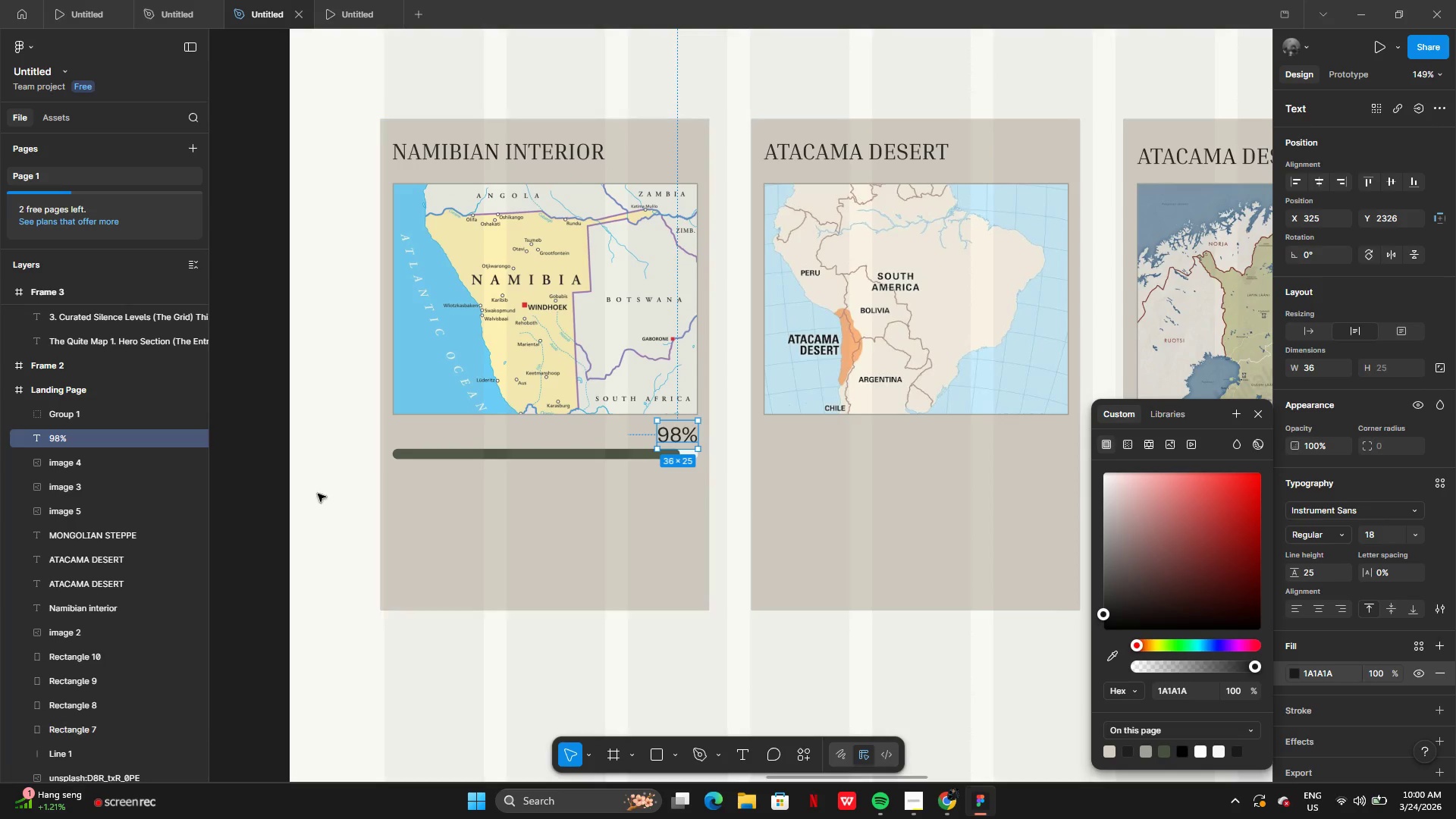 
left_click([275, 494])
 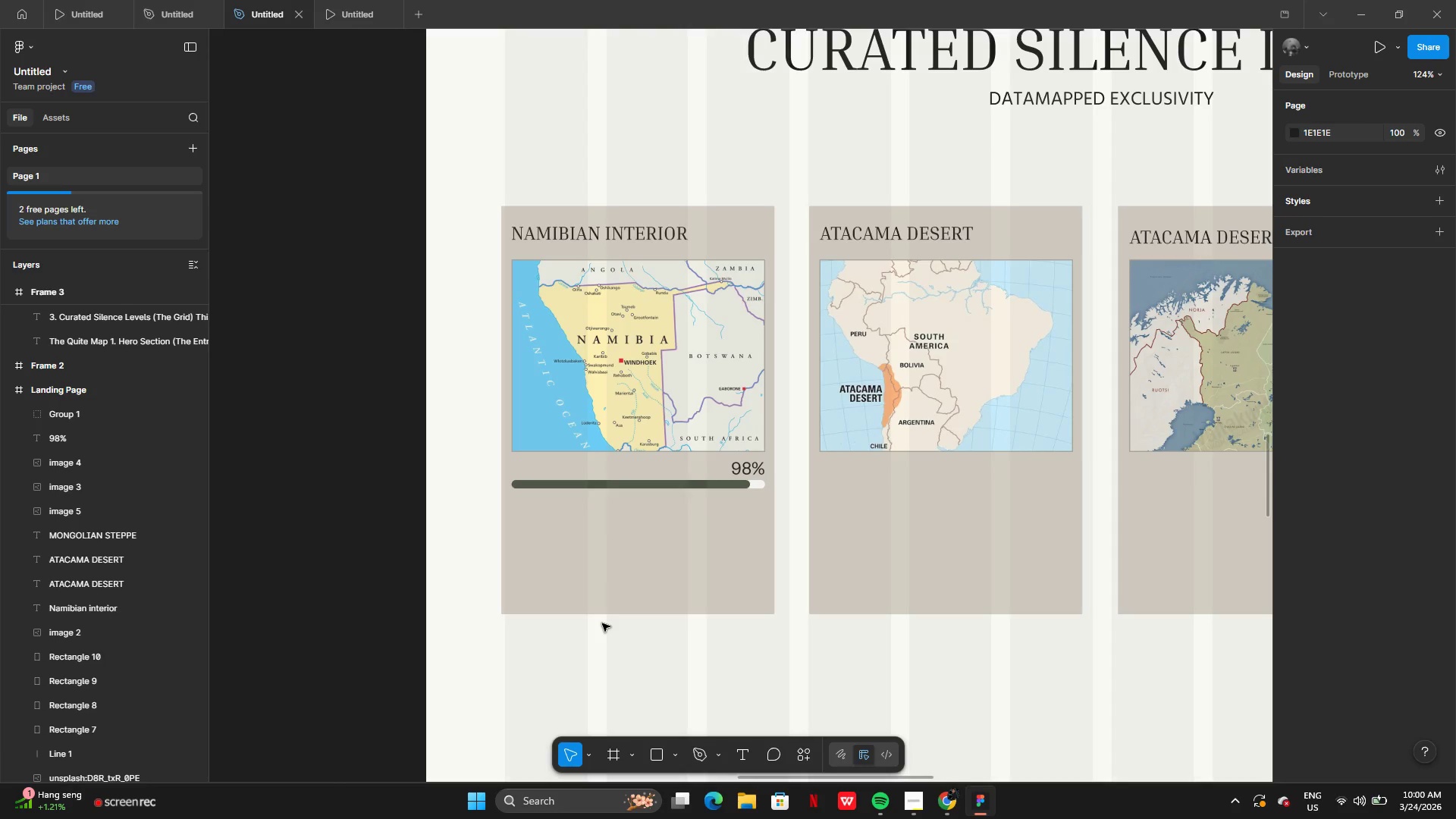 
wait(21.42)
 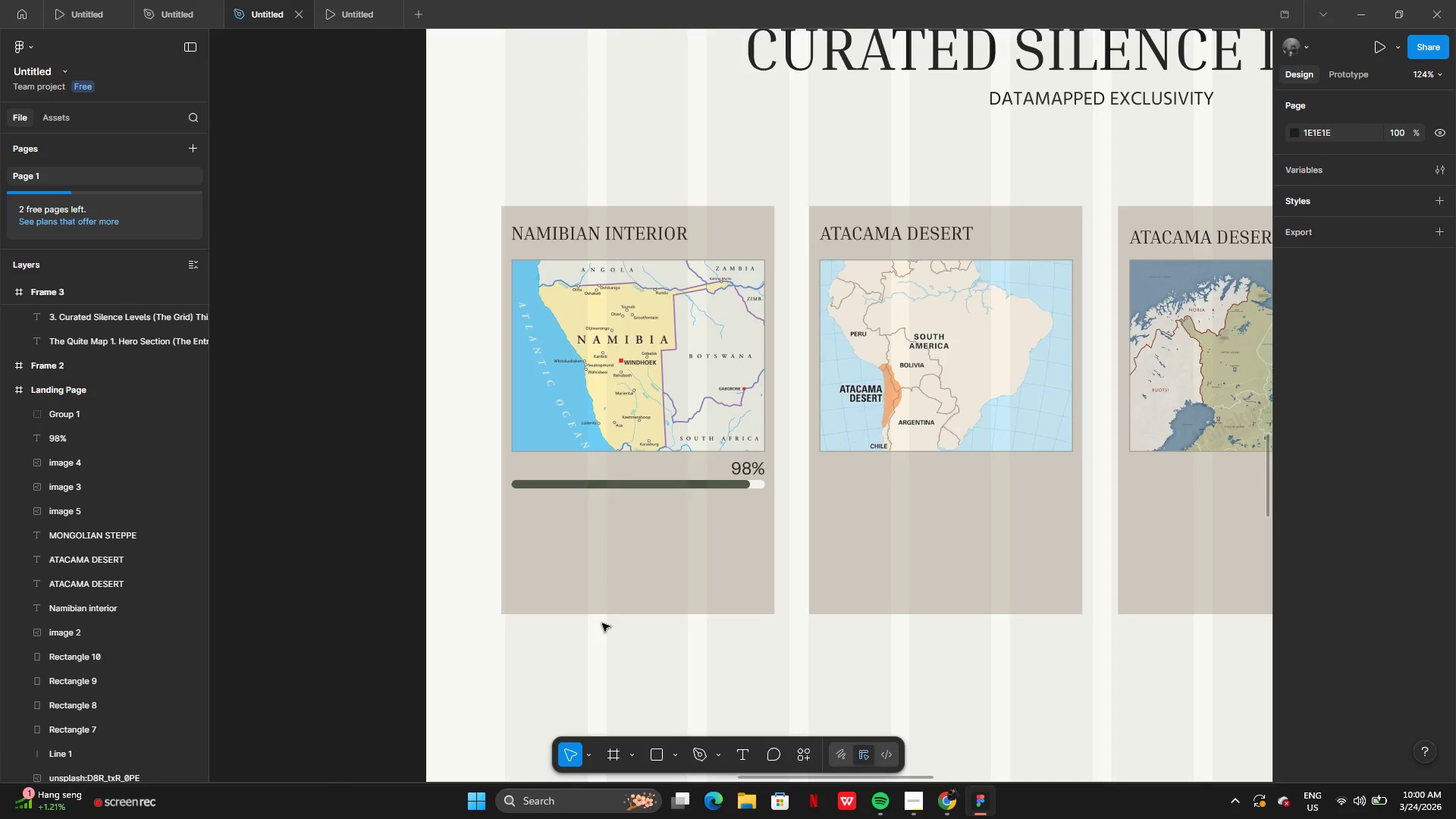 
left_click([802, 758])
 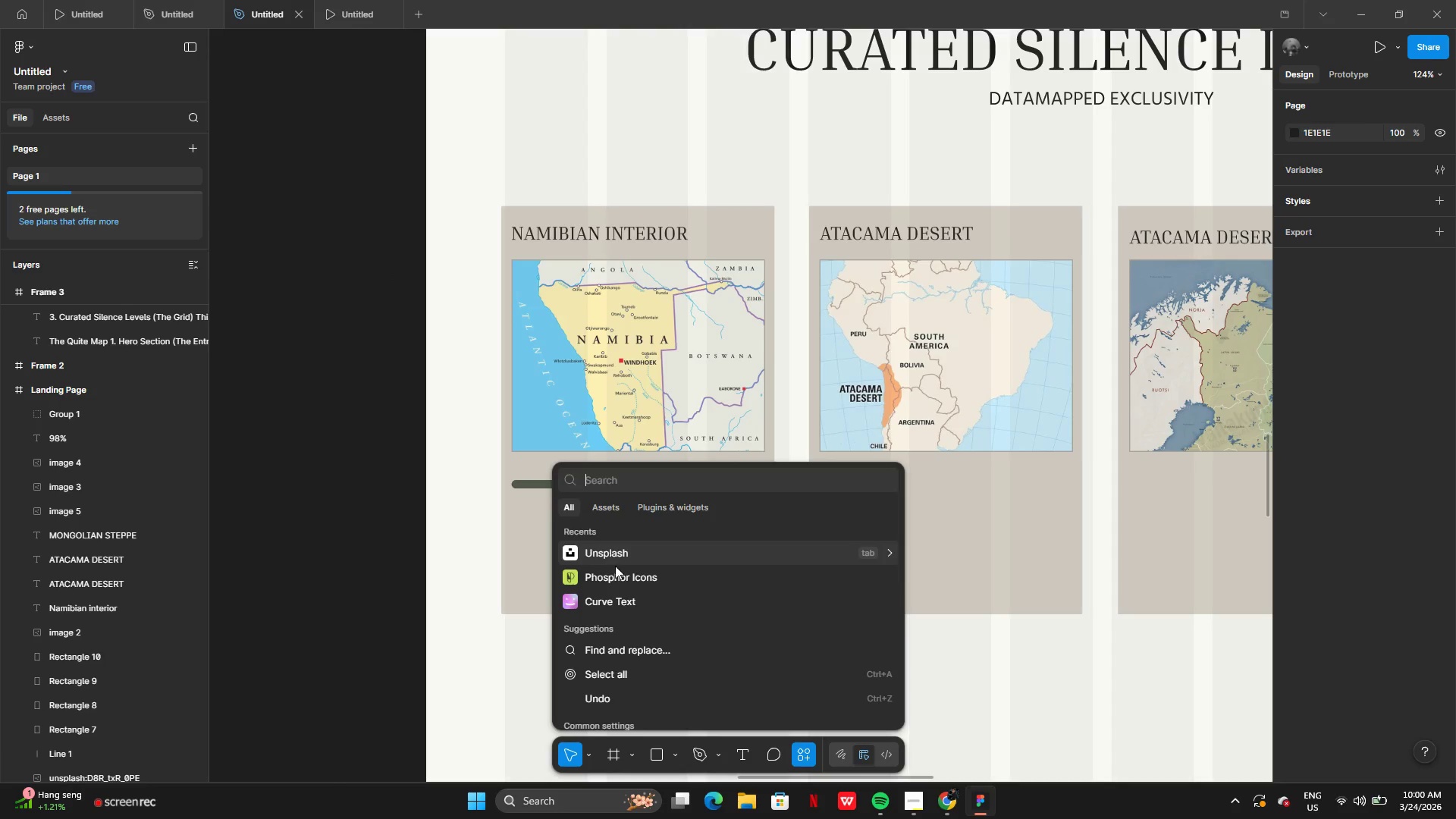 
left_click([617, 576])
 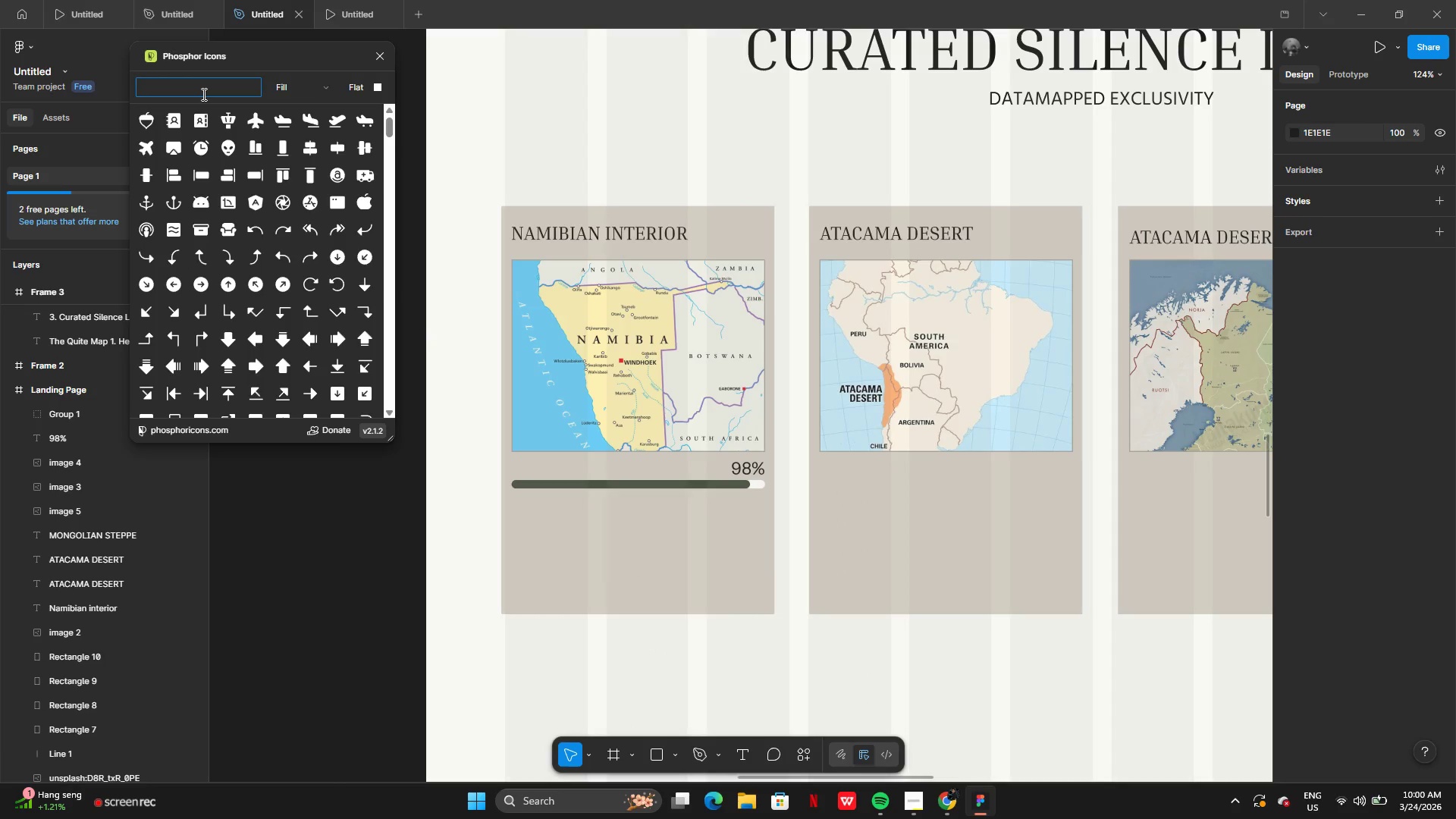 
type(Levels)
key(Backspace)
key(Backspace)
key(Backspace)
key(Backspace)
key(Backspace)
key(Backspace)
key(Backspace)
key(Backspace)
type(deci)
key(Backspace)
key(Backspace)
key(Backspace)
key(Backspace)
type(level)
 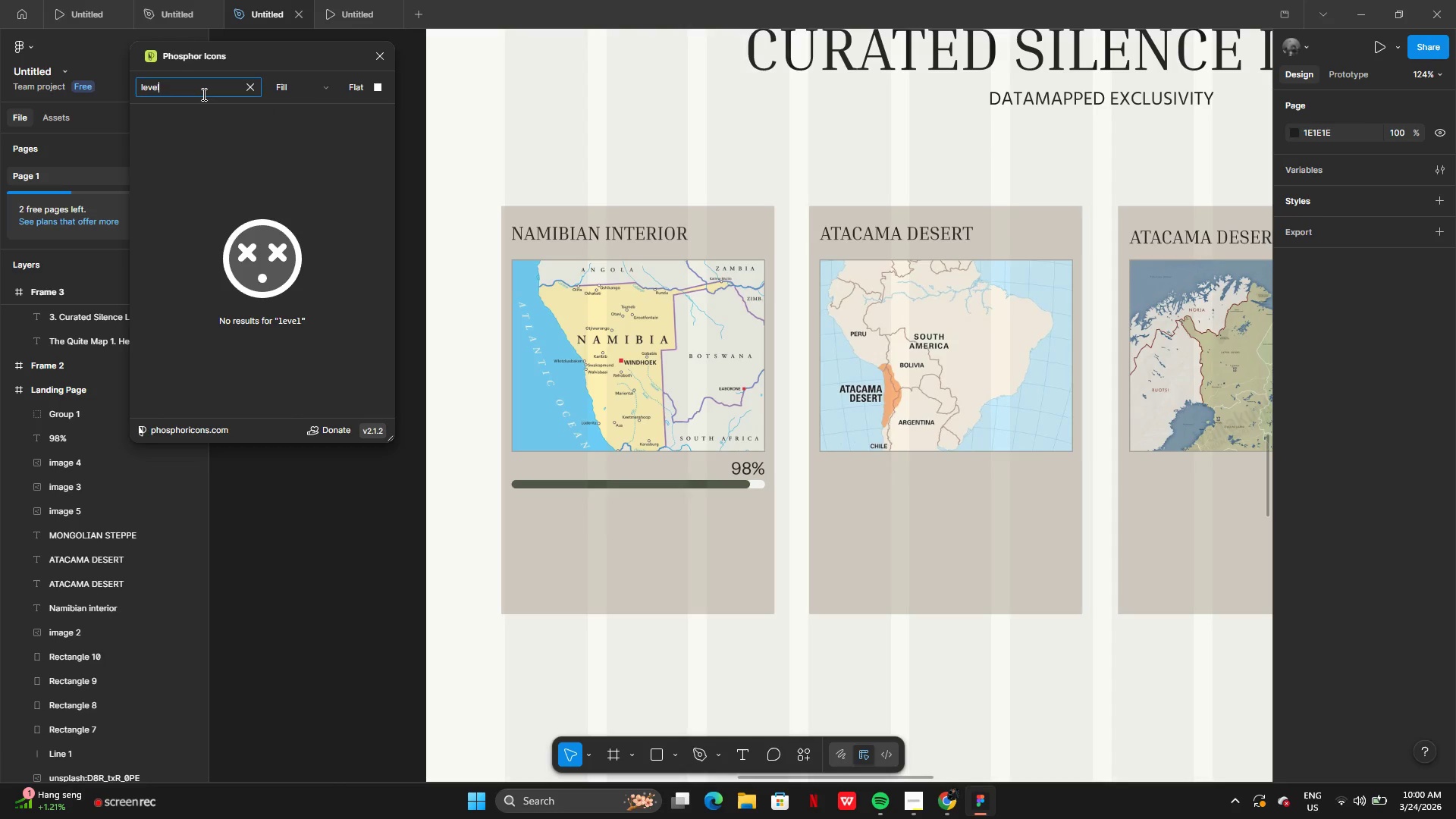 
hold_key(key=Backspace, duration=0.95)
 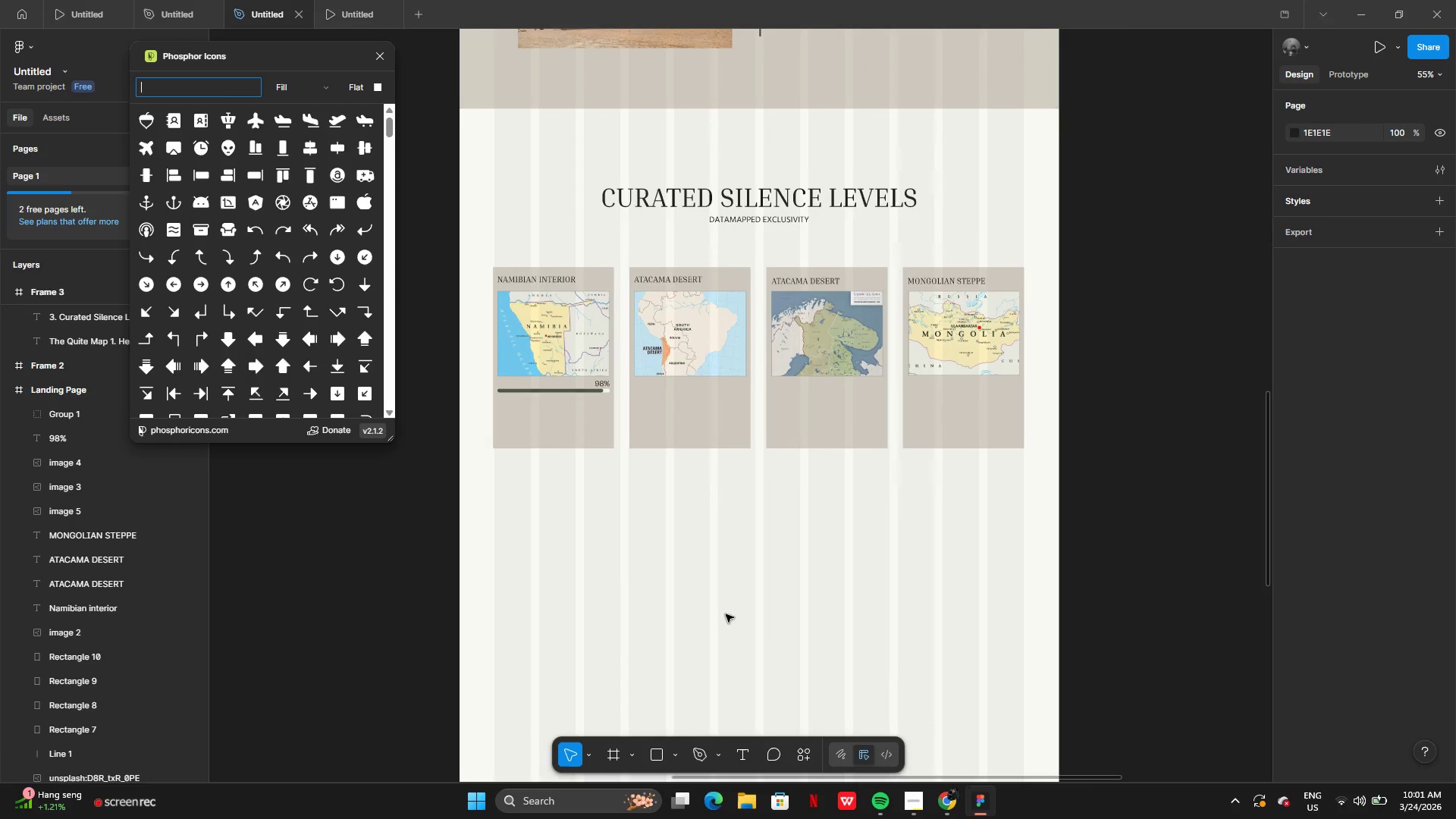 
wait(22.92)
 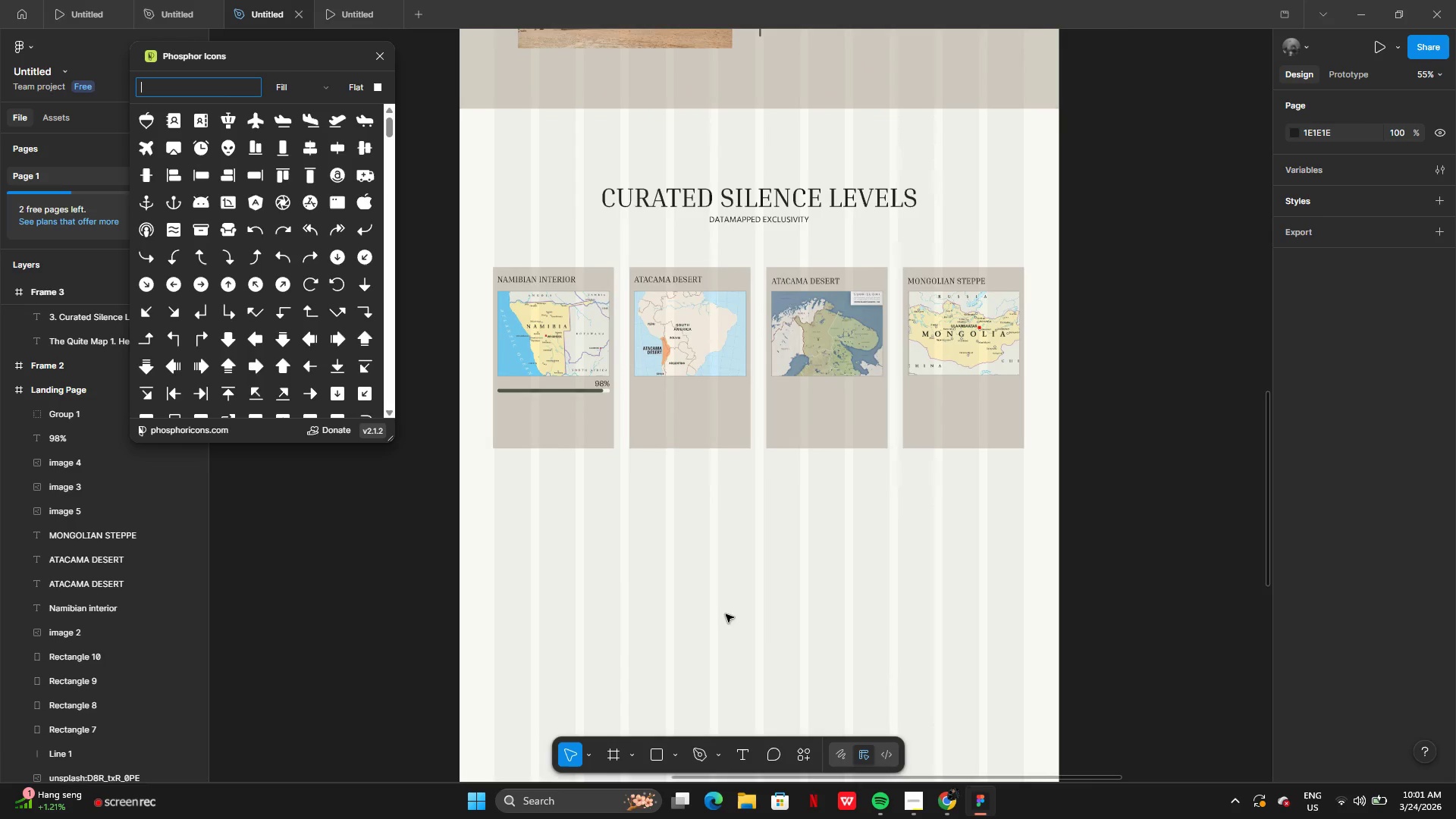 
left_click([656, 752])
 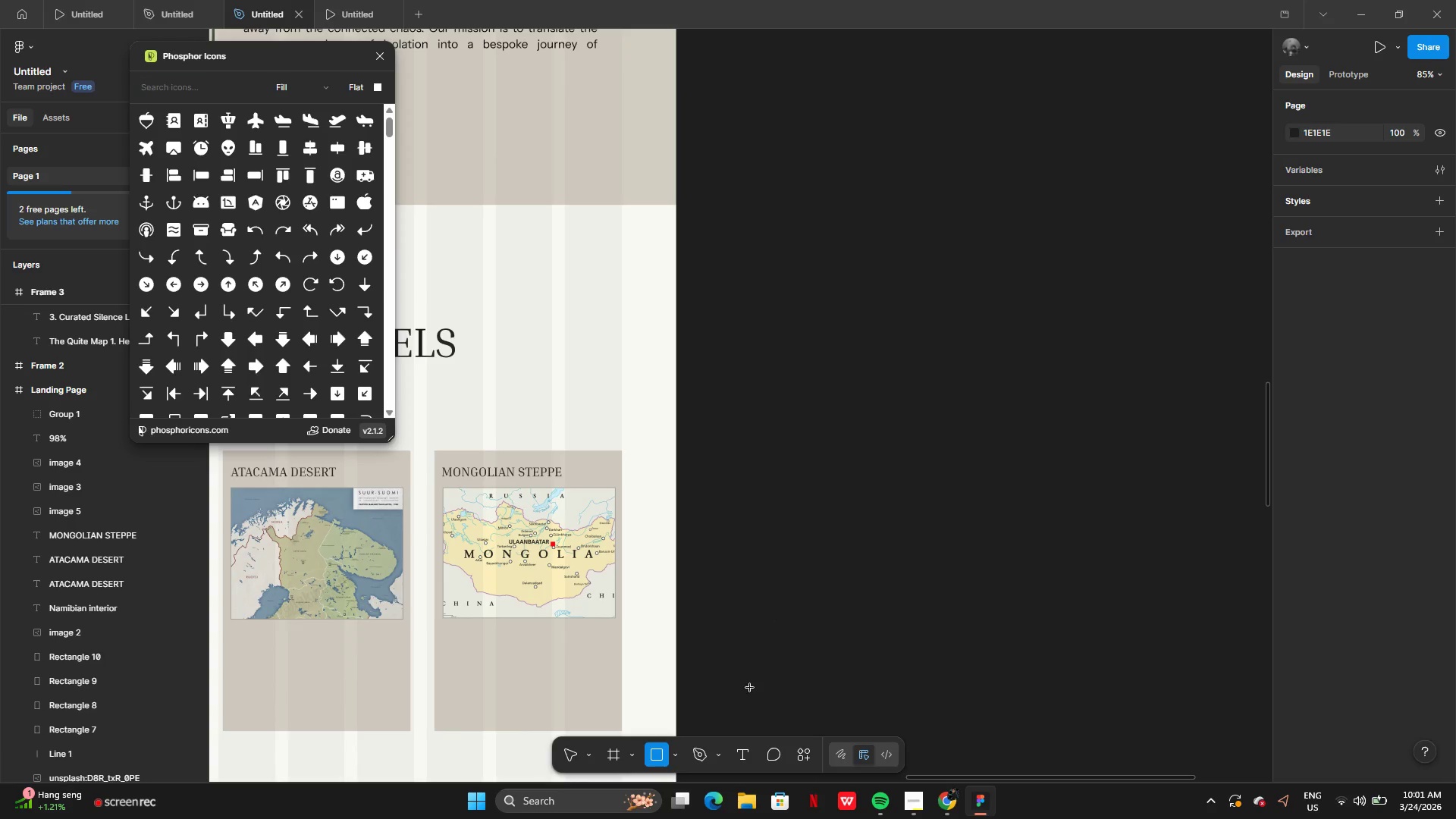 
left_click([704, 752])
 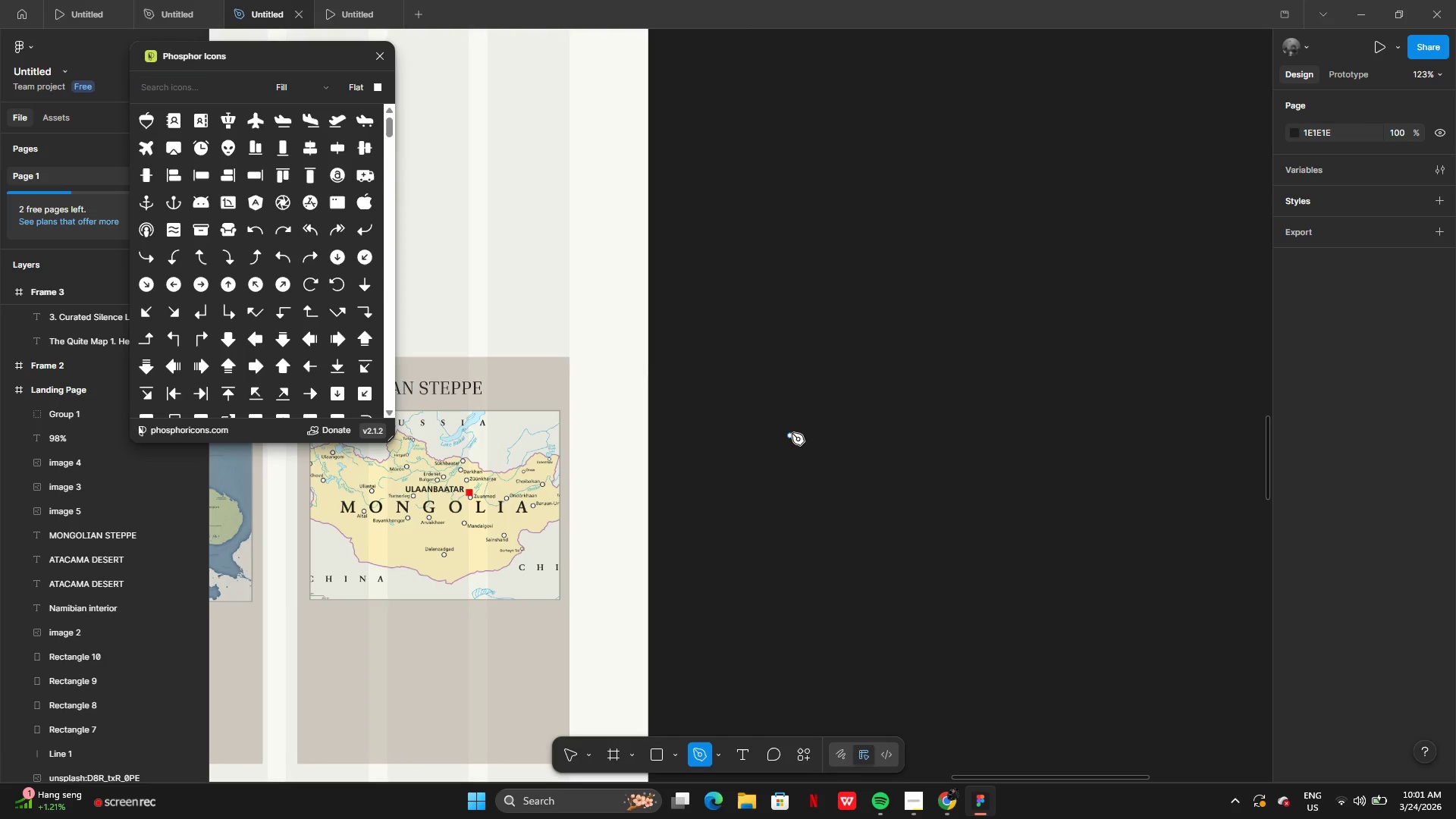 
left_click_drag(start_coordinate=[792, 432], to_coordinate=[786, 558])
 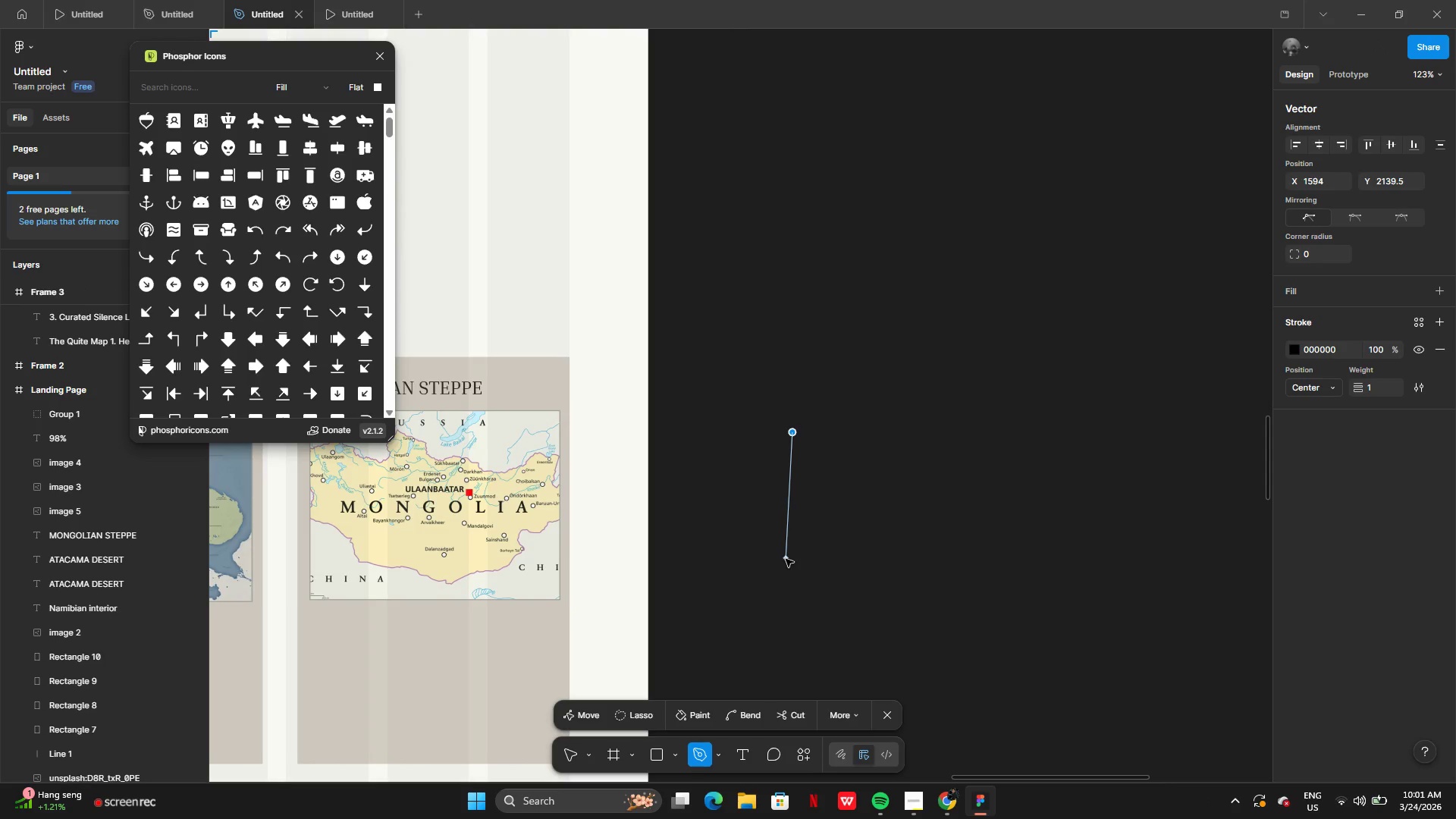 
left_click([786, 559])
 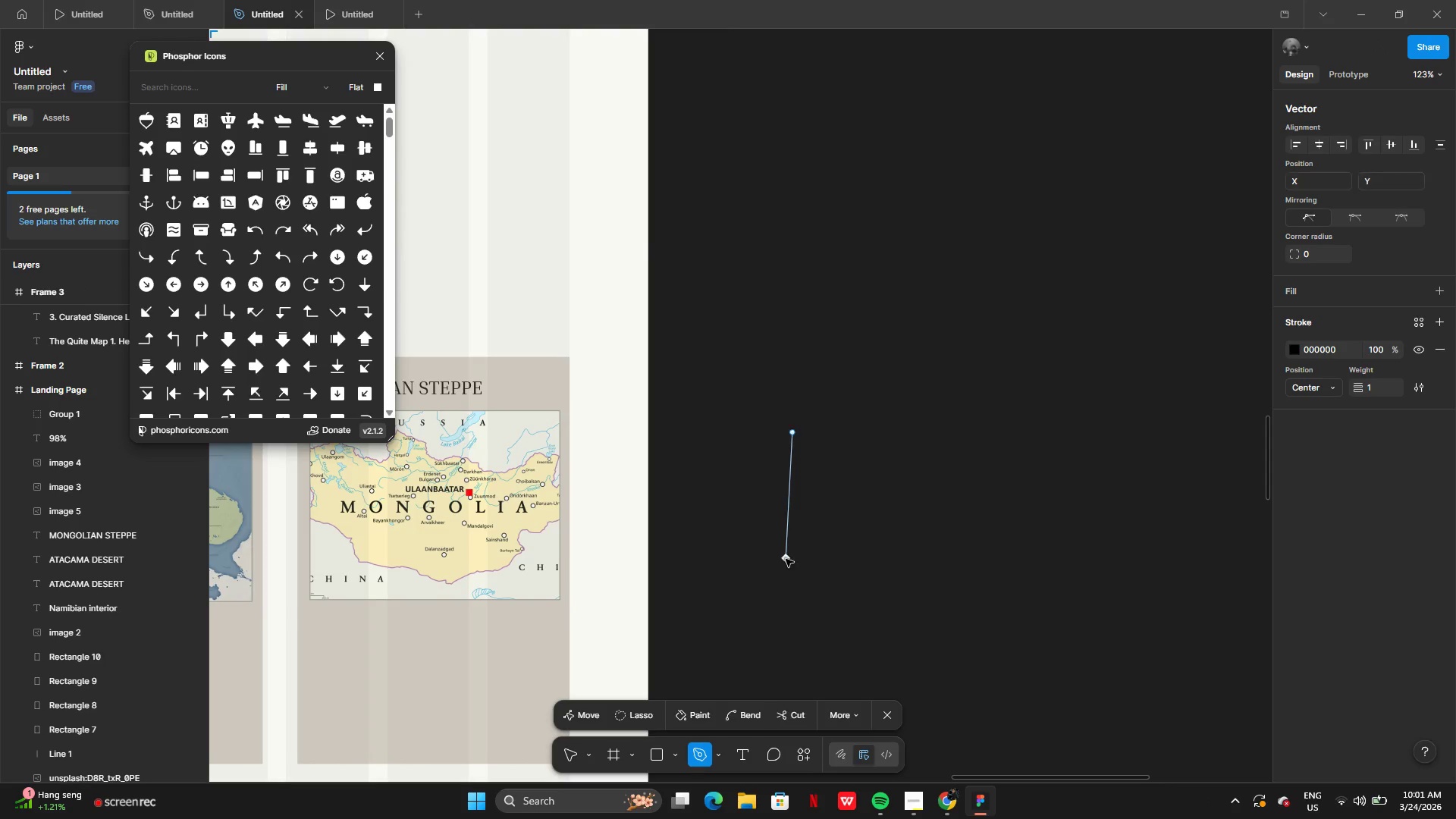 
key(Control+ControlLeft)
 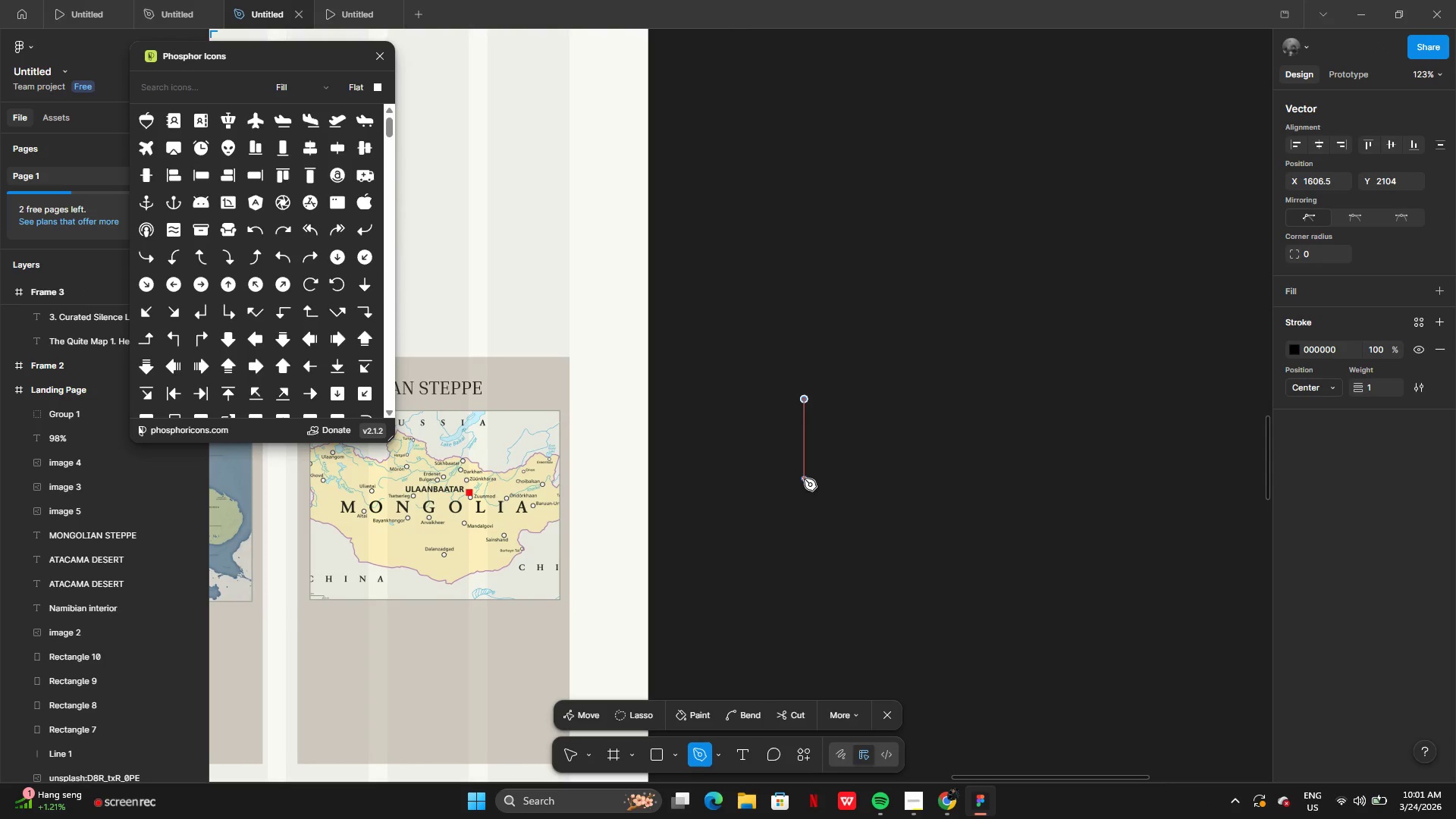 
left_click([804, 479])
 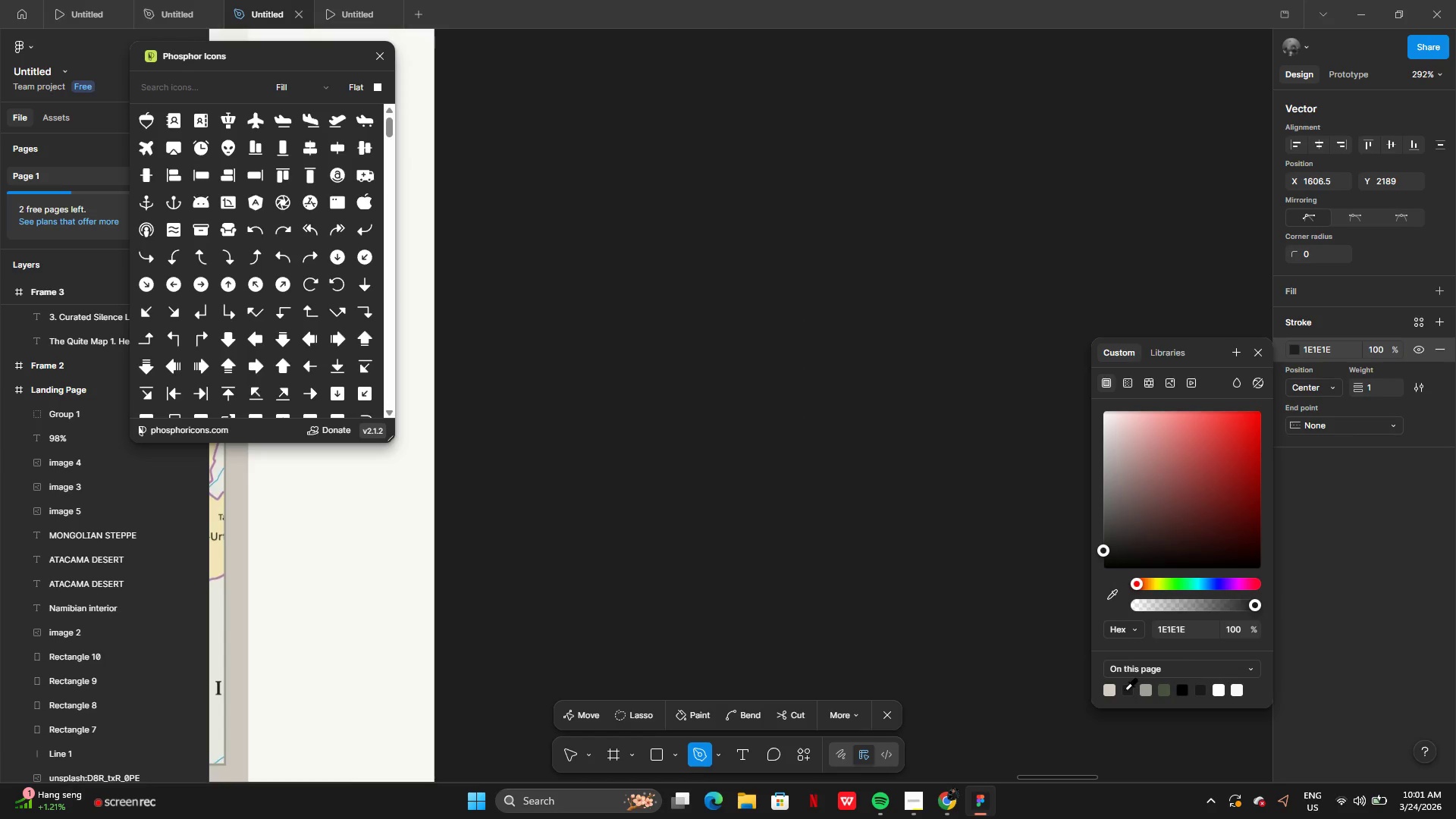 
wait(6.81)
 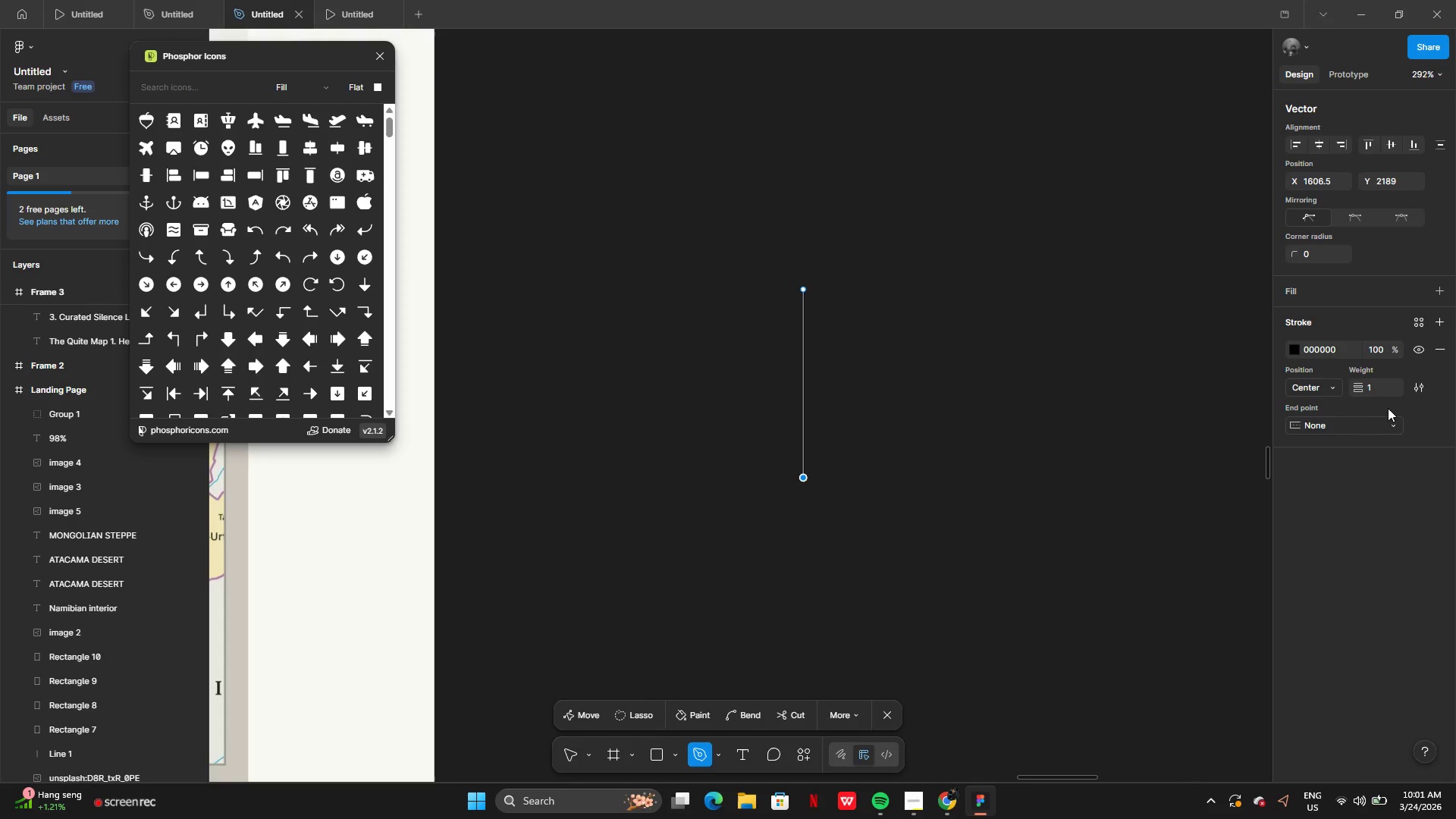 
left_click([1166, 692])
 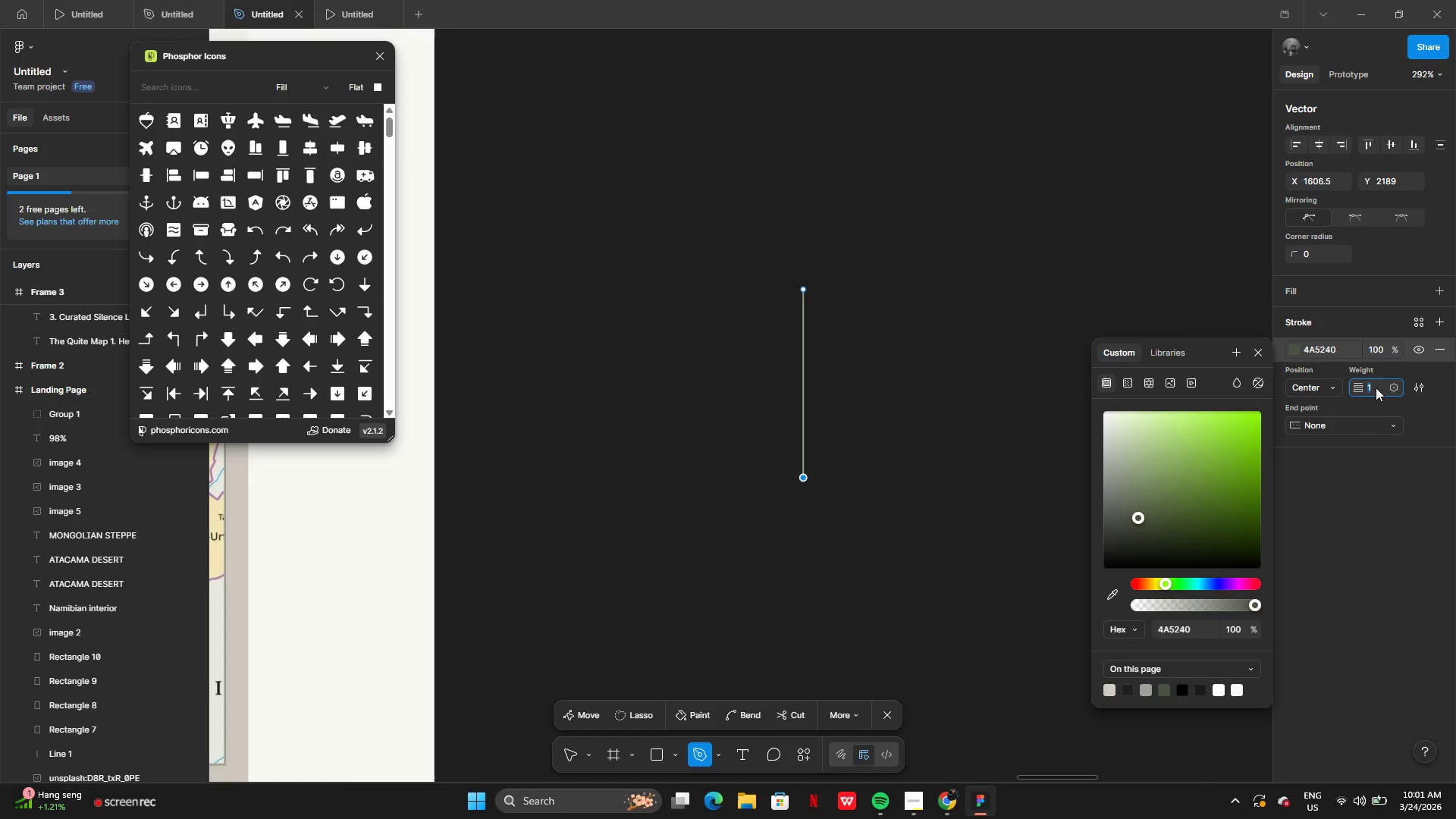 
key(3)
 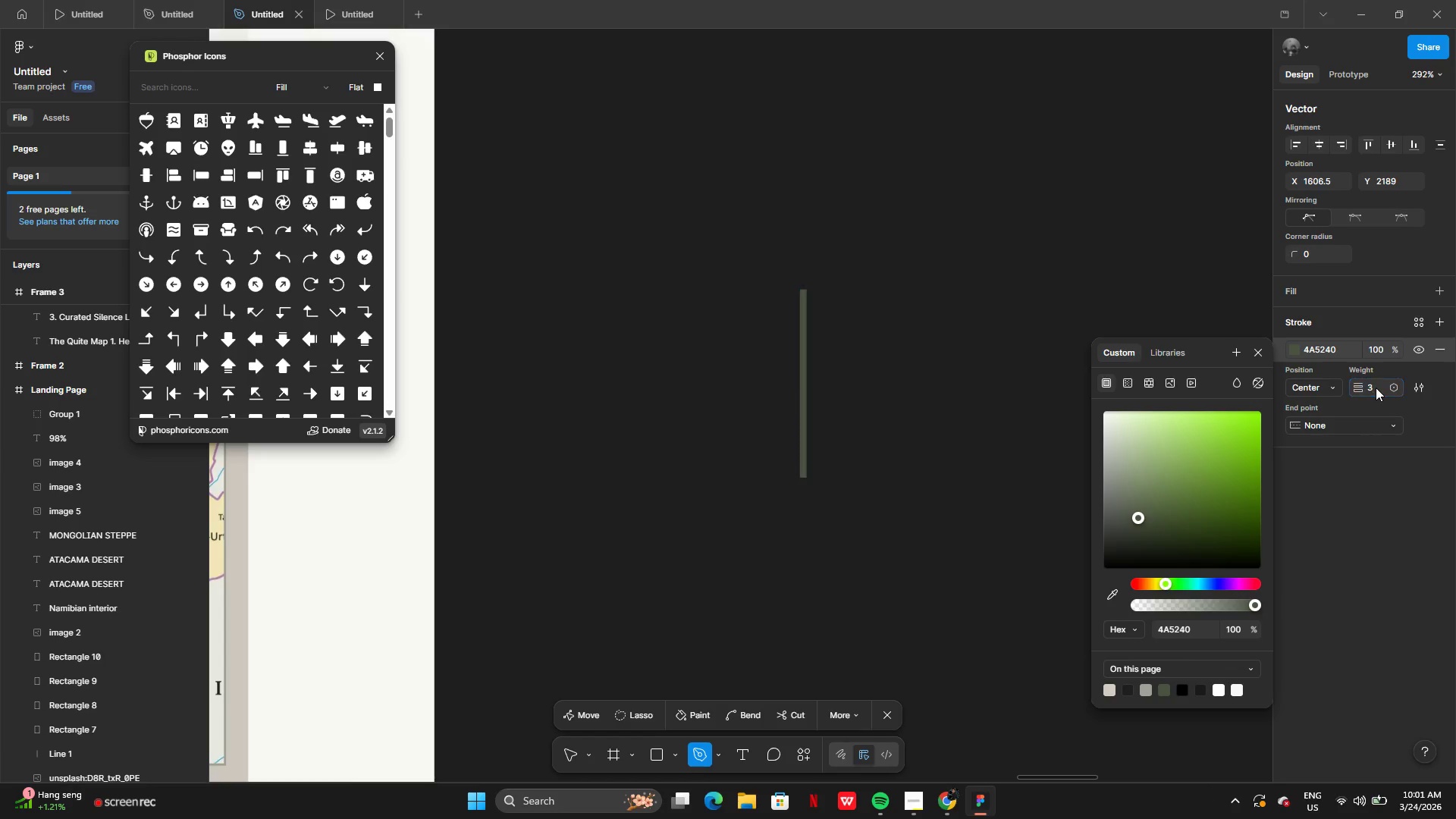 
key(Enter)
 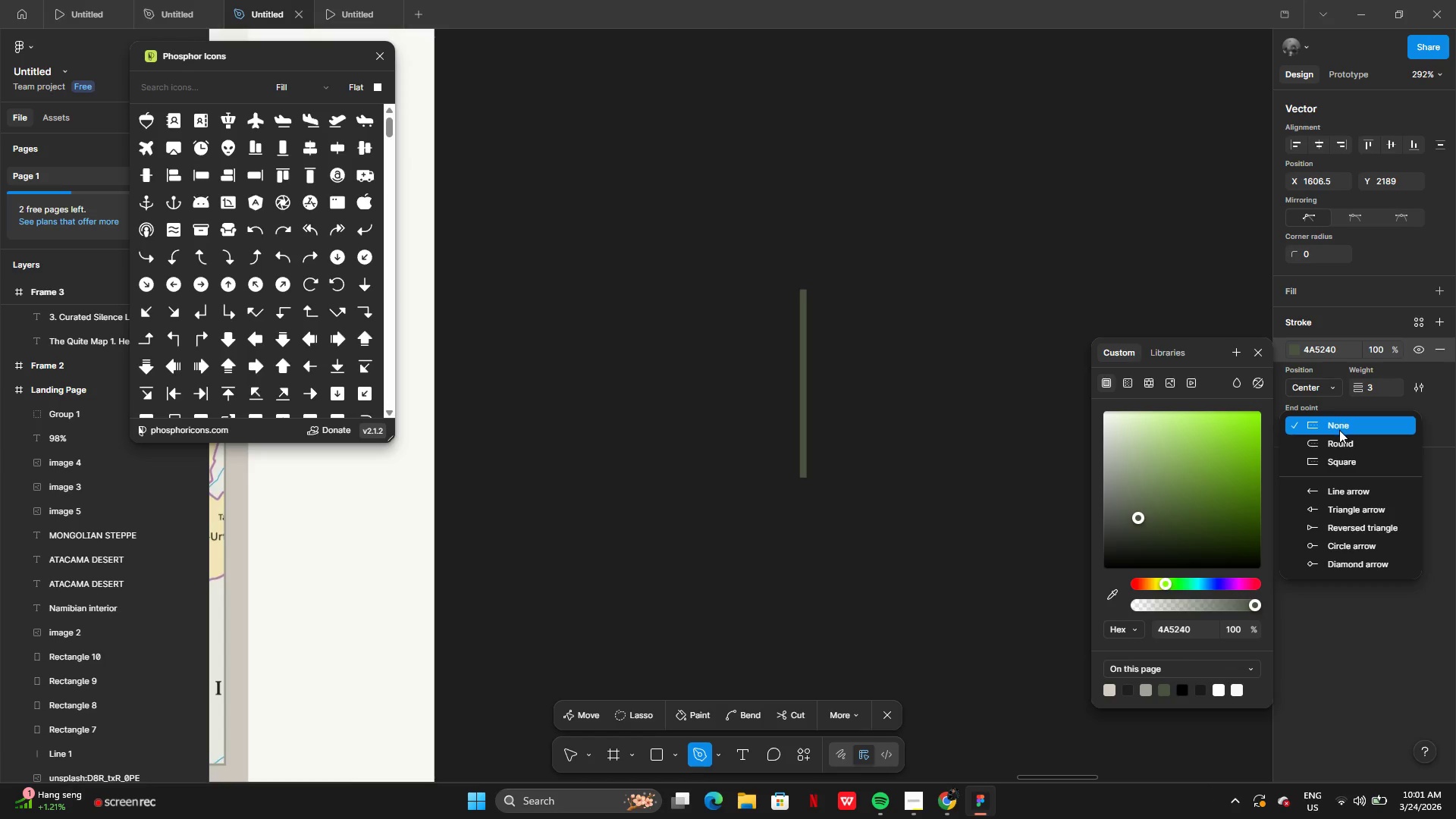 
left_click([1338, 441])
 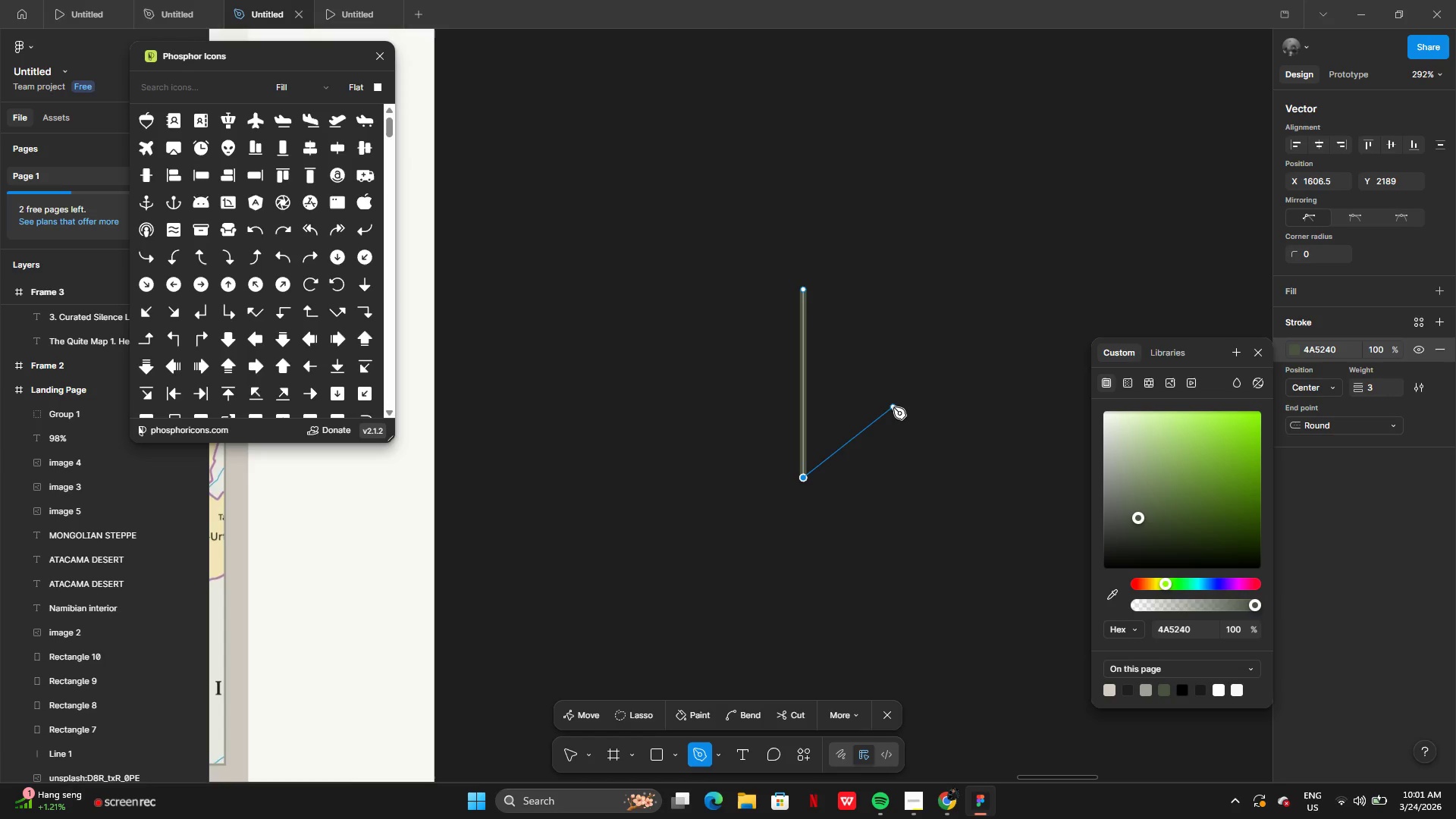 
key(Enter)
 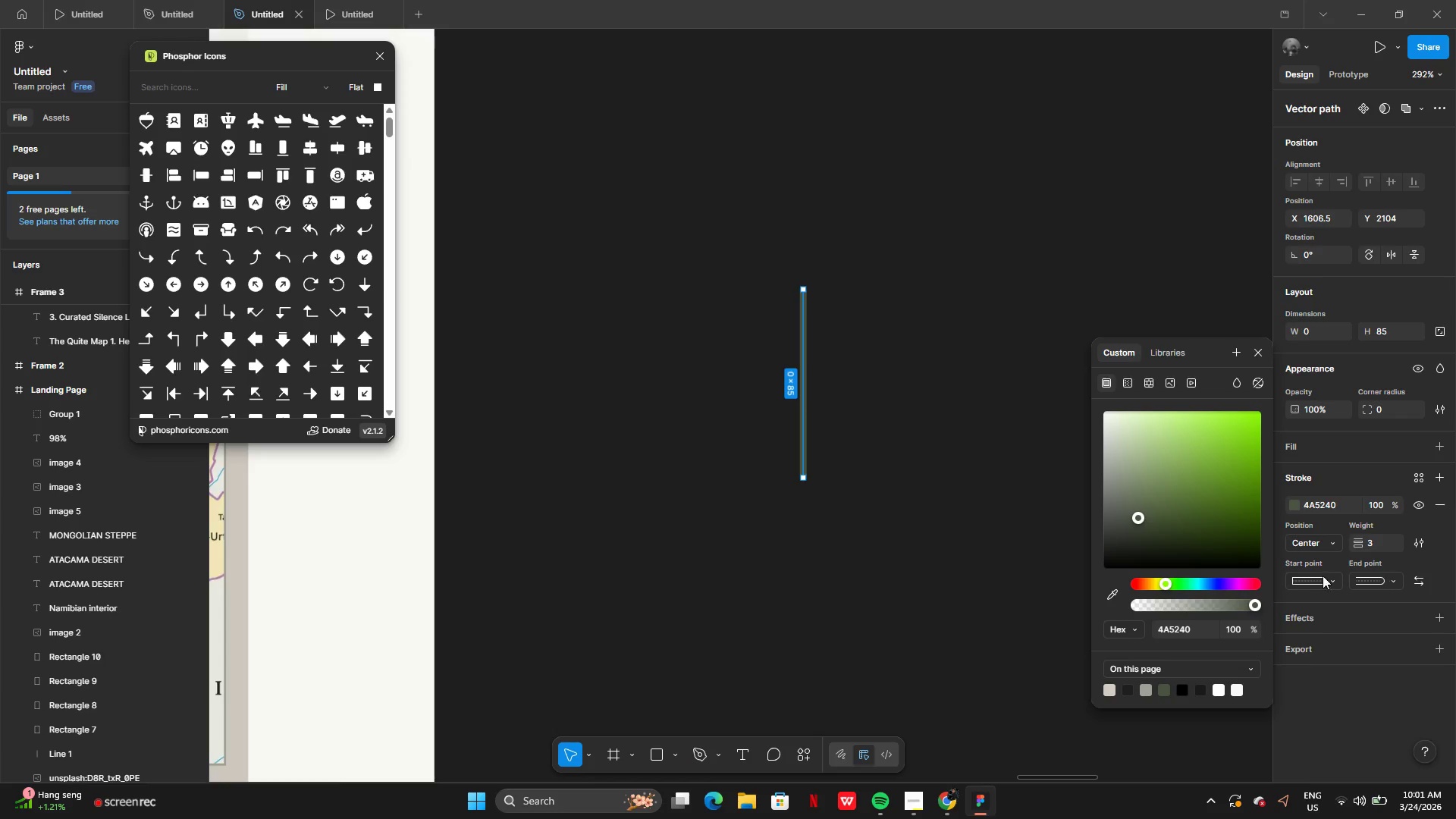 
left_click([1330, 576])
 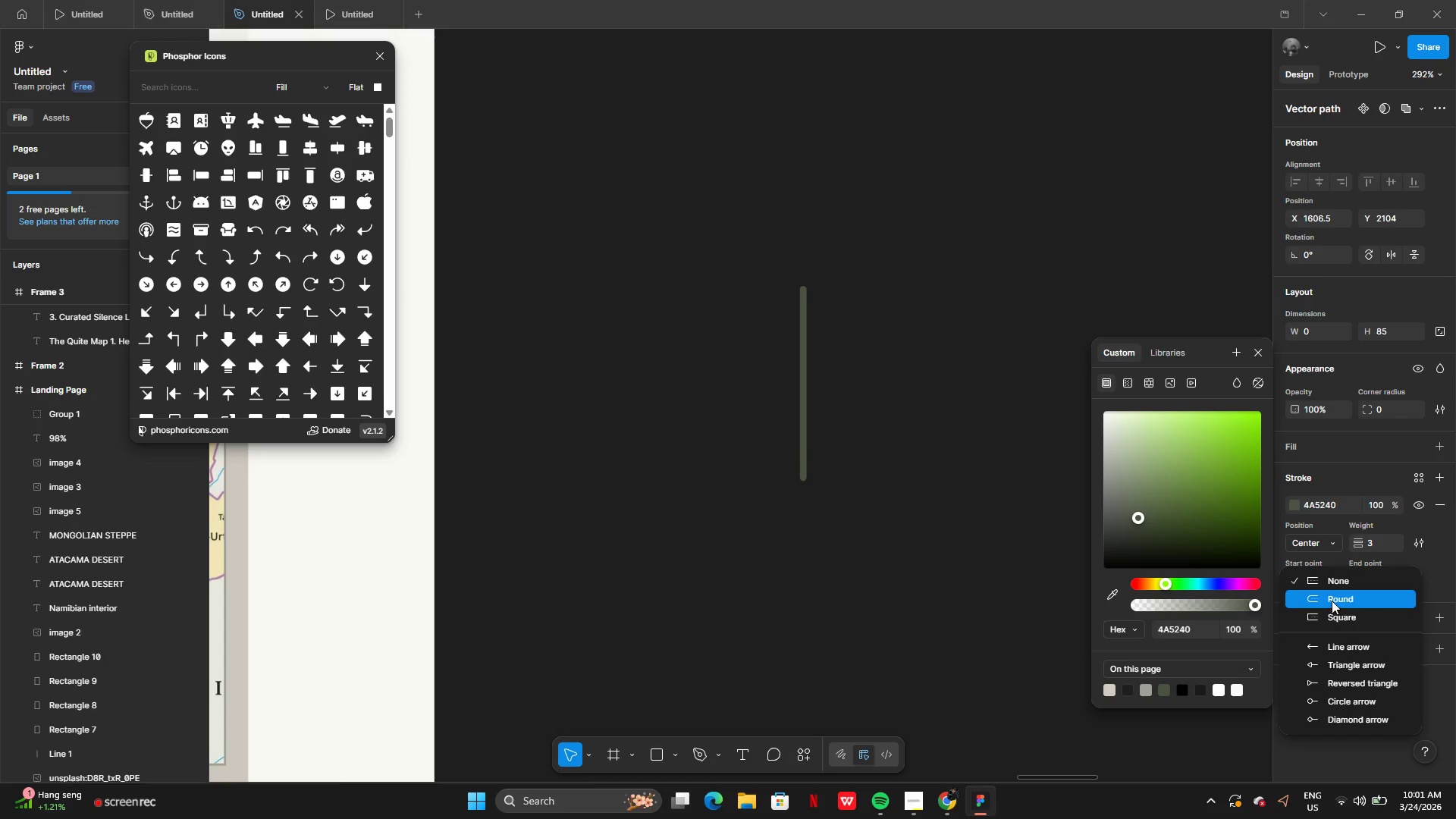 
left_click([1332, 600])
 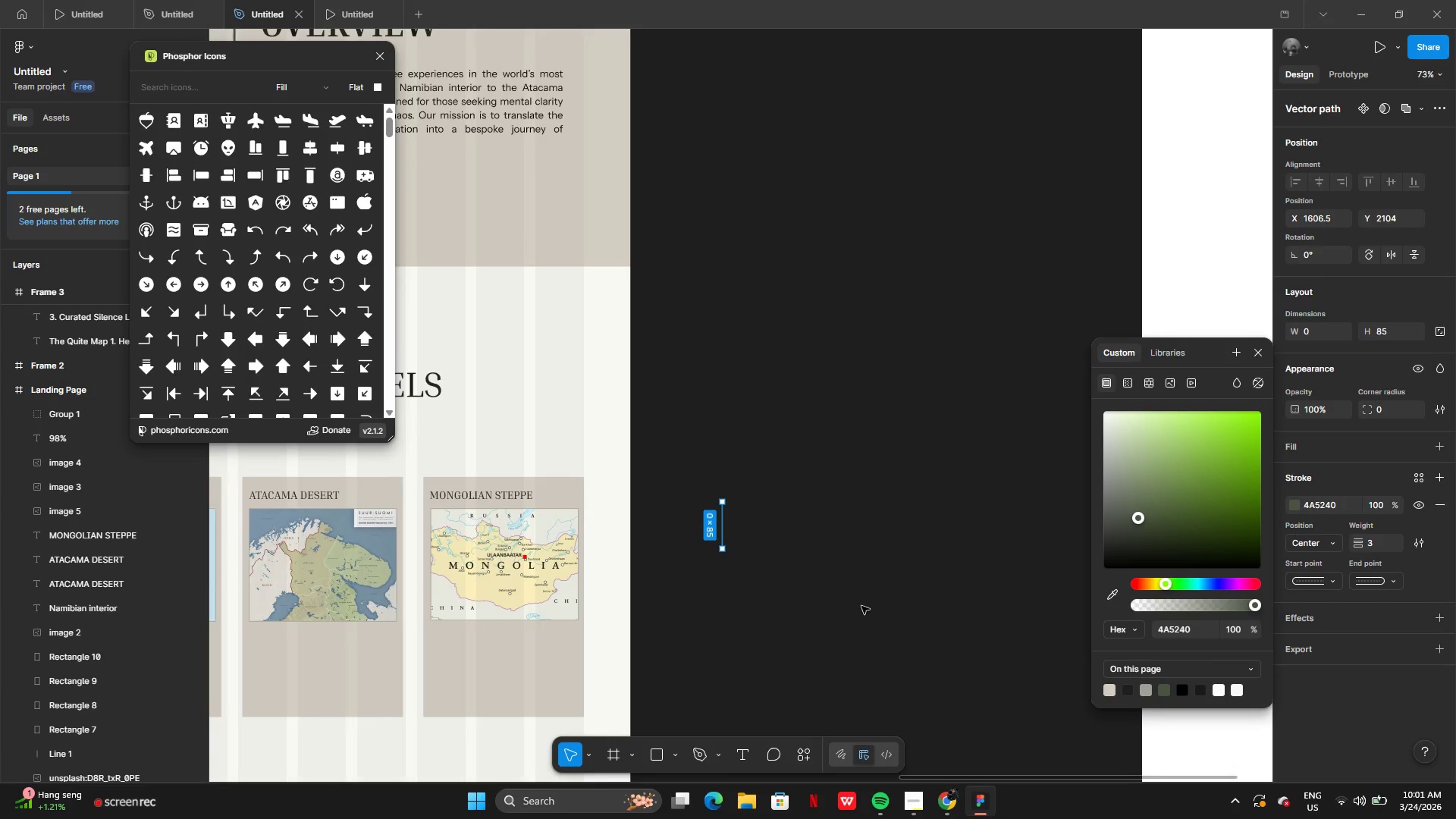 
wait(22.14)
 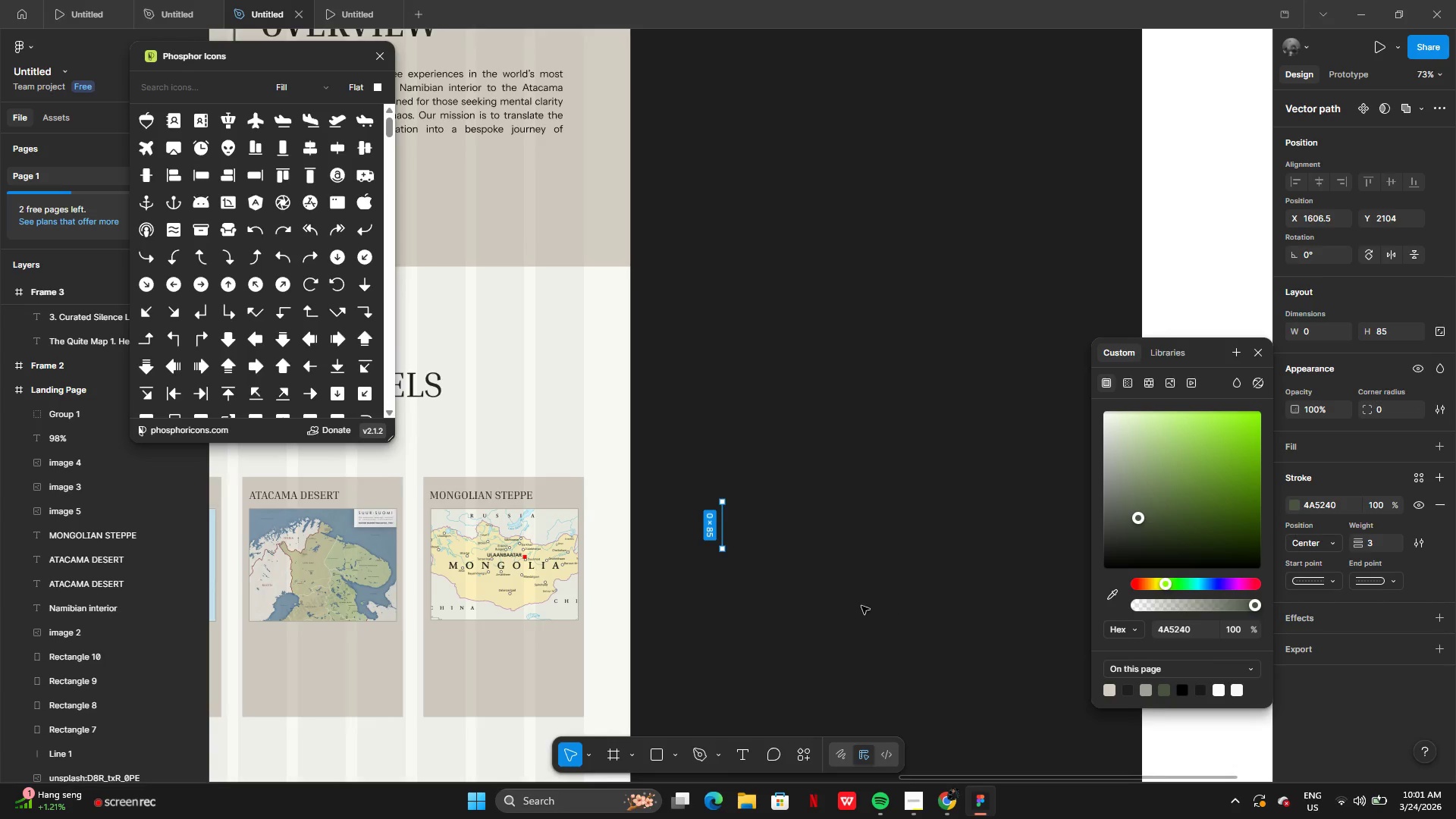 
hold_key(key=AltLeft, duration=0.89)
left_click_drag(start_coordinate=[806, 614], to_coordinate=[783, 614])
 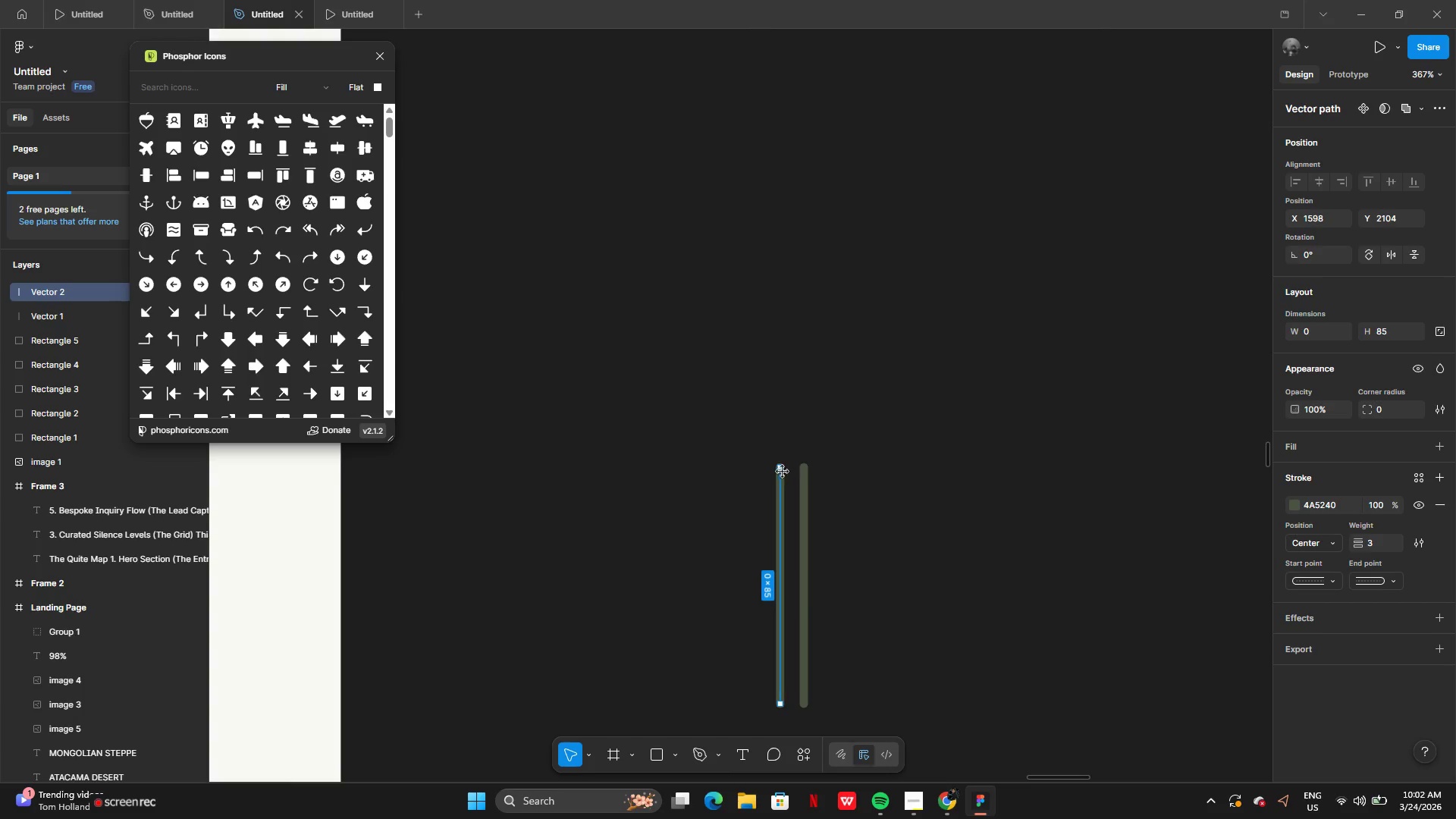 
hold_key(key=AltLeft, duration=2.66)
left_click_drag(start_coordinate=[783, 469], to_coordinate=[780, 513])
 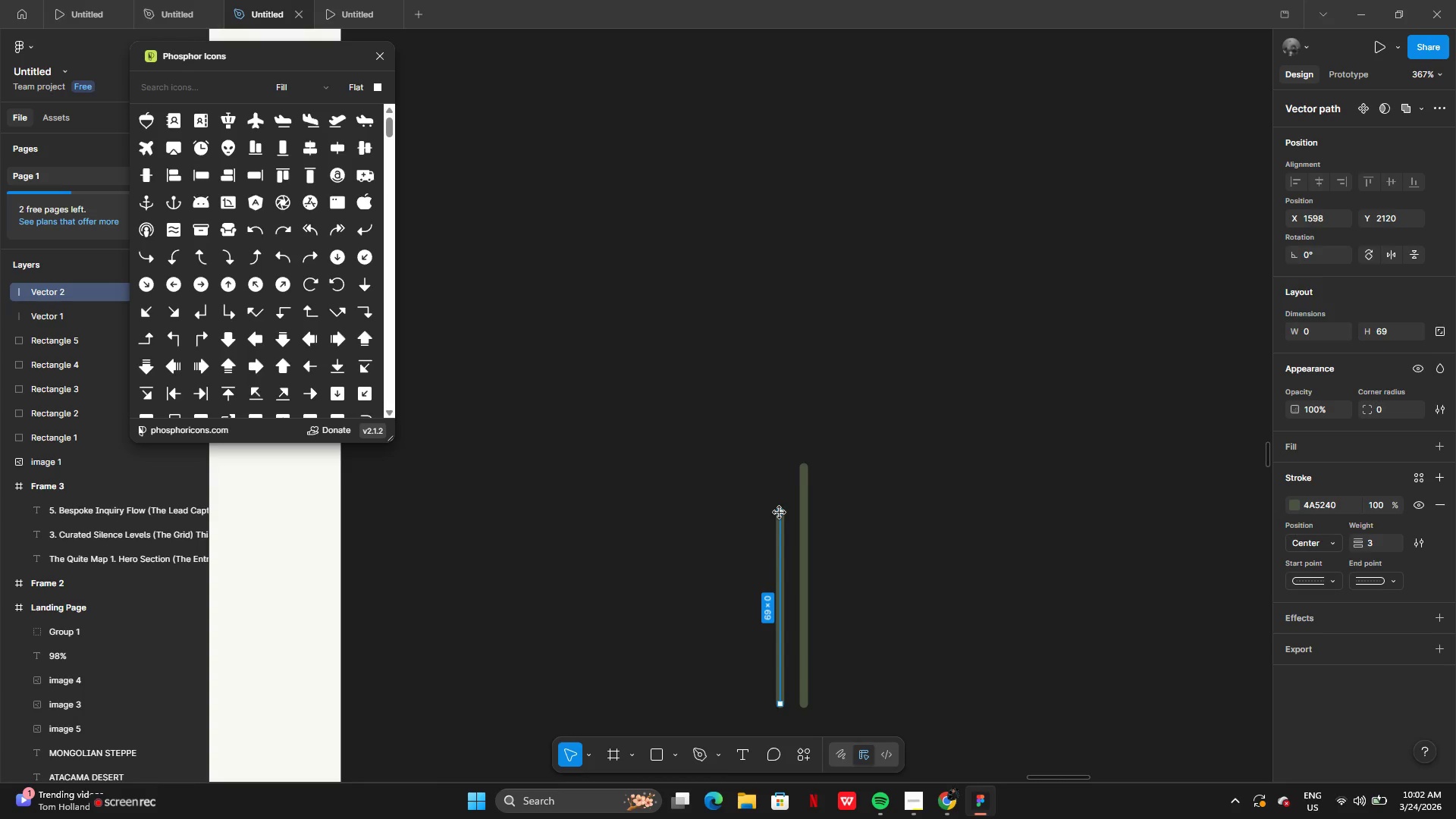 
hold_key(key=AltLeft, duration=0.45)
left_click_drag(start_coordinate=[780, 513], to_coordinate=[781, 532])
 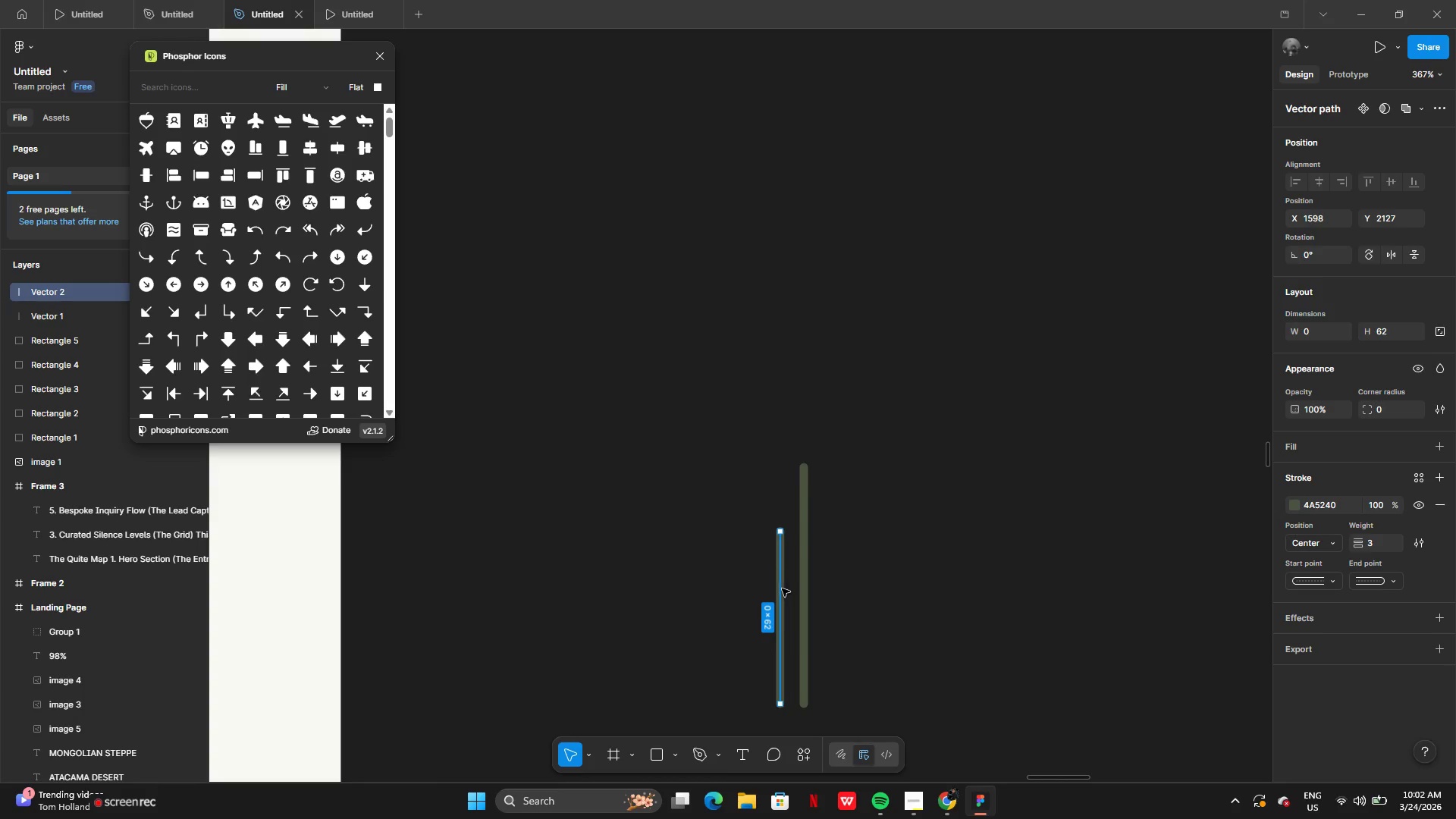 
left_click_drag(start_coordinate=[777, 592], to_coordinate=[777, 562])
 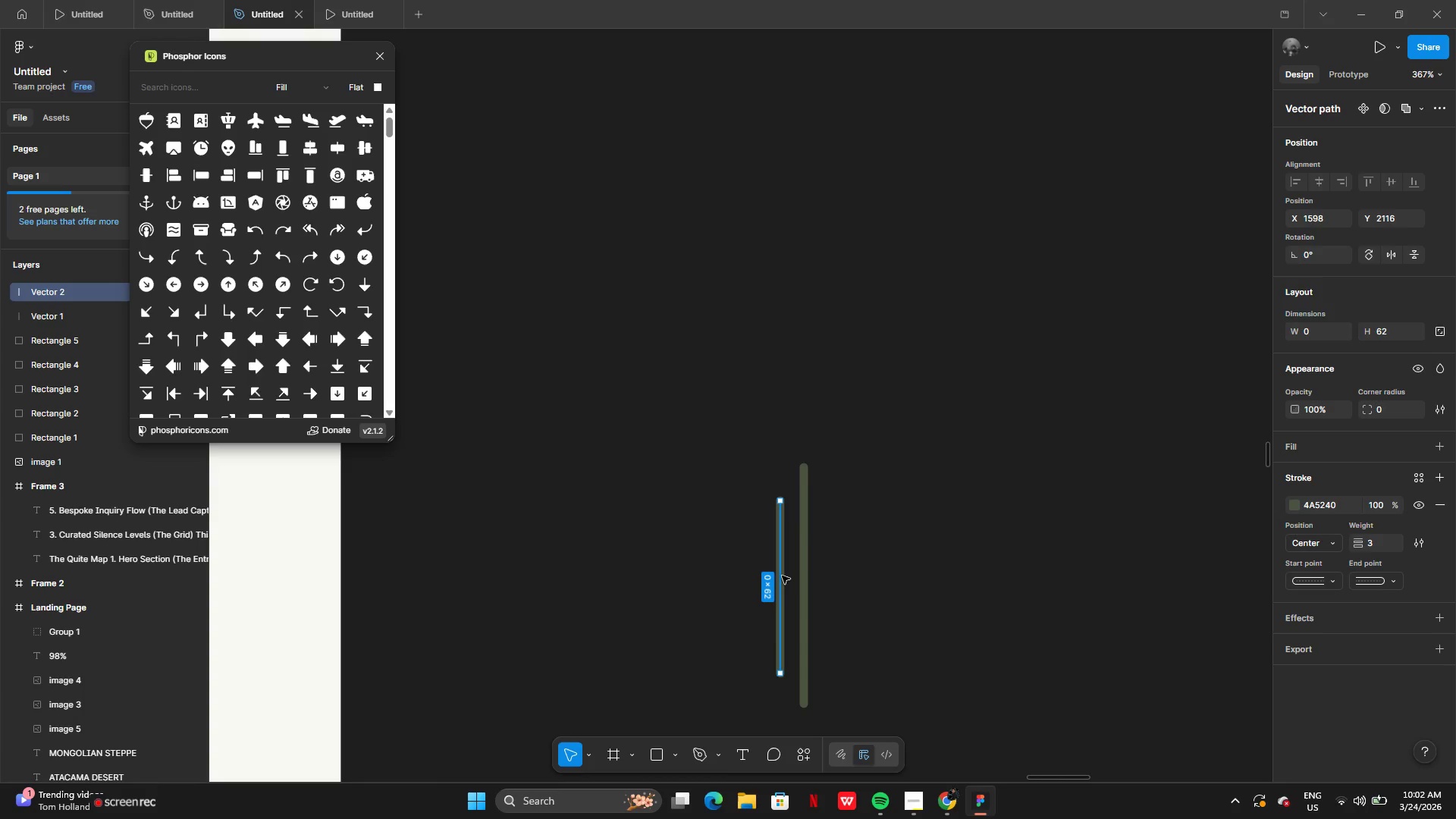 
hold_key(key=AltLeft, duration=0.56)
left_click_drag(start_coordinate=[783, 576], to_coordinate=[825, 576])
 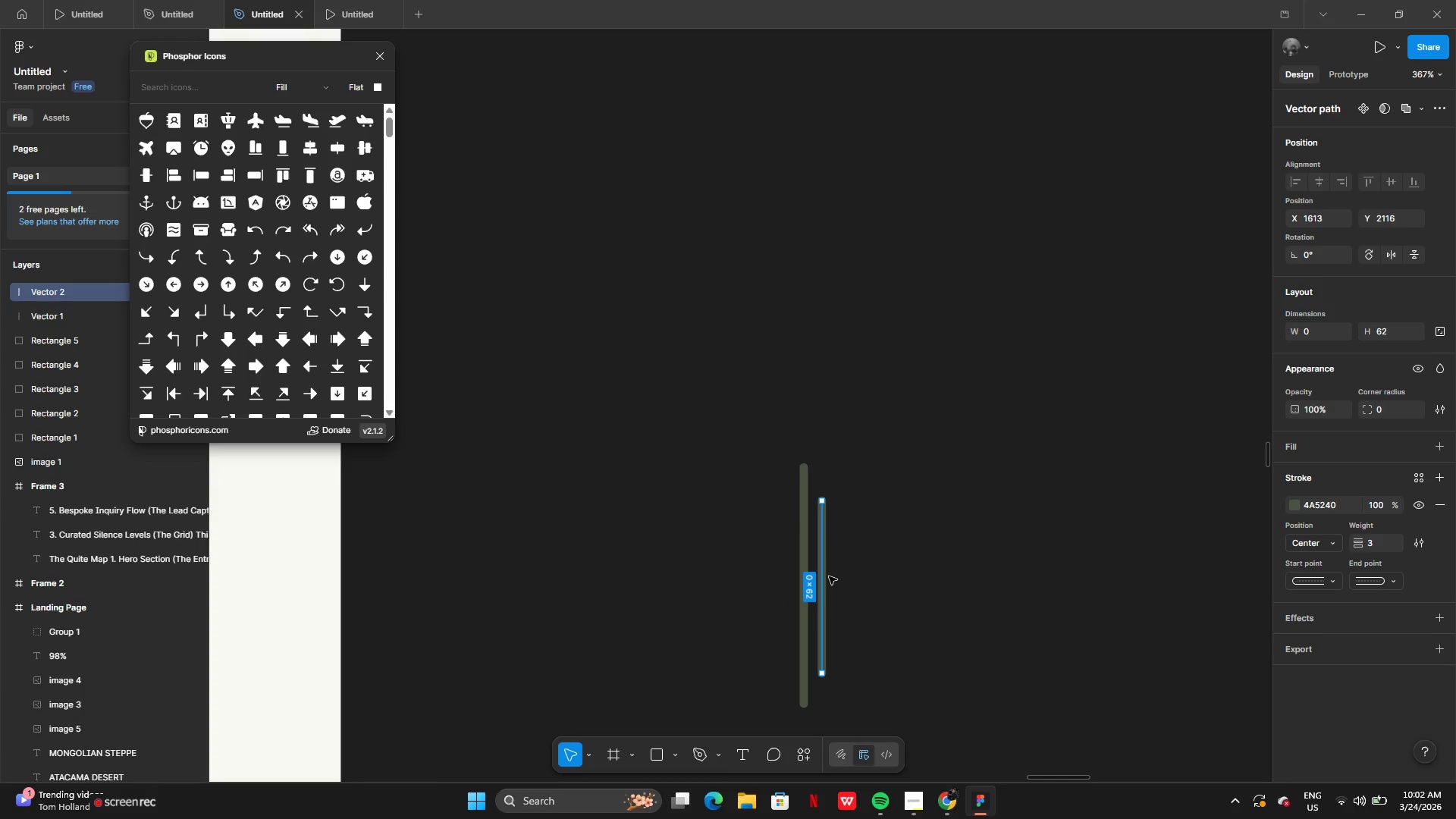 
key(Control+Z)
 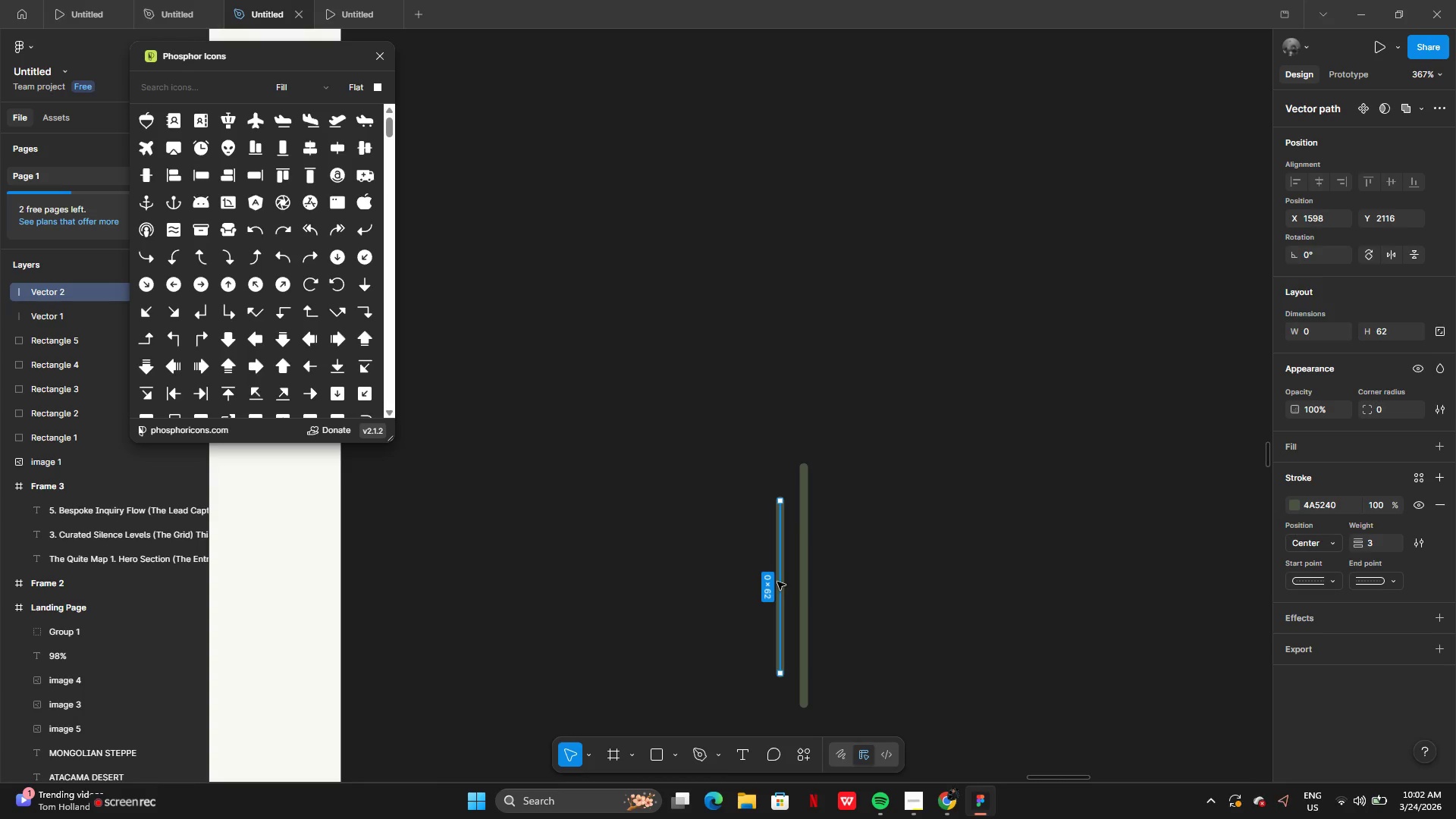 
hold_key(key=AltLeft, duration=0.55)
left_click_drag(start_coordinate=[778, 581], to_coordinate=[799, 581])
 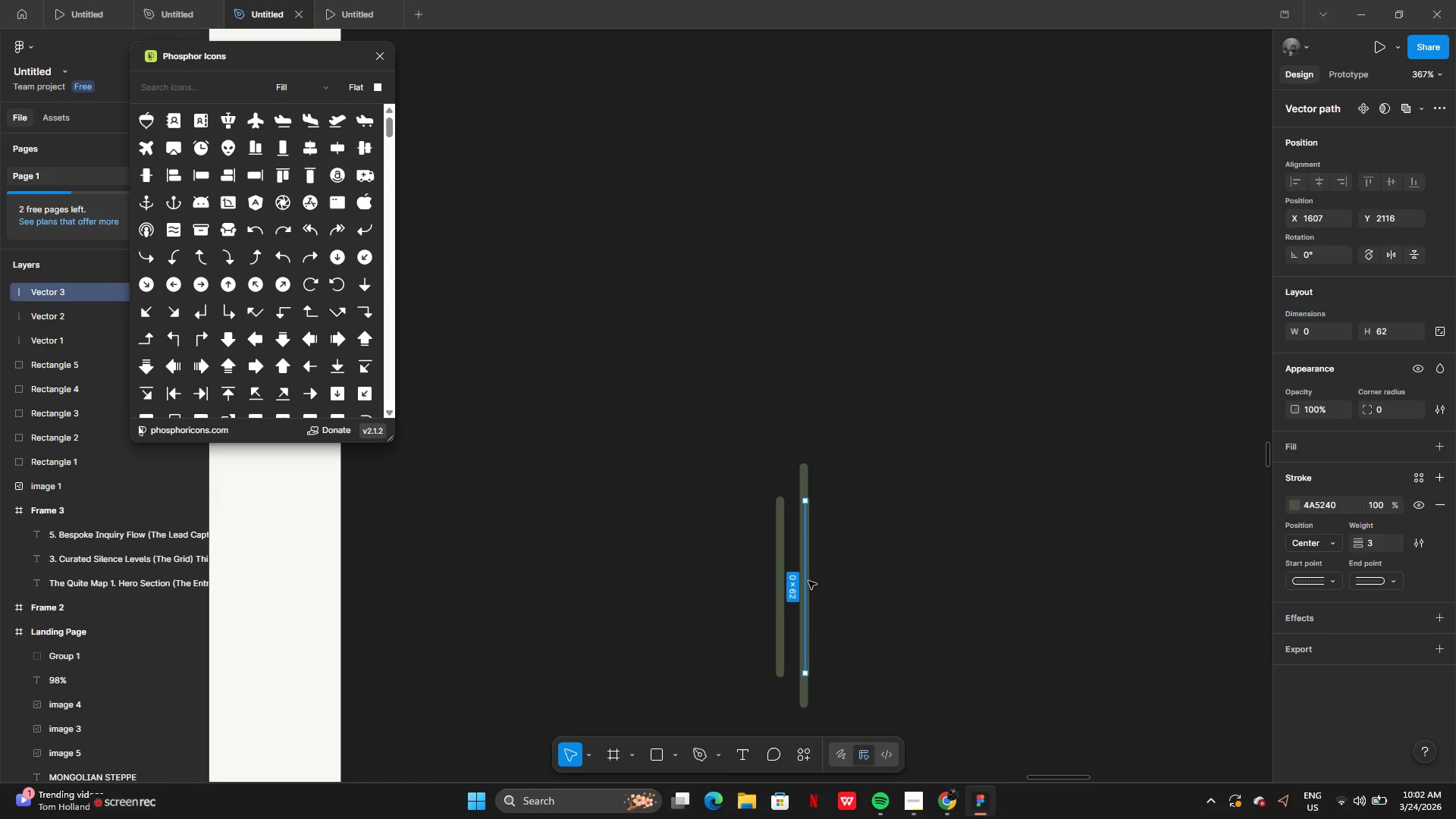 
left_click_drag(start_coordinate=[809, 581], to_coordinate=[831, 583])
 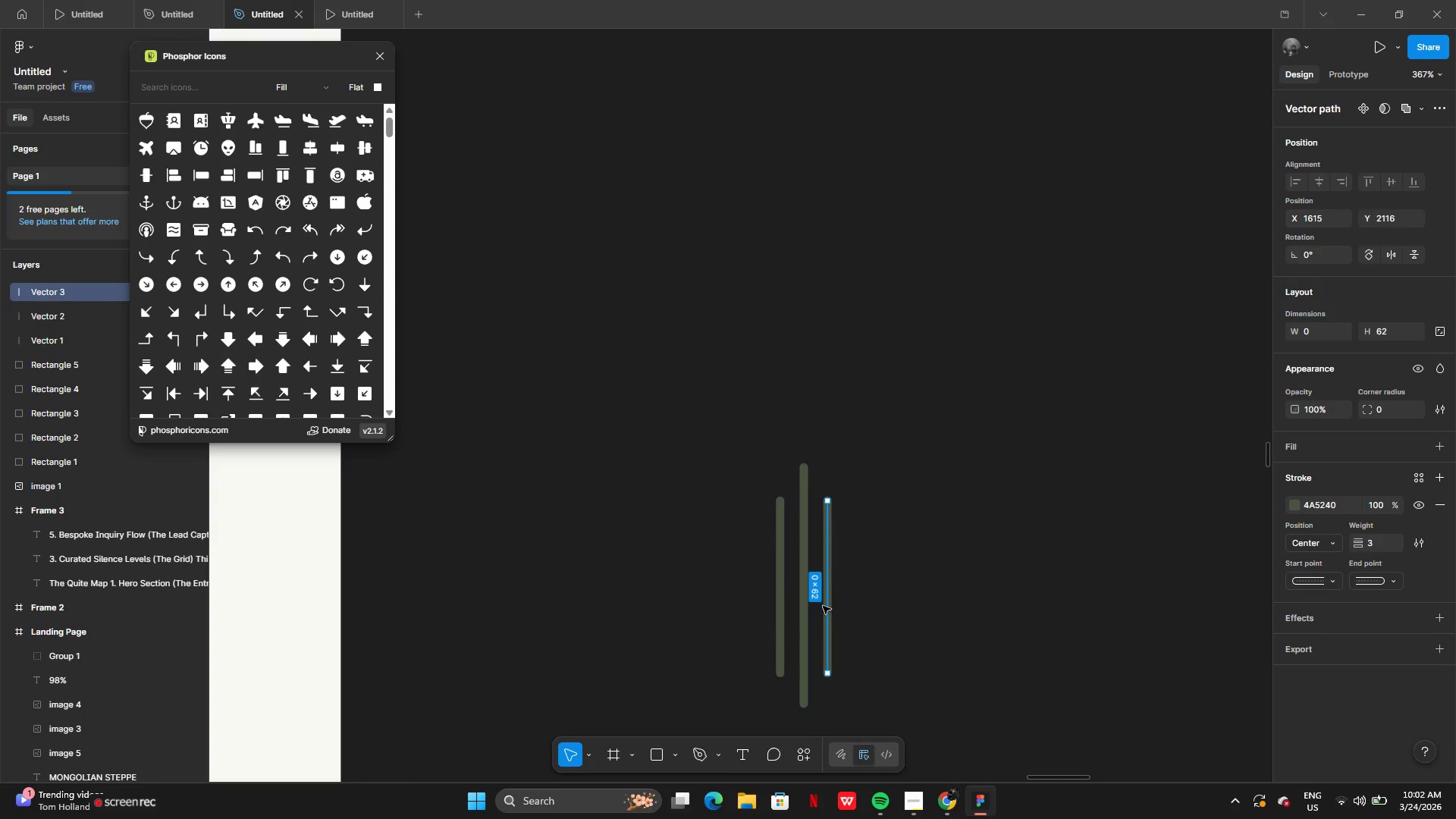 
hold_key(key=AltLeft, duration=0.73)
left_click_drag(start_coordinate=[830, 608], to_coordinate=[849, 608])
 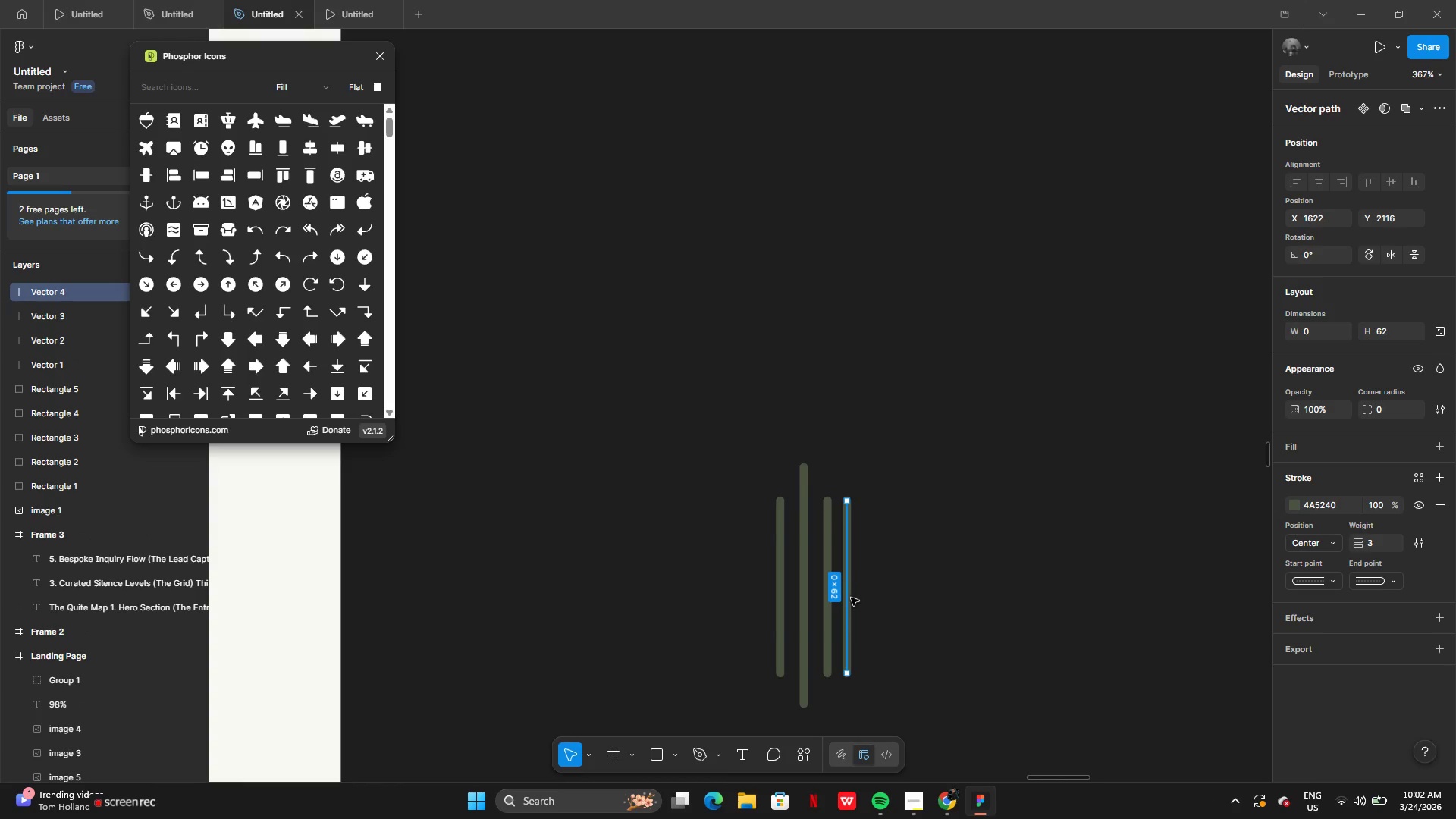 
left_click_drag(start_coordinate=[851, 598], to_coordinate=[858, 600])
 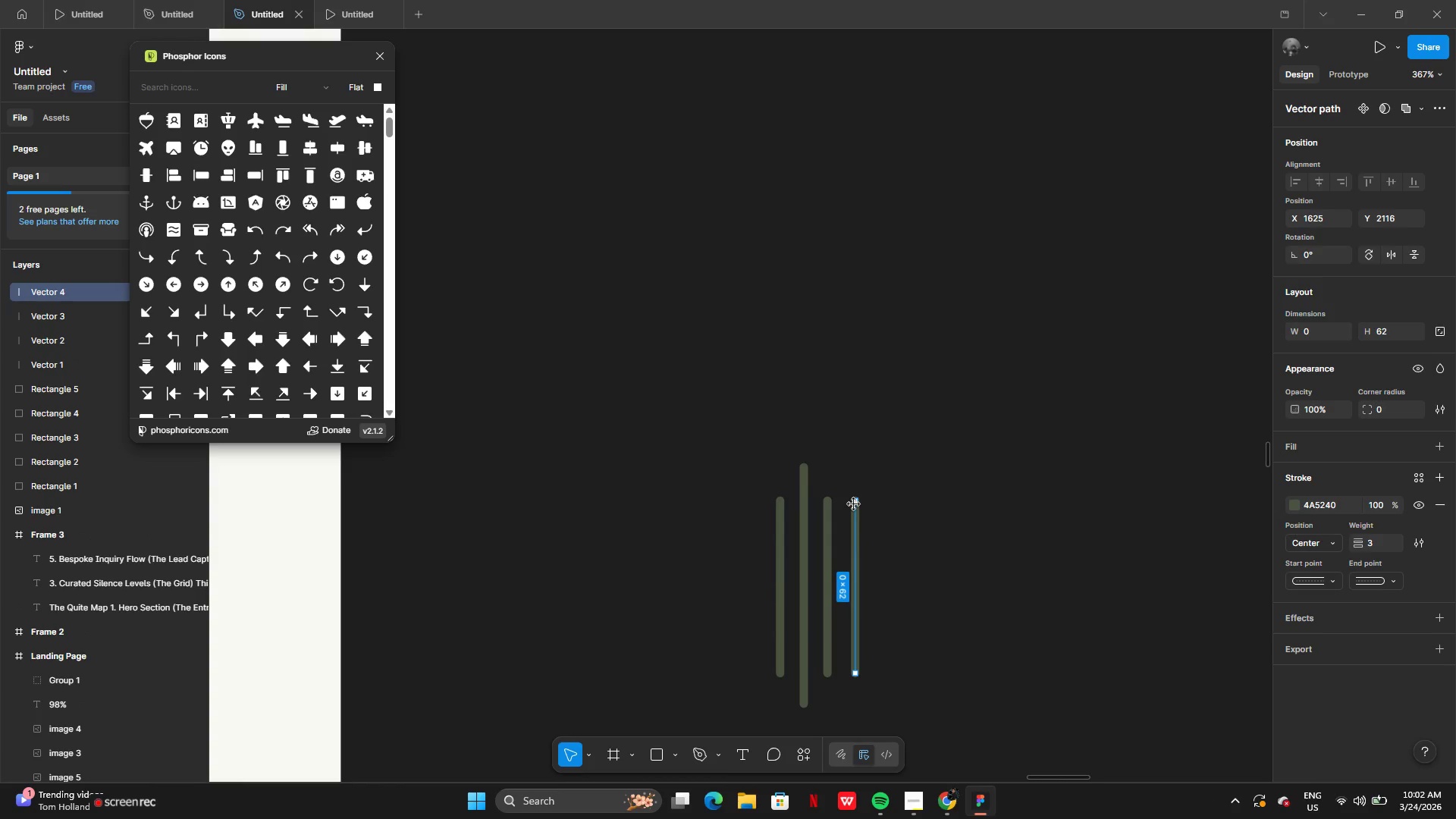 
left_click_drag(start_coordinate=[854, 504], to_coordinate=[856, 562])
 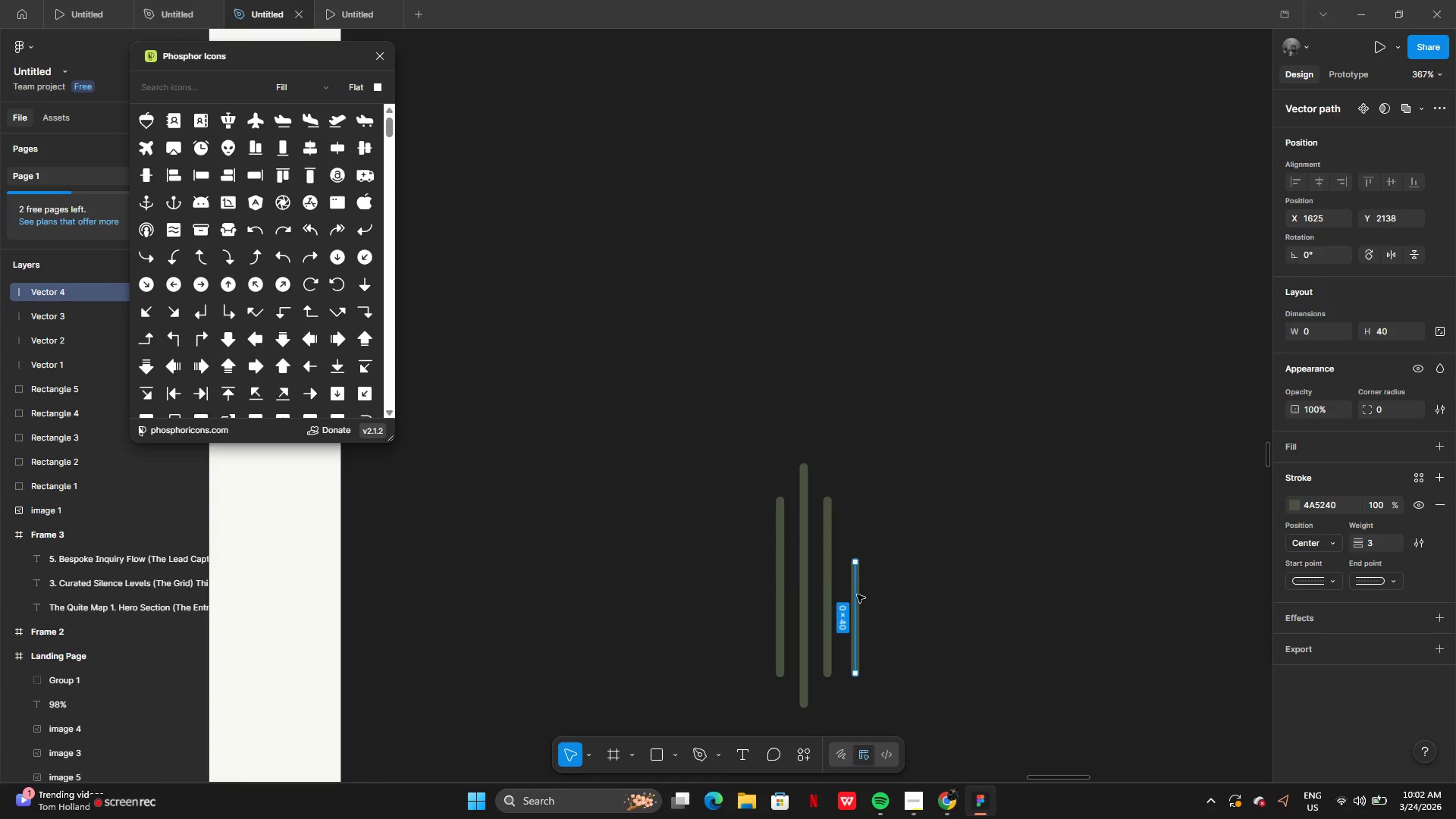 
left_click_drag(start_coordinate=[857, 595], to_coordinate=[853, 573])
 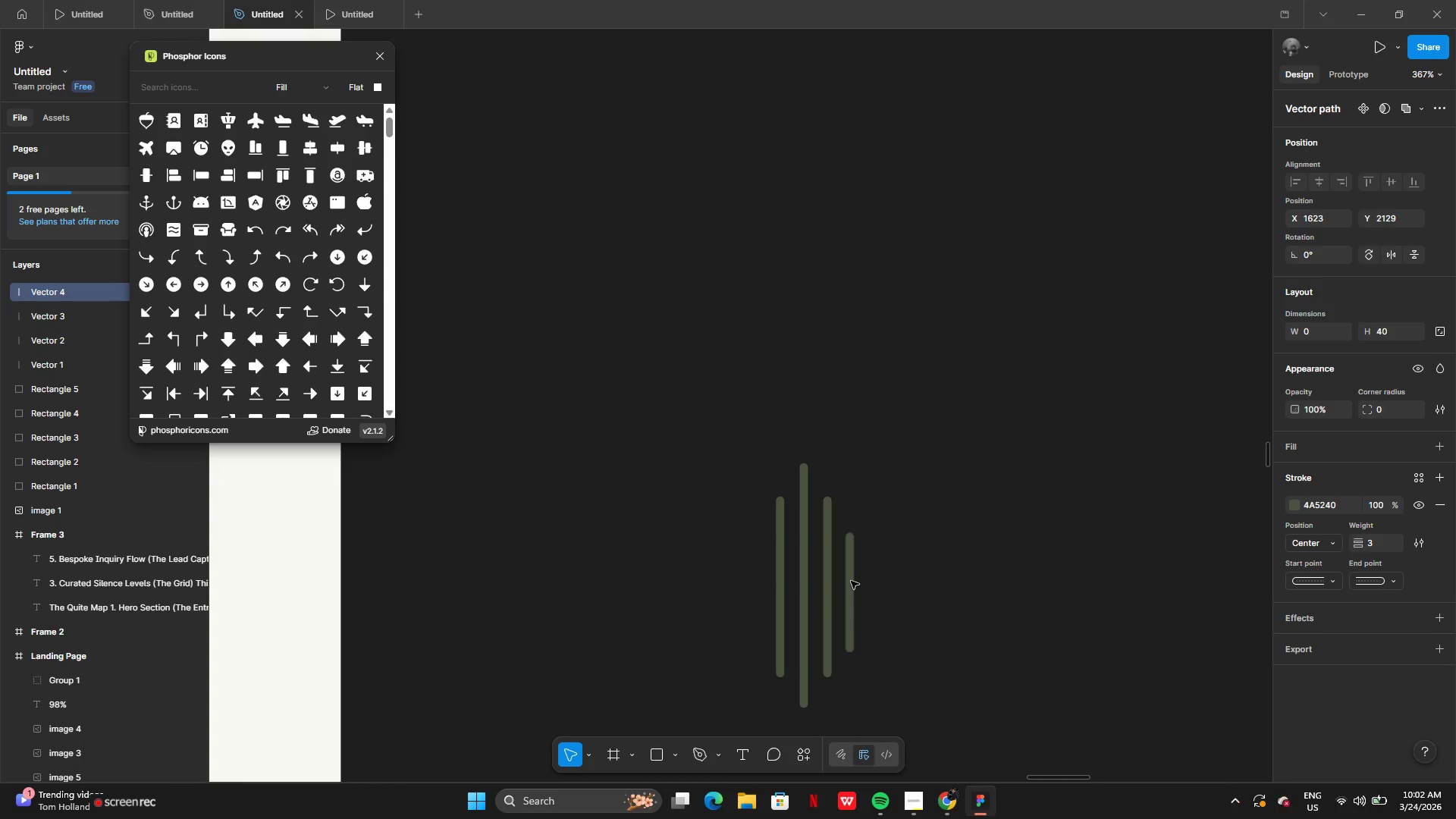 
hold_key(key=AltLeft, duration=0.52)
left_click_drag(start_coordinate=[852, 584], to_coordinate=[808, 581])
 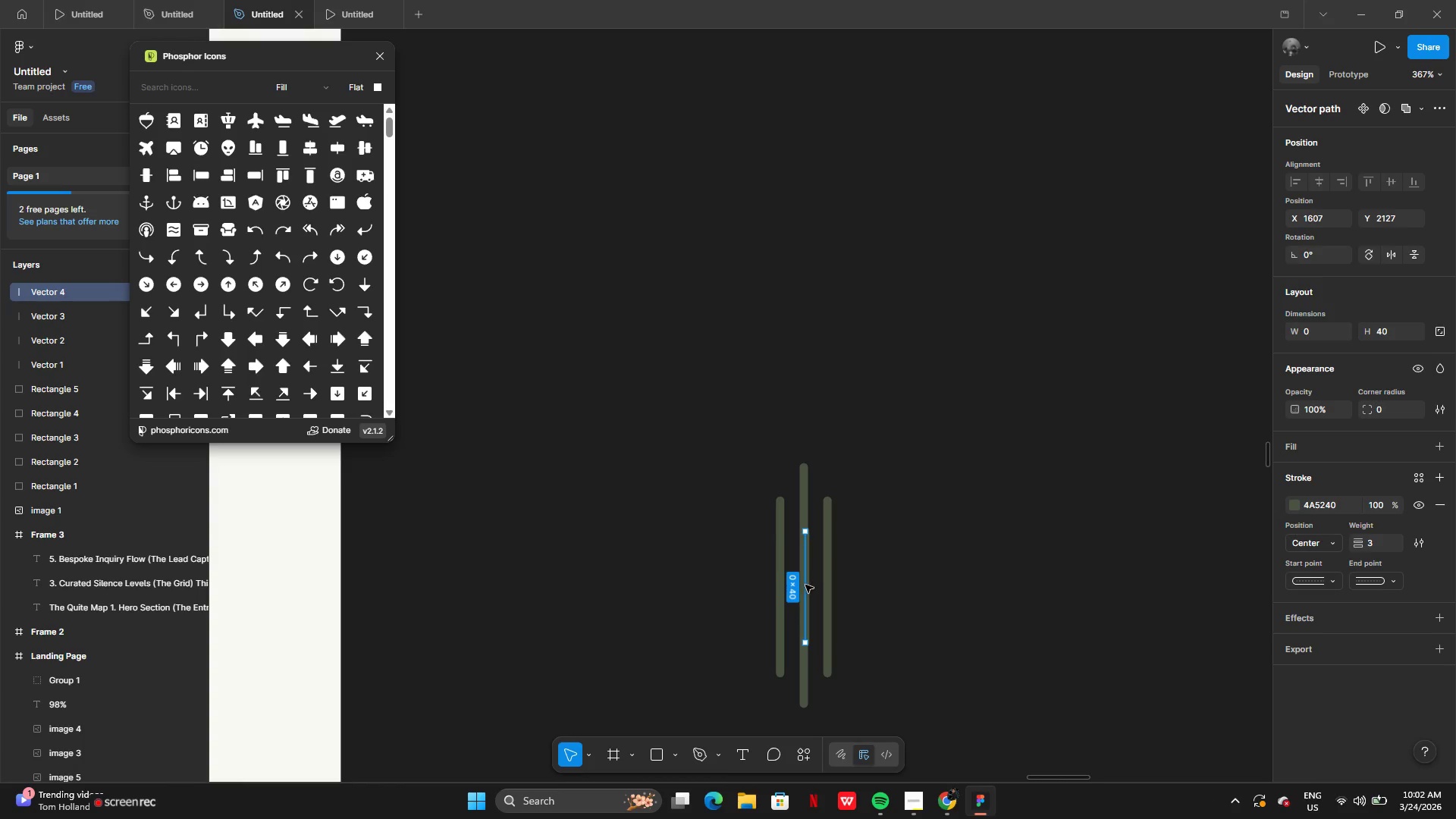 
left_click_drag(start_coordinate=[805, 585], to_coordinate=[758, 585])
 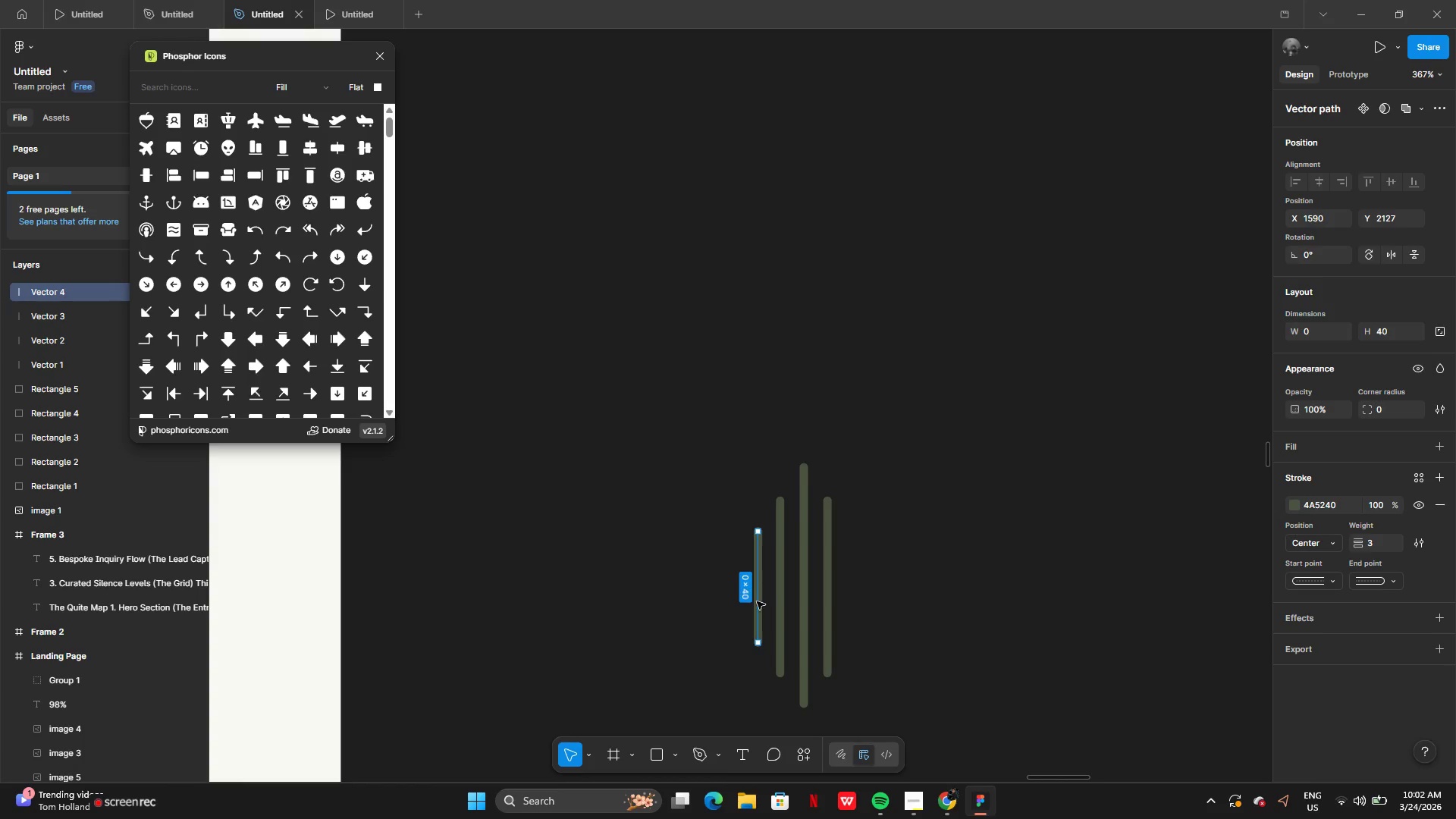 
hold_key(key=AltLeft, duration=0.45)
left_click_drag(start_coordinate=[761, 609], to_coordinate=[798, 611])
 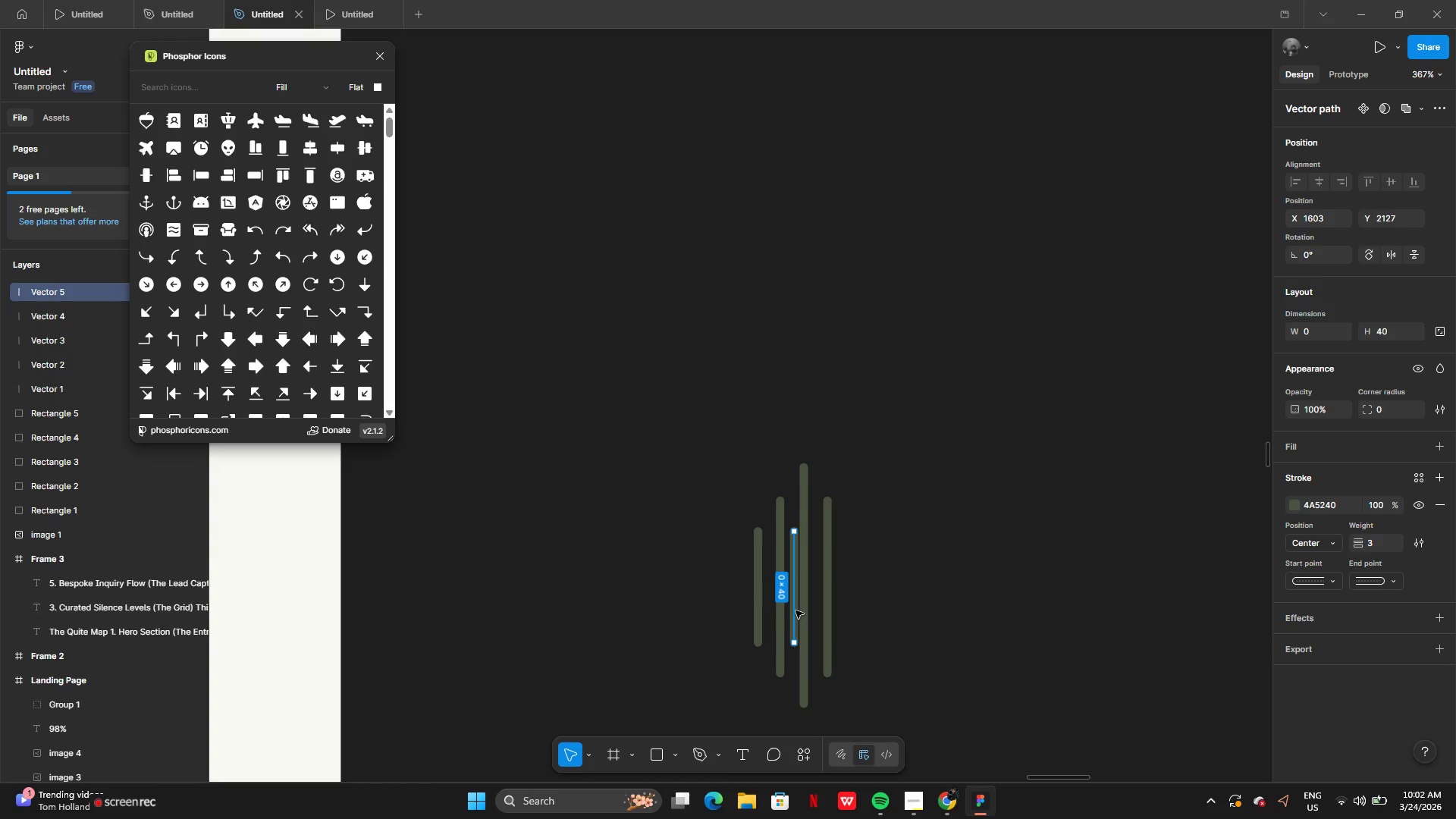 
left_click_drag(start_coordinate=[795, 610], to_coordinate=[849, 608])
 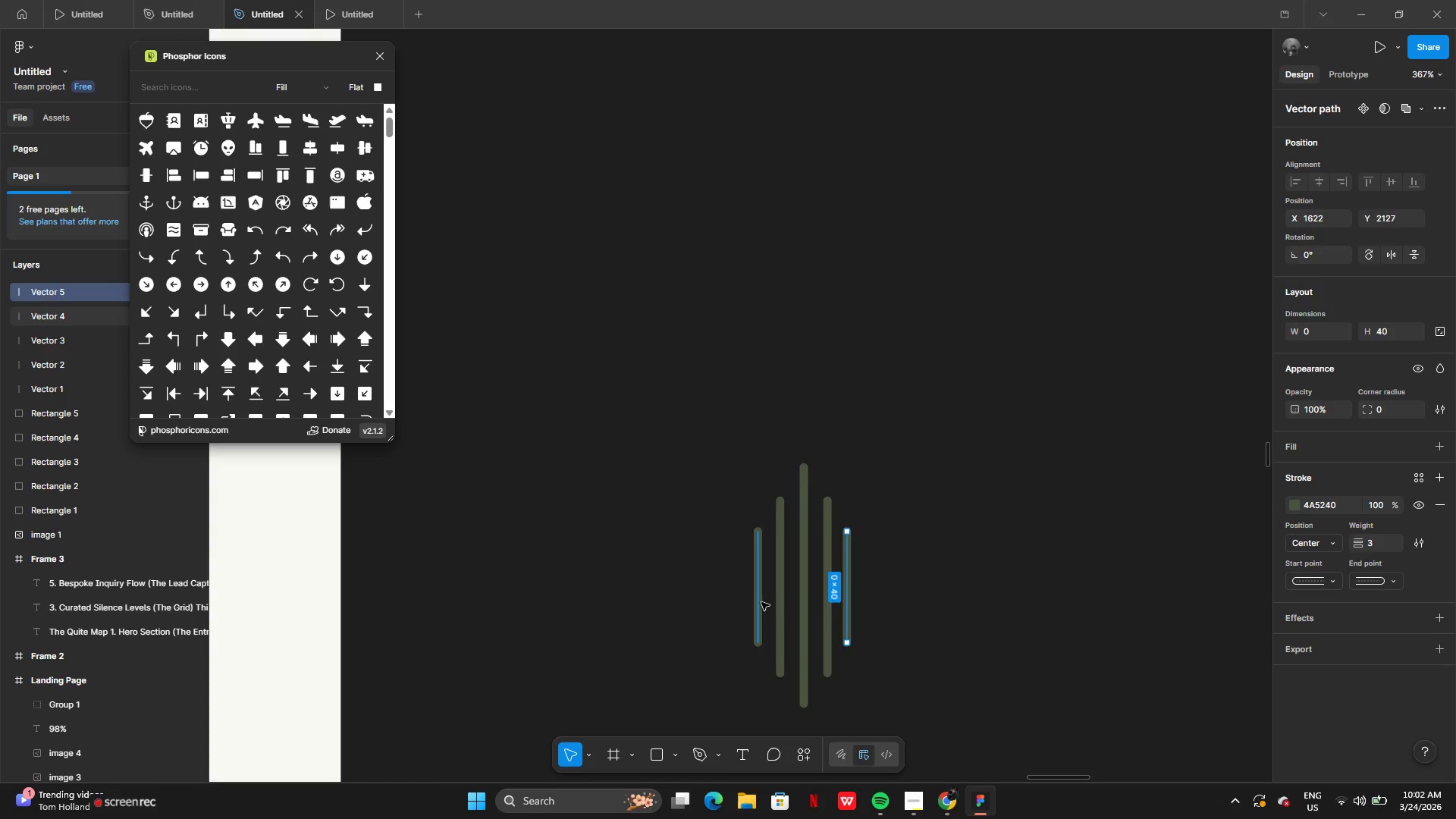 
left_click([761, 602])
 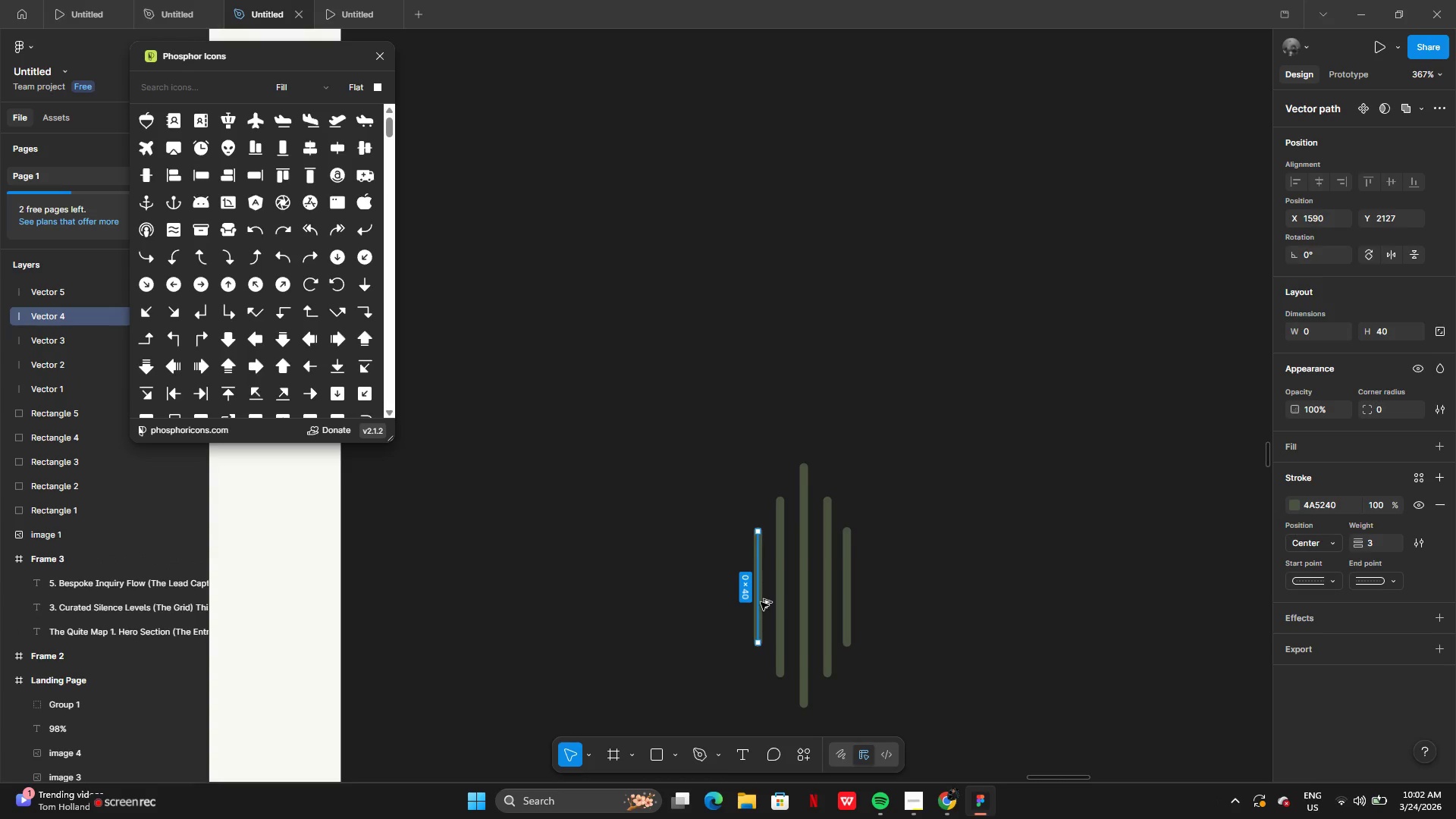 
hold_key(key=AltLeft, duration=0.42)
left_click_drag(start_coordinate=[761, 602], to_coordinate=[721, 602])
 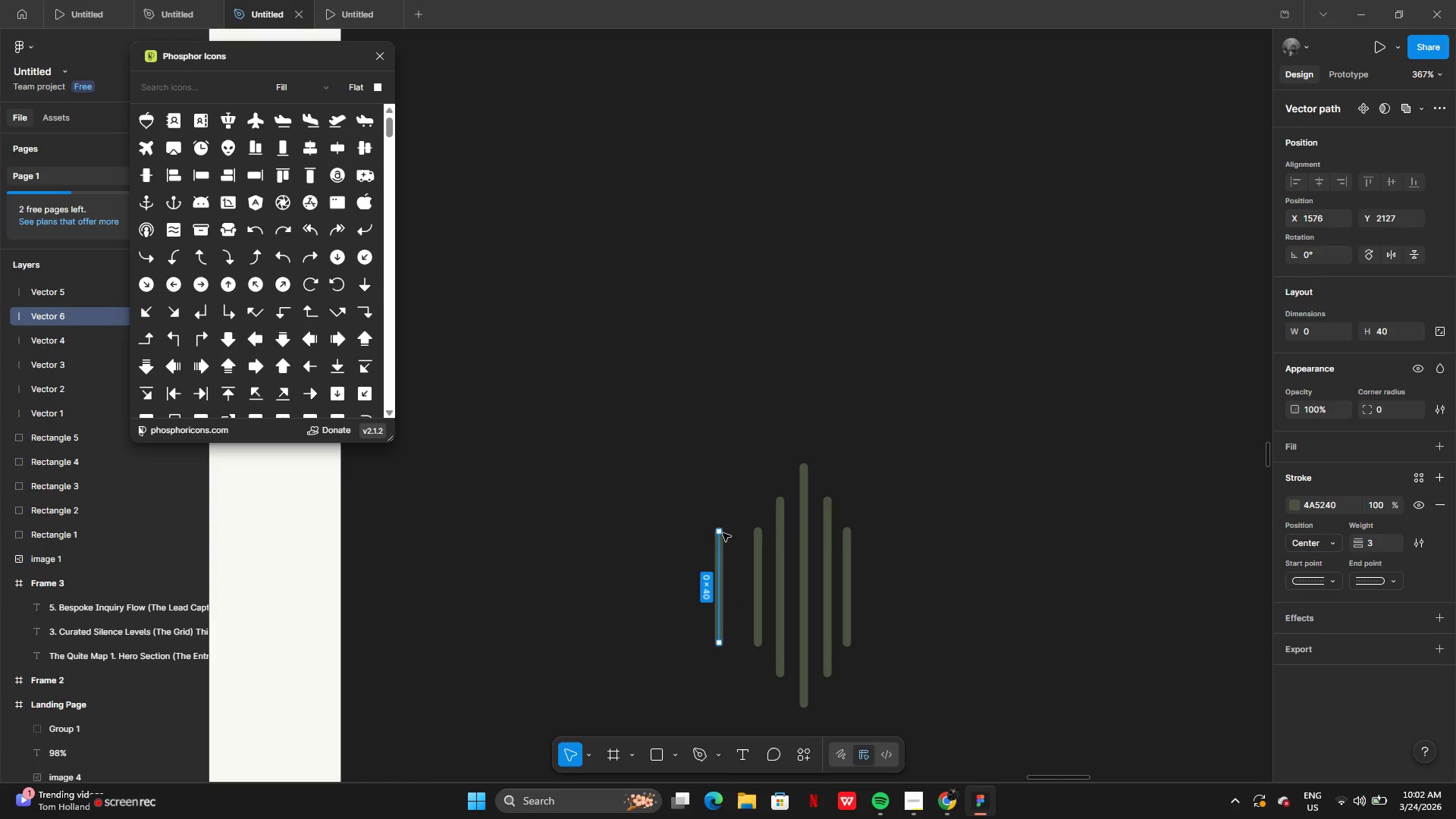 
left_click_drag(start_coordinate=[723, 532], to_coordinate=[718, 588])
 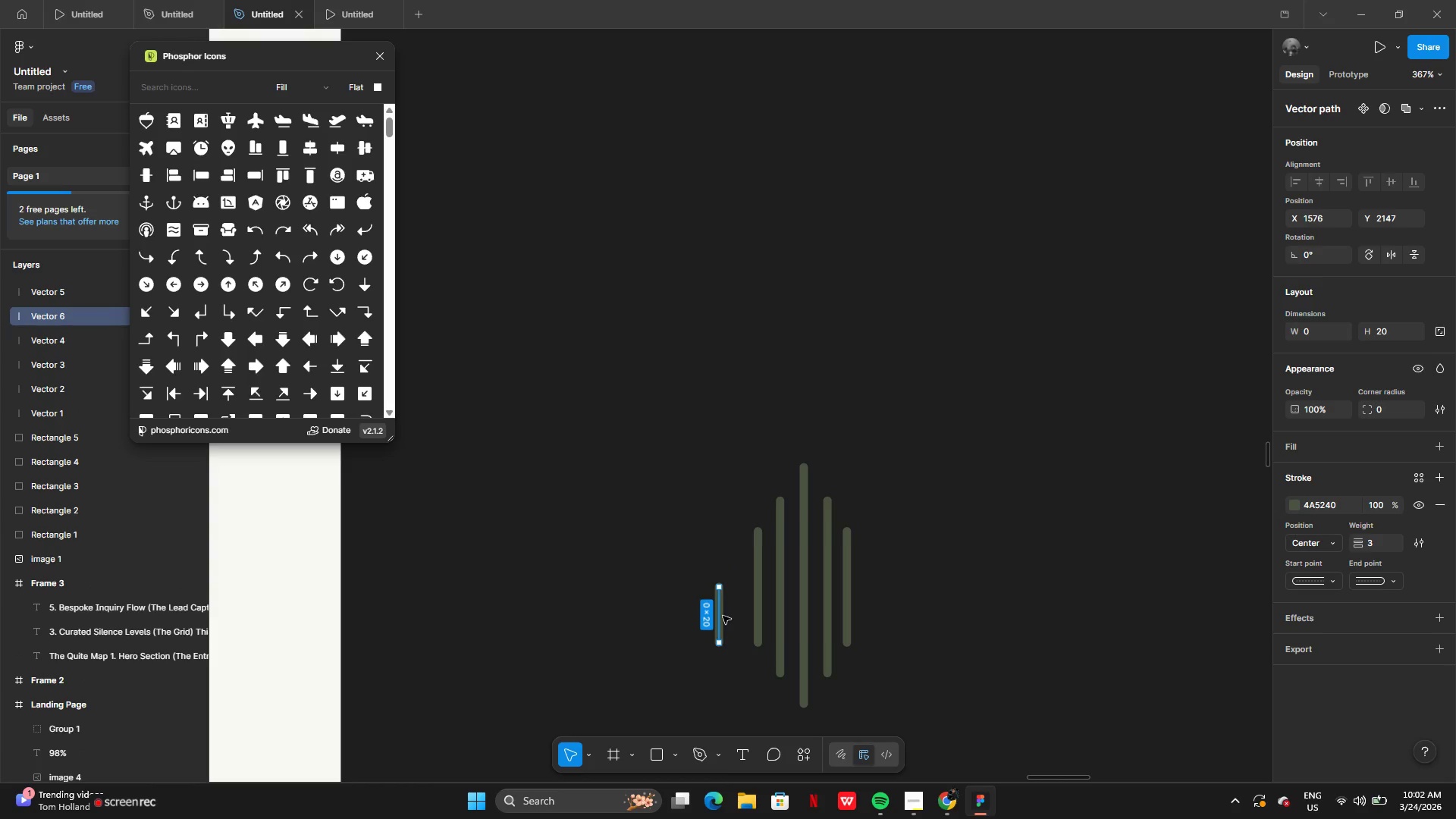 
left_click_drag(start_coordinate=[723, 616], to_coordinate=[739, 588])
 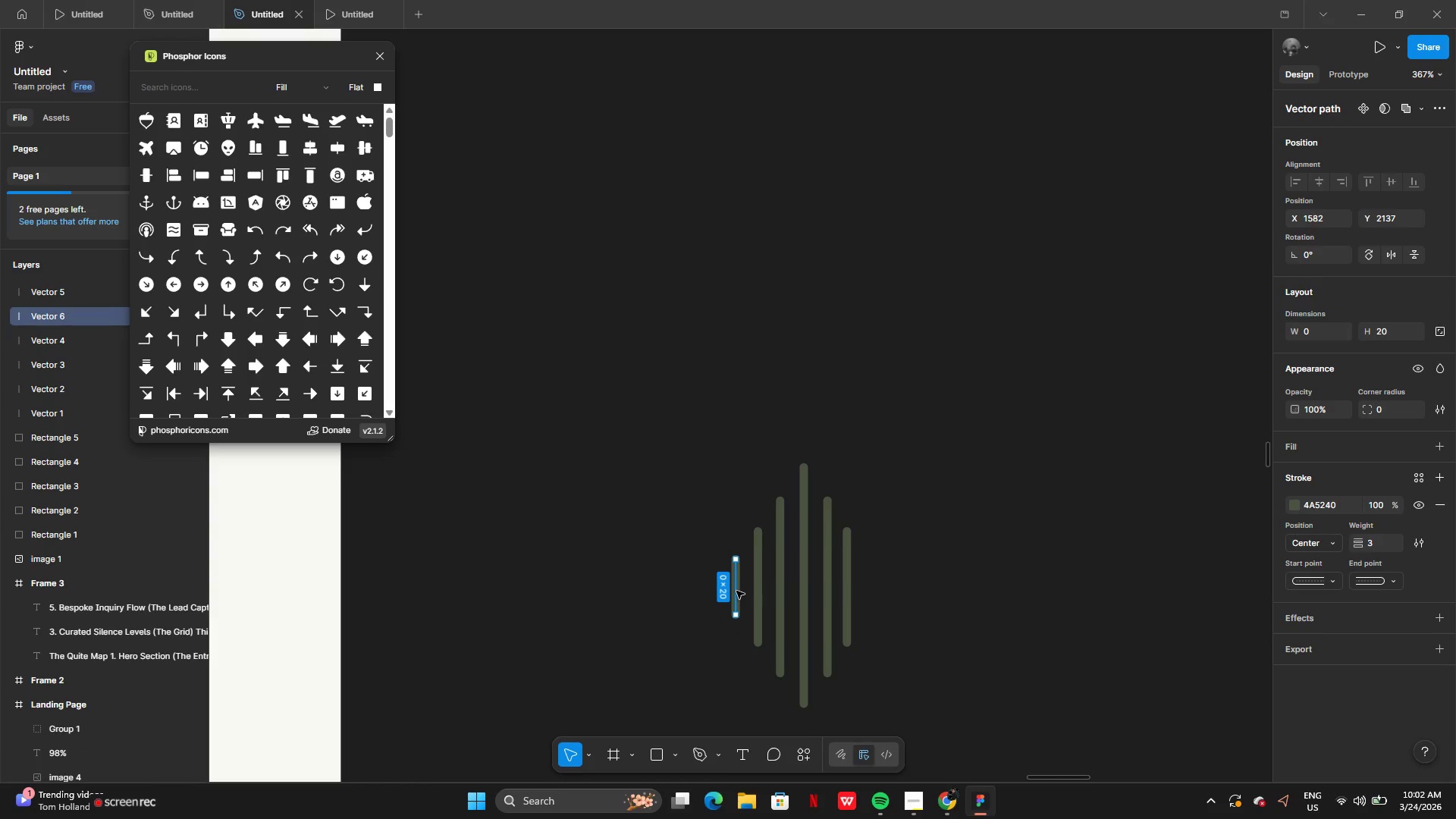 
hold_key(key=AltLeft, duration=0.53)
left_click_drag(start_coordinate=[732, 591], to_coordinate=[748, 585])
 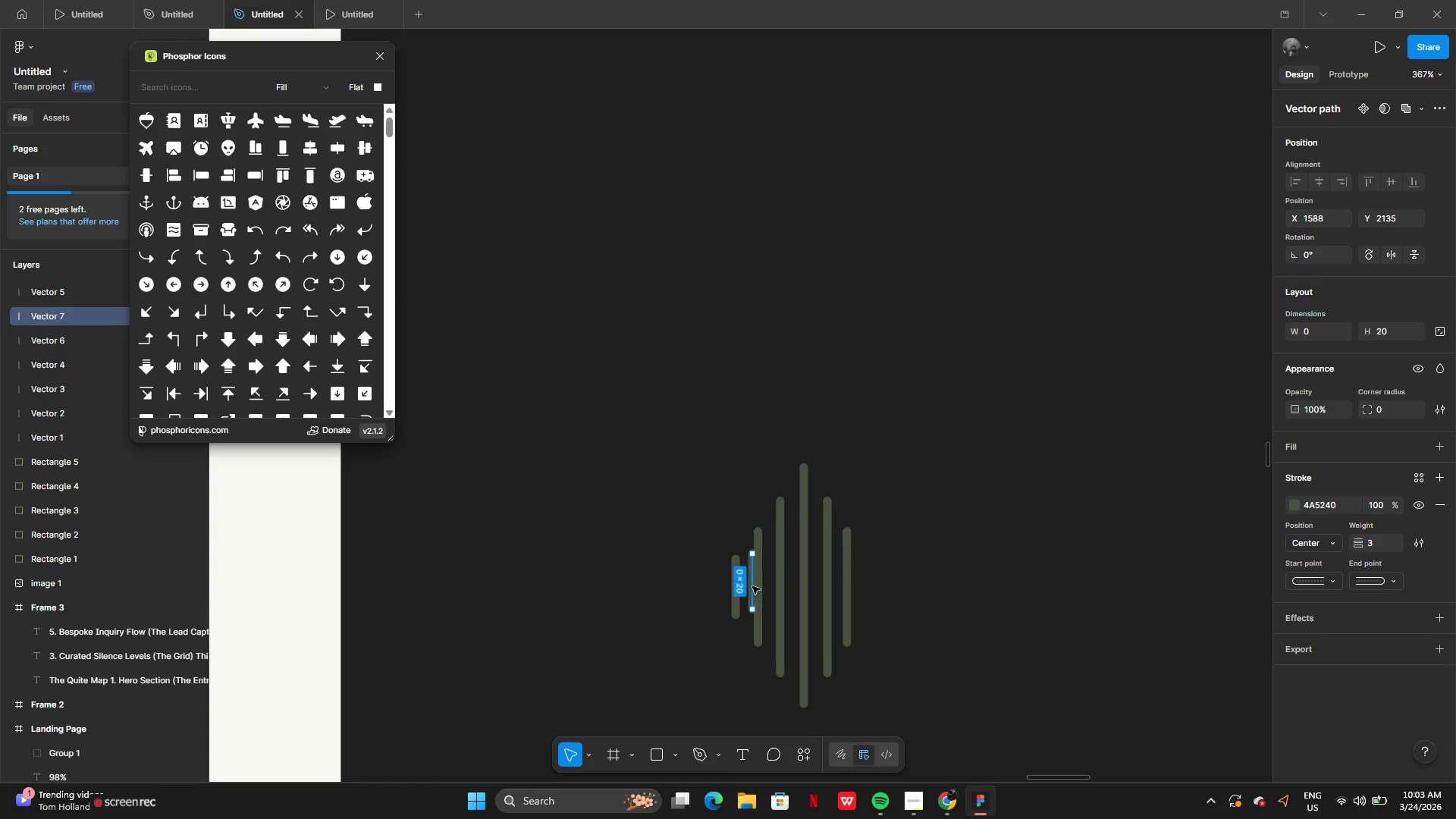 
left_click_drag(start_coordinate=[752, 586], to_coordinate=[867, 594])
 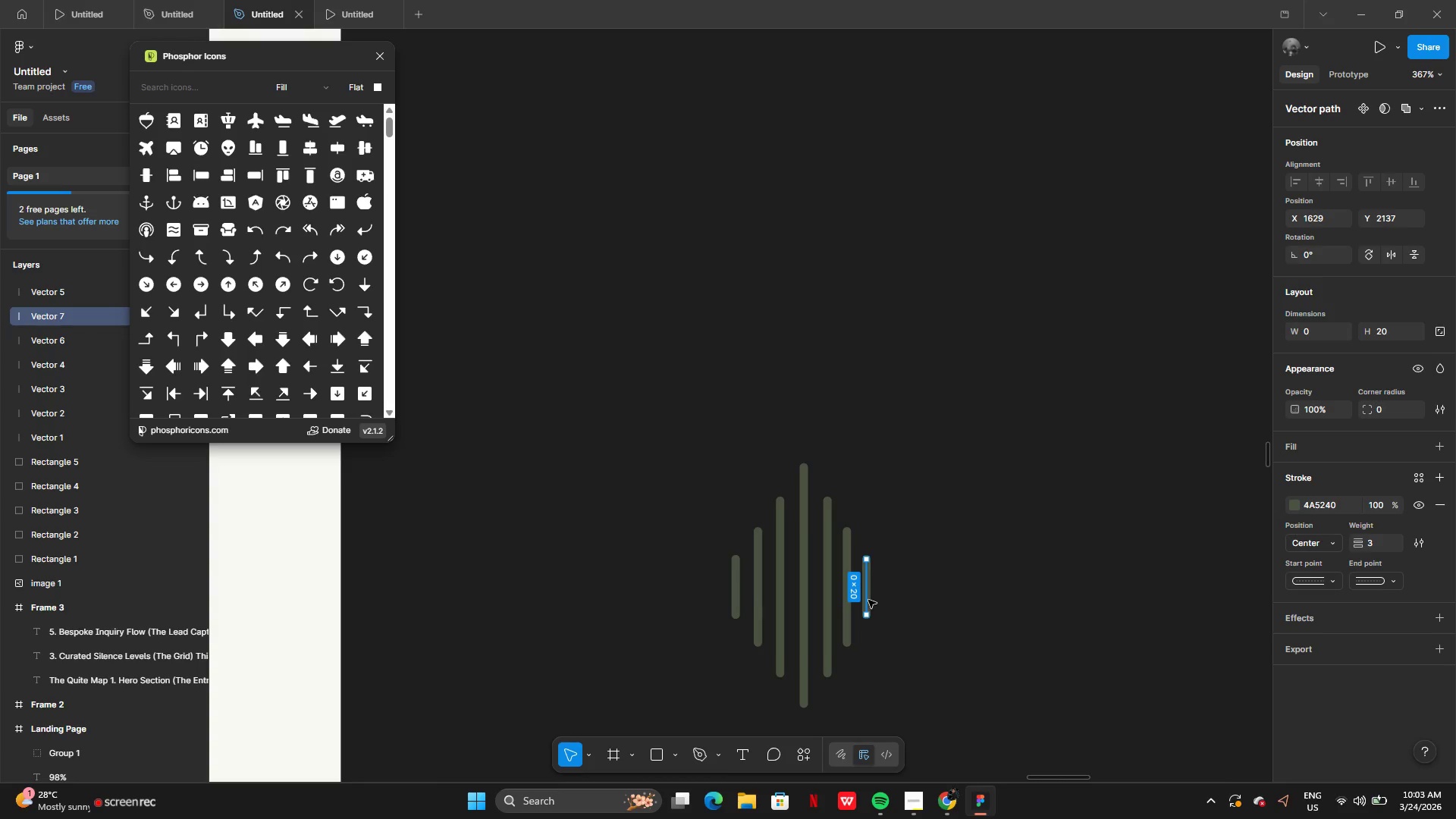 
left_click_drag(start_coordinate=[868, 600], to_coordinate=[872, 600])
 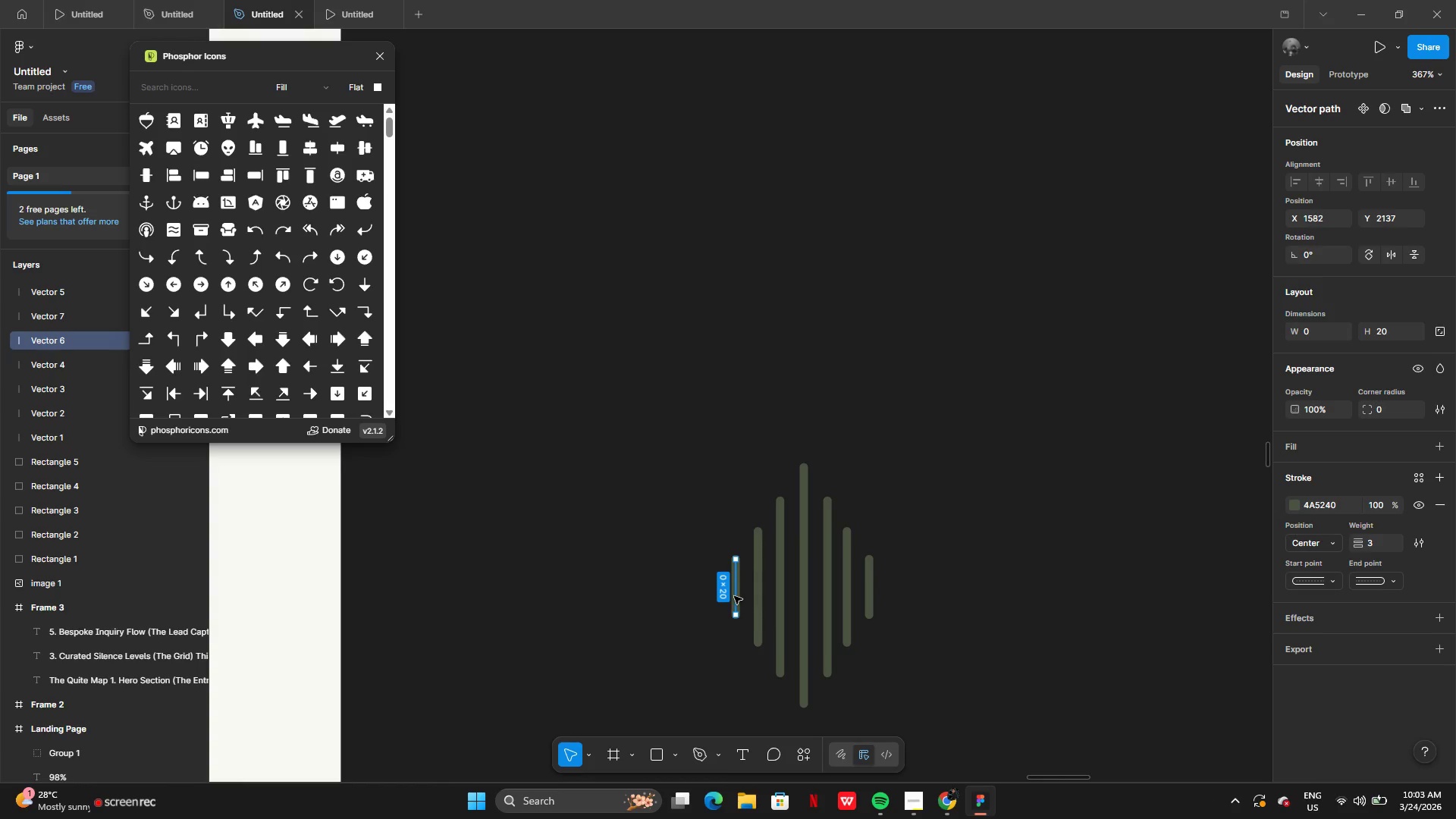 
hold_key(key=AltLeft, duration=0.41)
left_click_drag(start_coordinate=[734, 597], to_coordinate=[709, 596])
 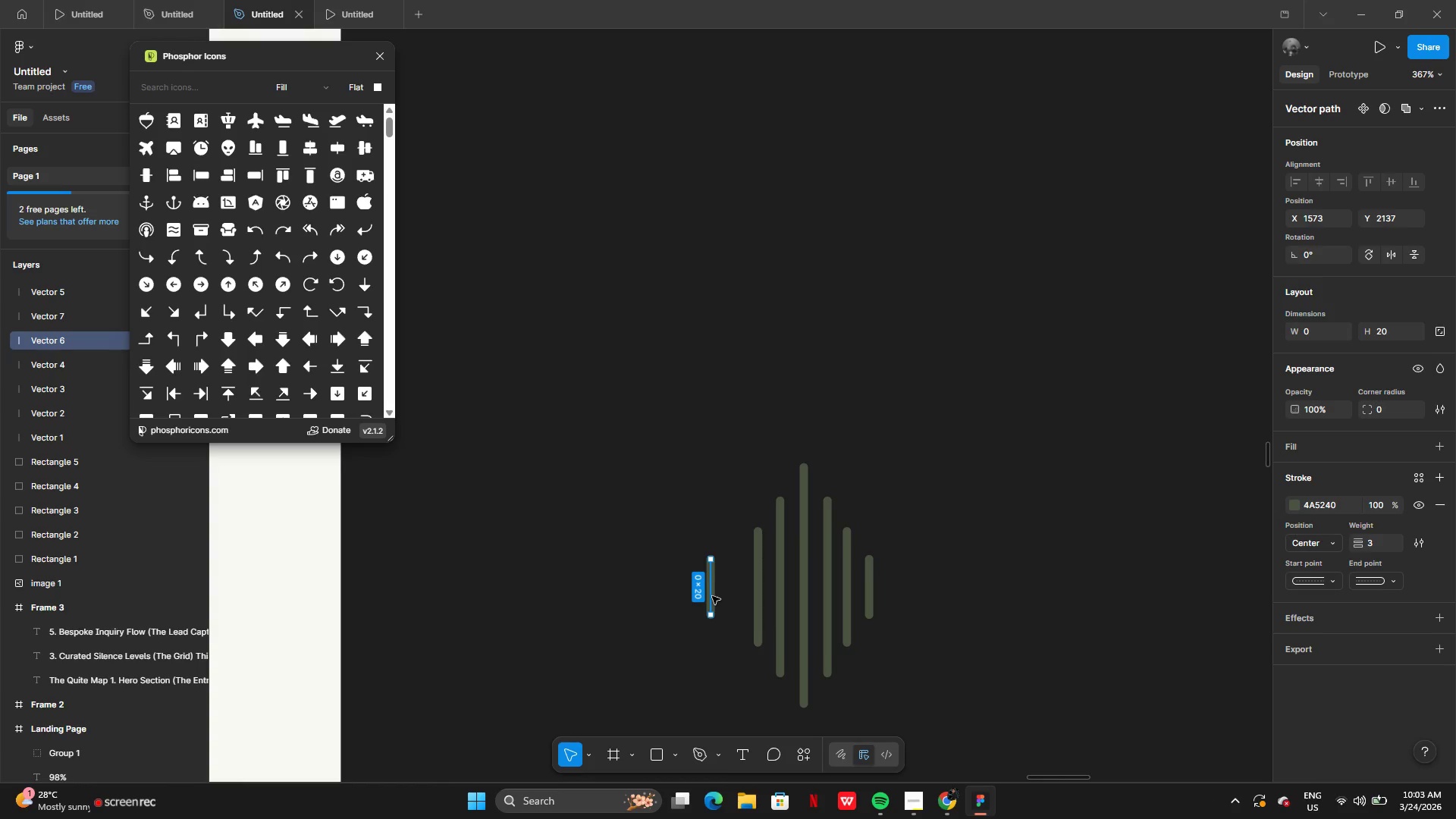 
key(Control+Z)
 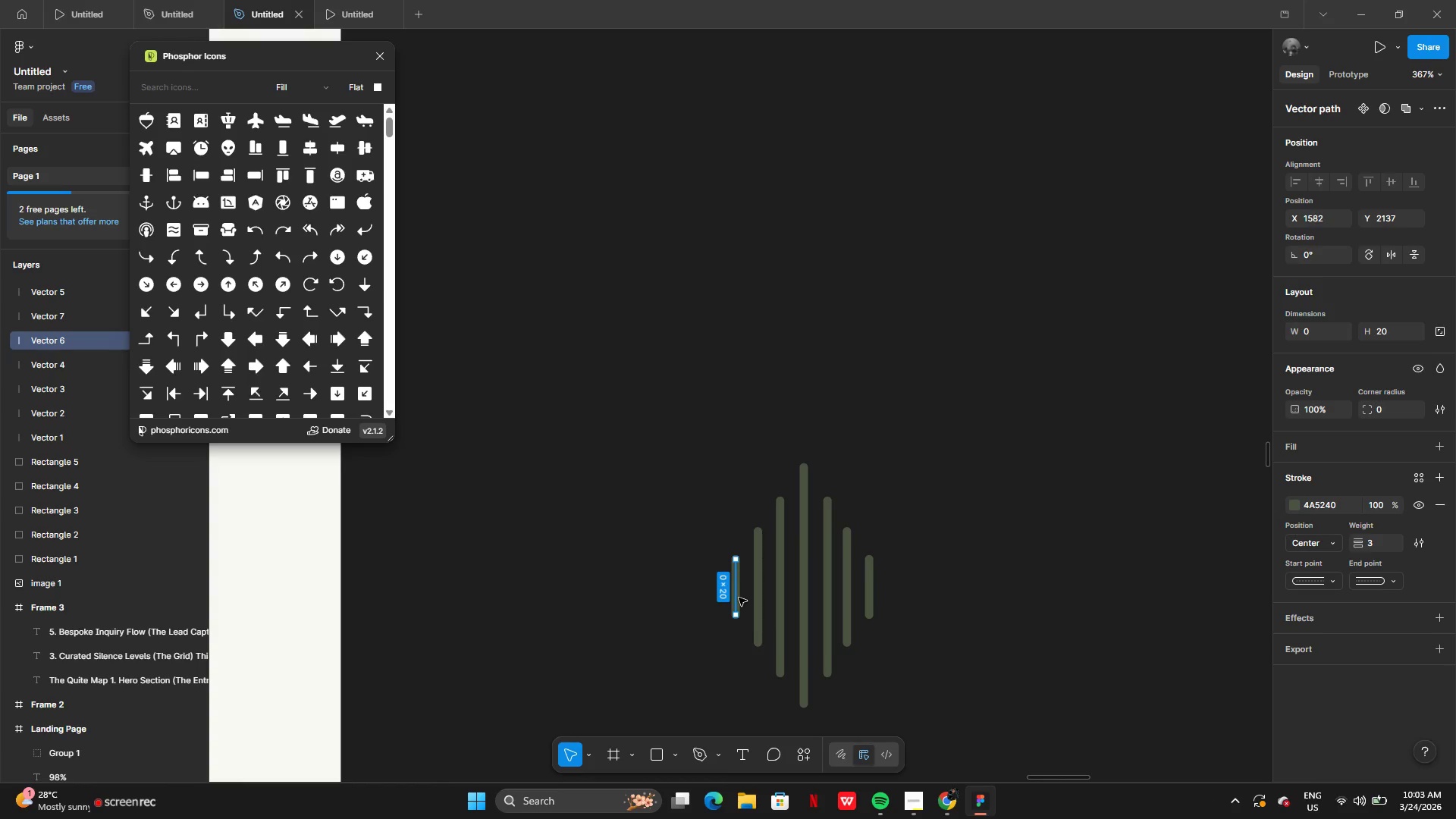 
hold_key(key=AltLeft, duration=0.45)
left_click_drag(start_coordinate=[739, 598], to_coordinate=[717, 598])
 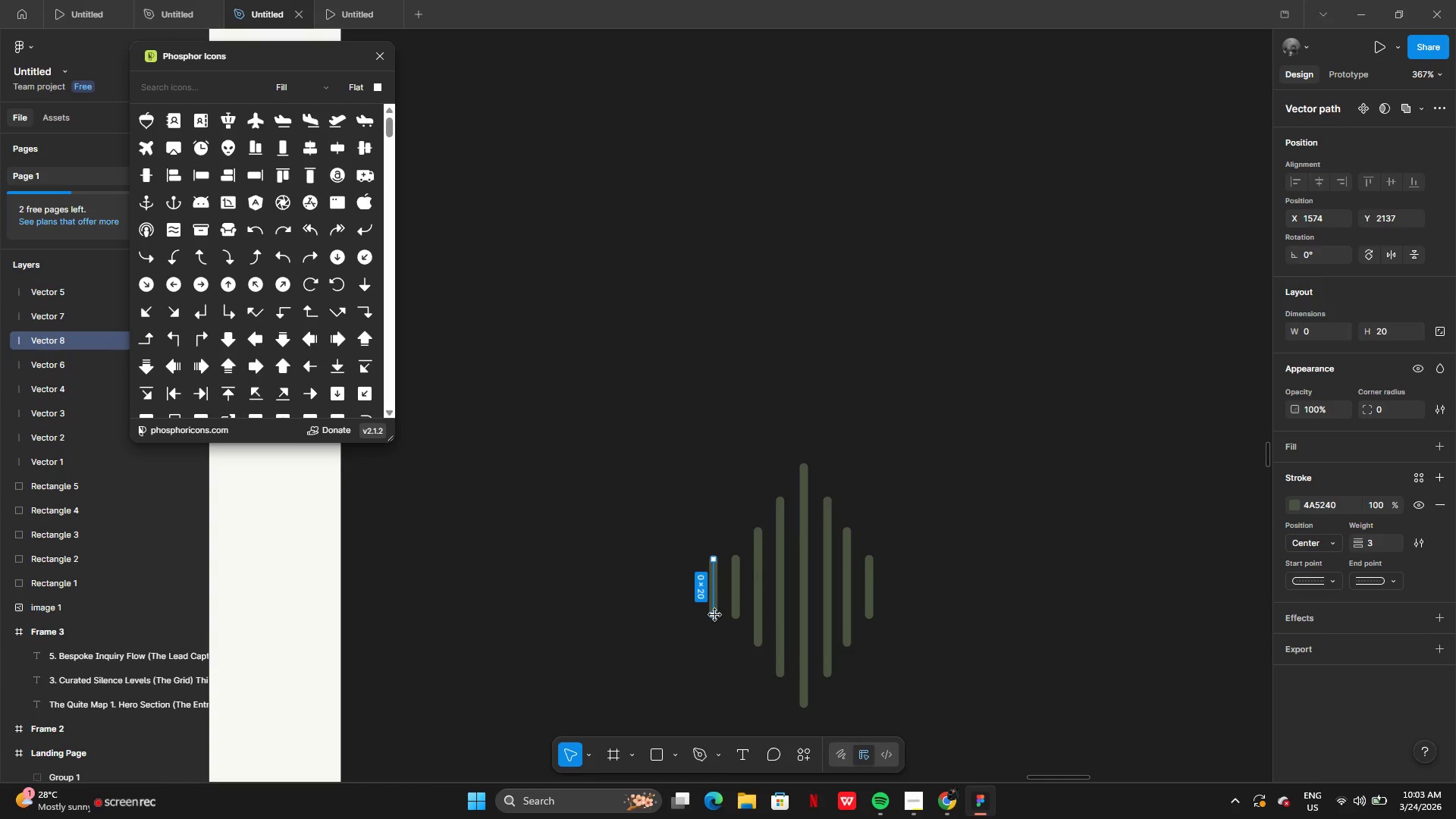 
left_click_drag(start_coordinate=[715, 617], to_coordinate=[714, 588])
 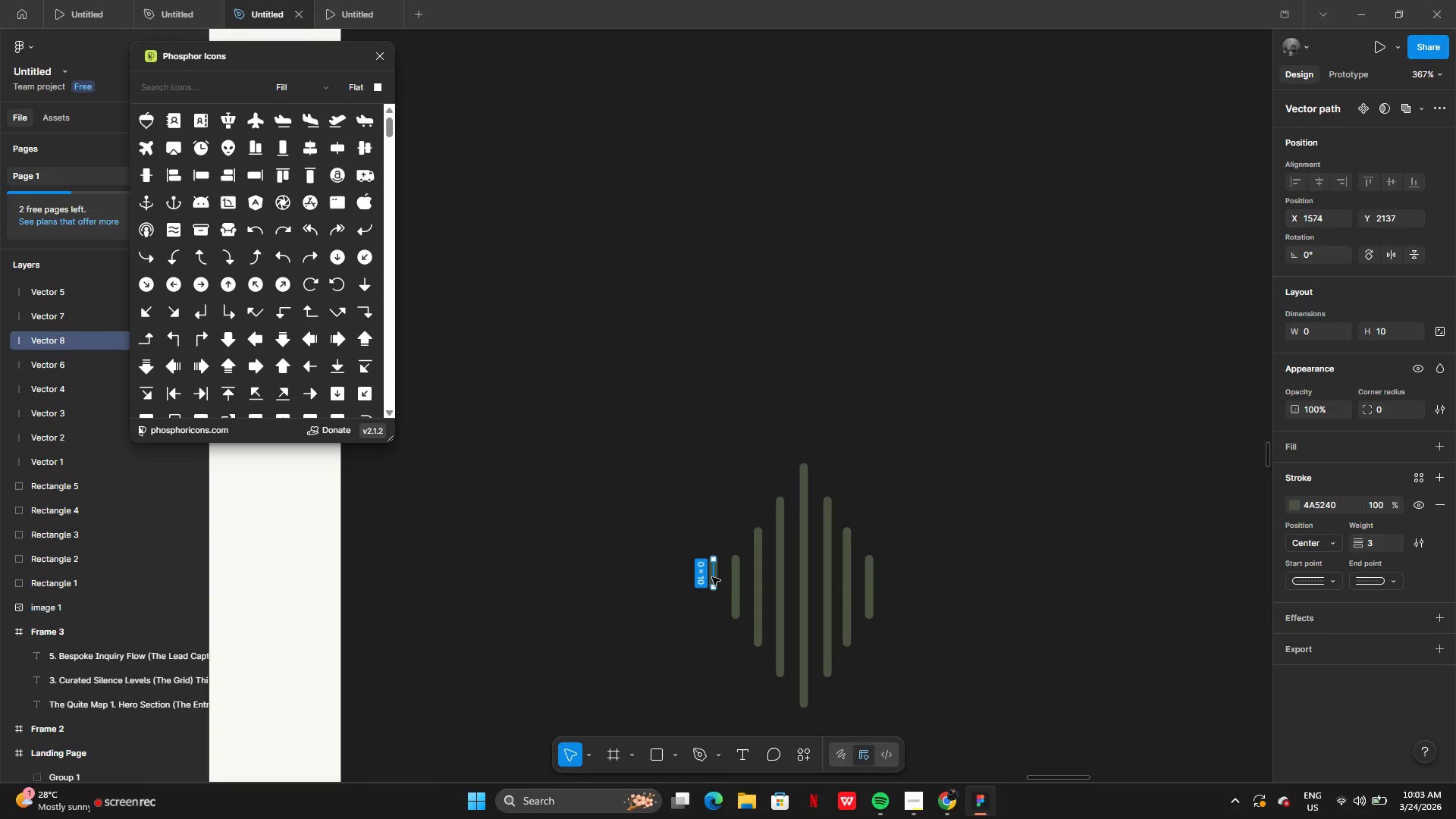 
left_click_drag(start_coordinate=[712, 577], to_coordinate=[717, 594])
 